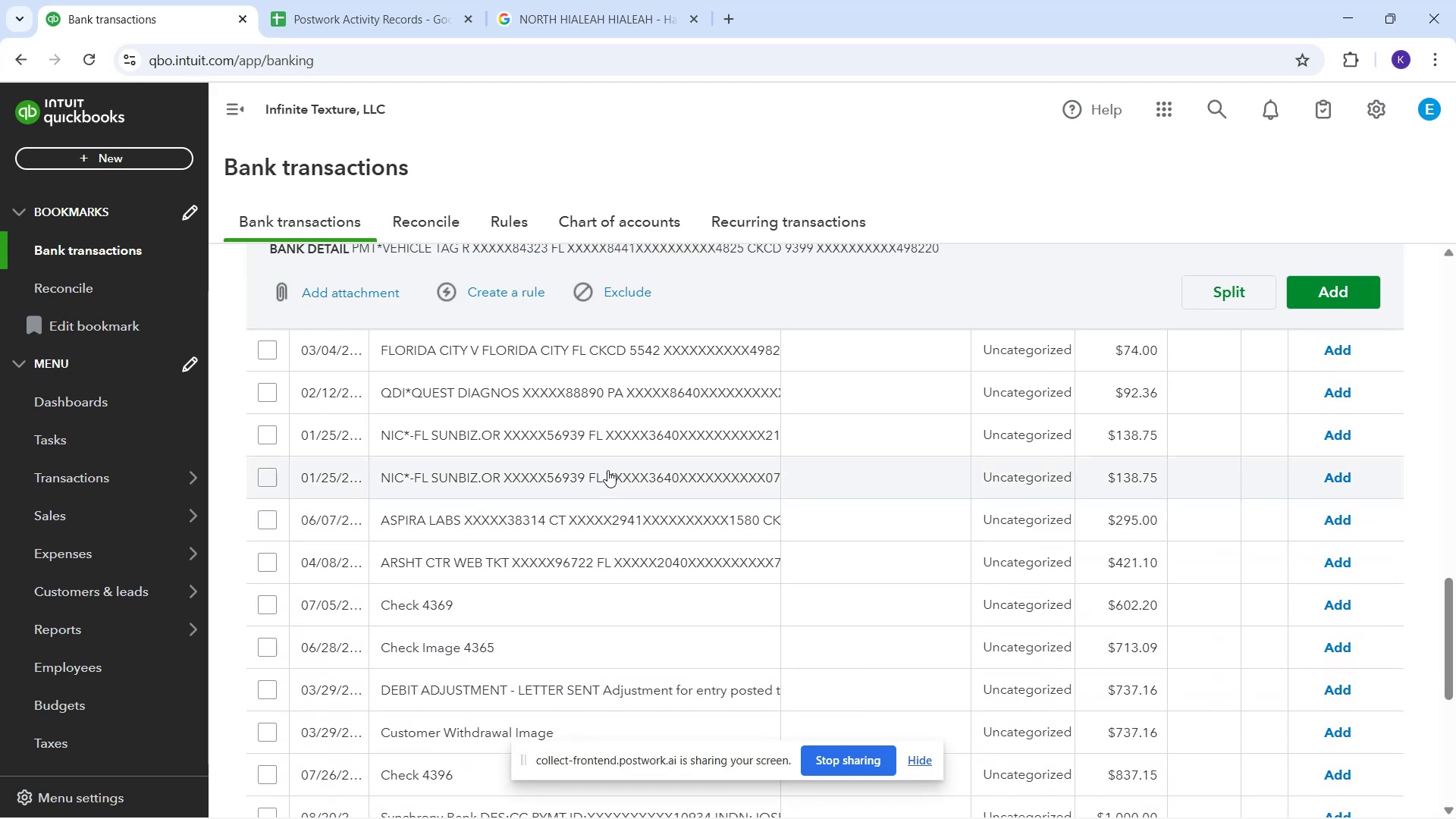 
scroll: coordinate [698, 508], scroll_direction: down, amount: 14.0
 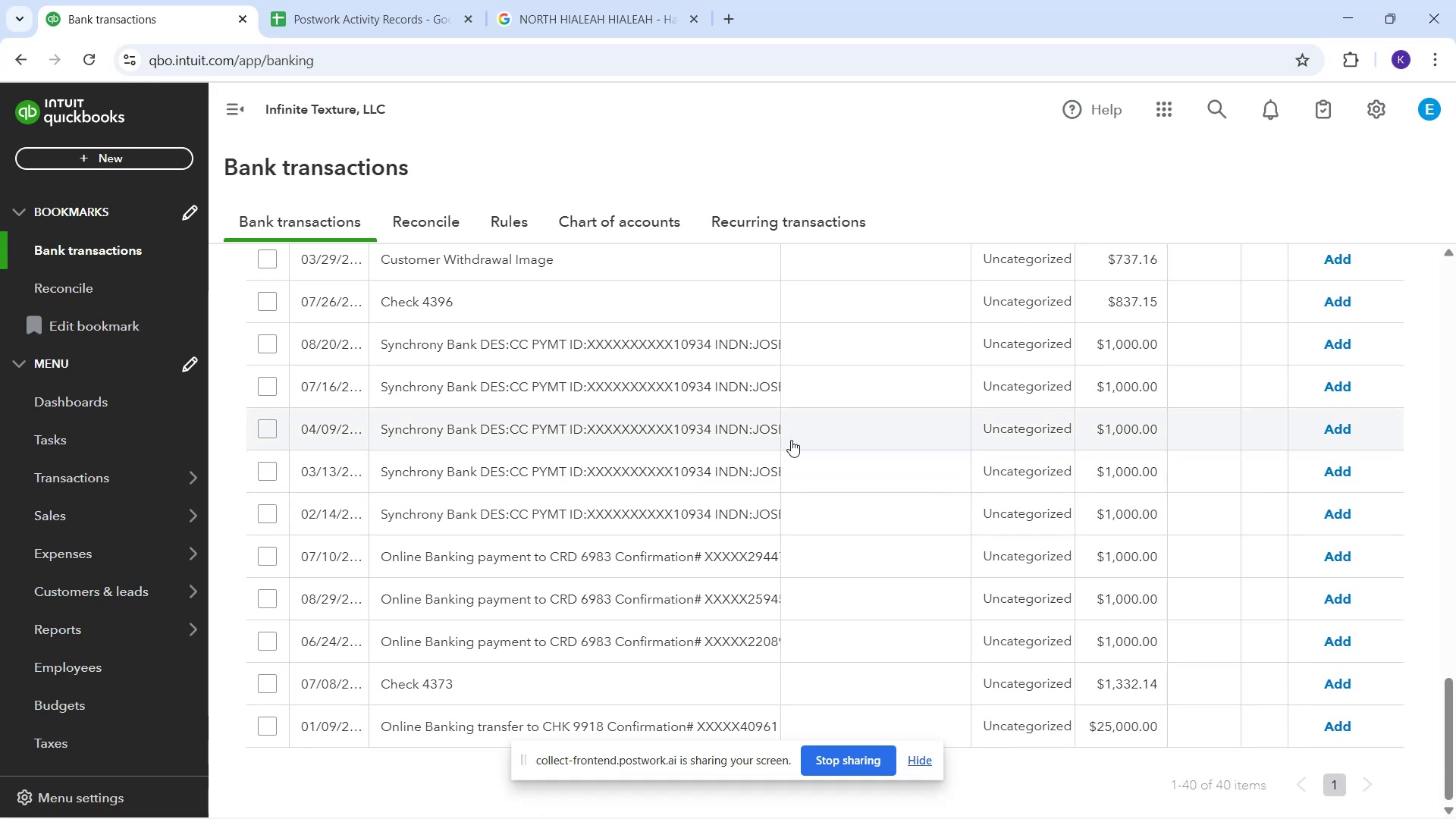 
scroll: coordinate [833, 422], scroll_direction: up, amount: 5.0
 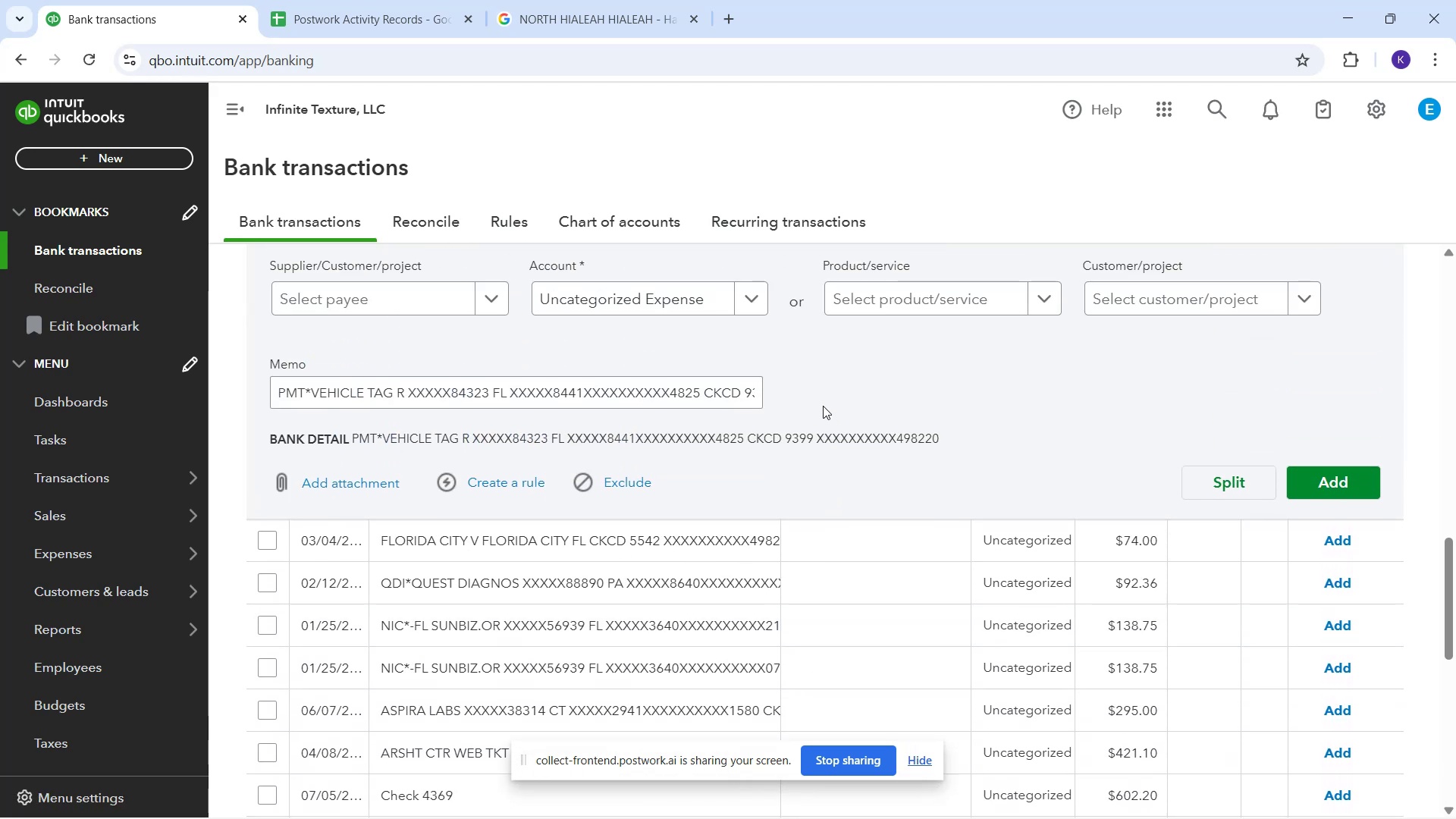 
scroll: coordinate [557, 738], scroll_direction: down, amount: 11.0
 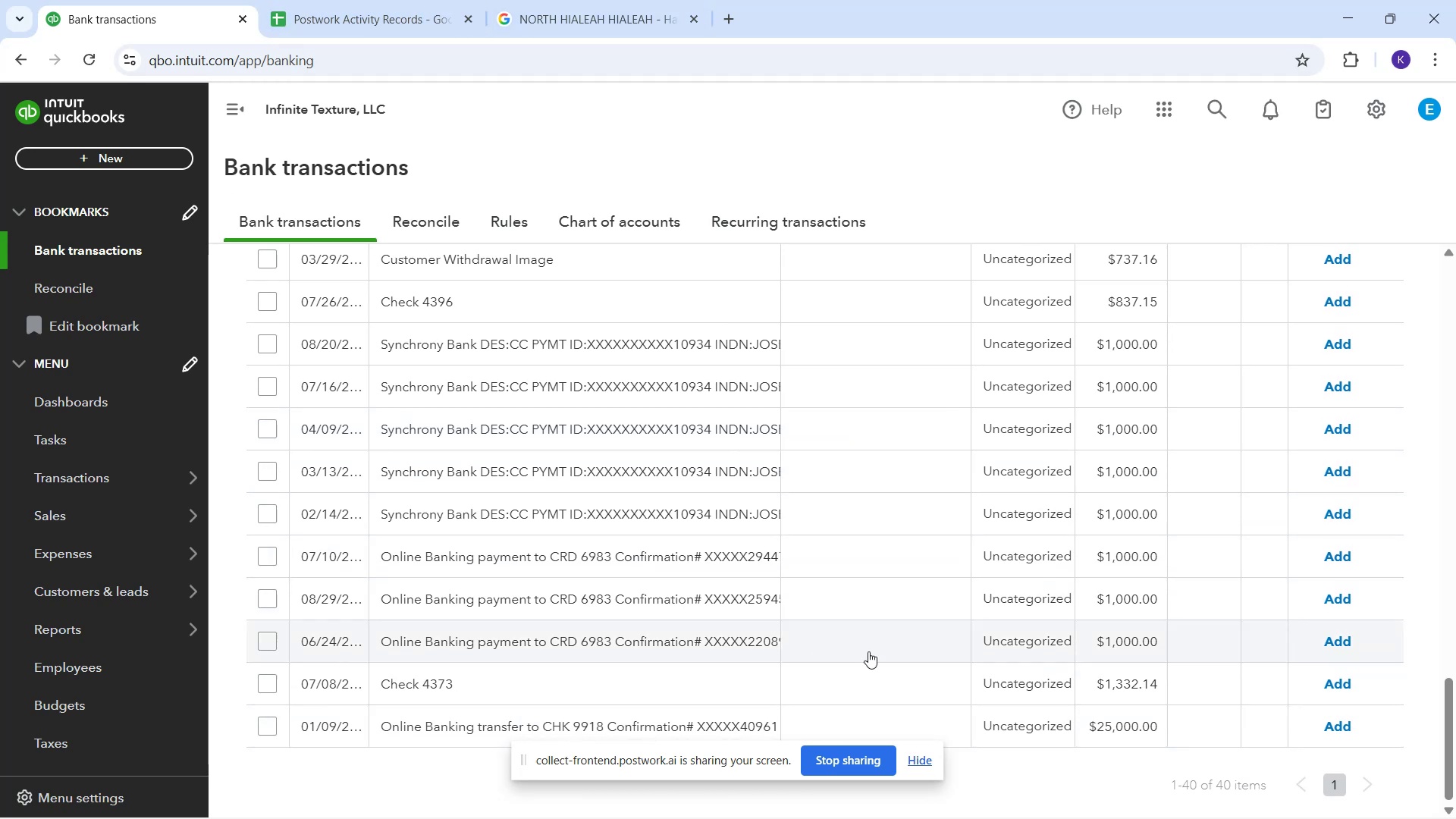 
scroll: coordinate [778, 639], scroll_direction: up, amount: 13.0
 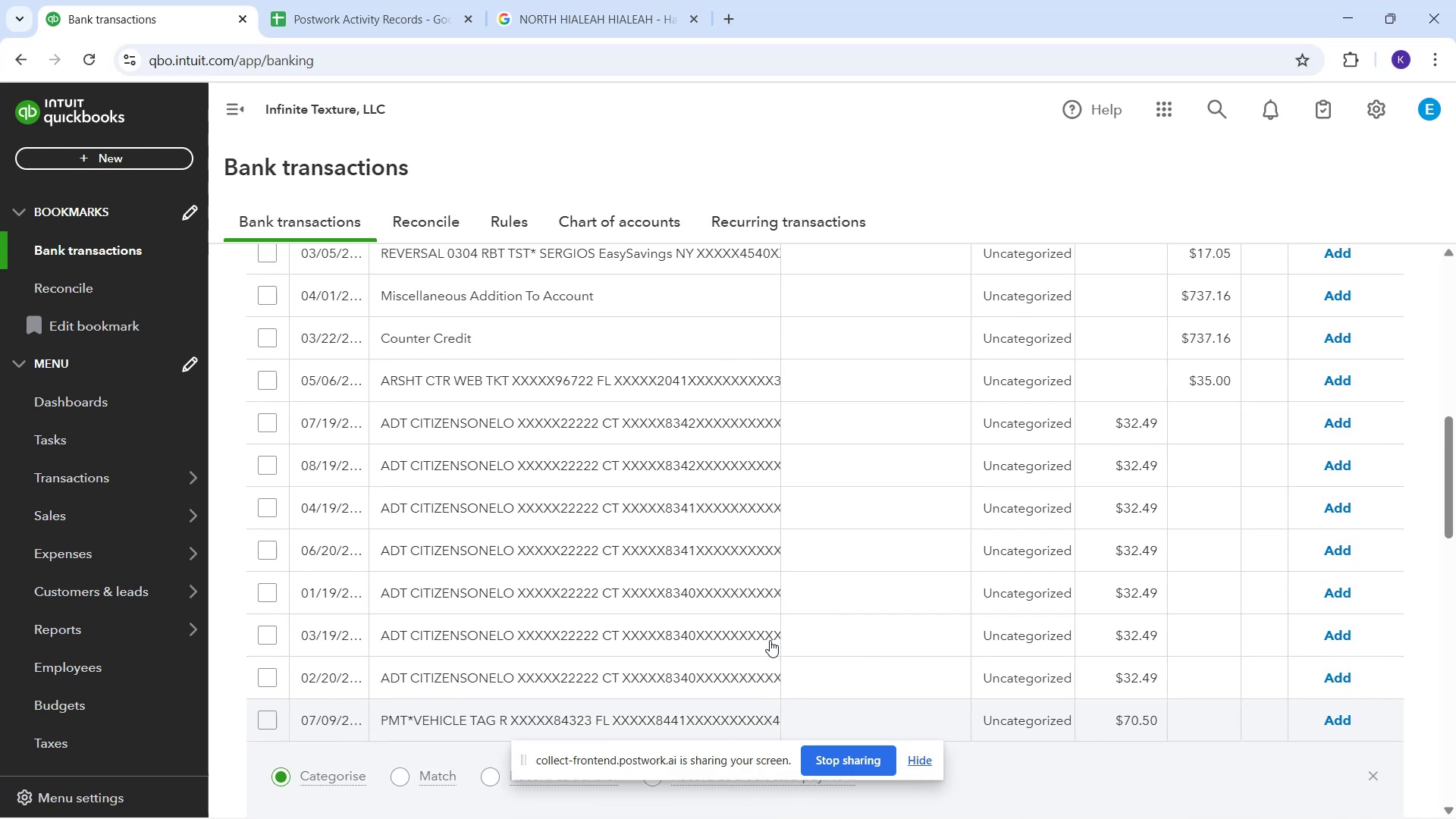 
scroll: coordinate [737, 633], scroll_direction: up, amount: 6.0
 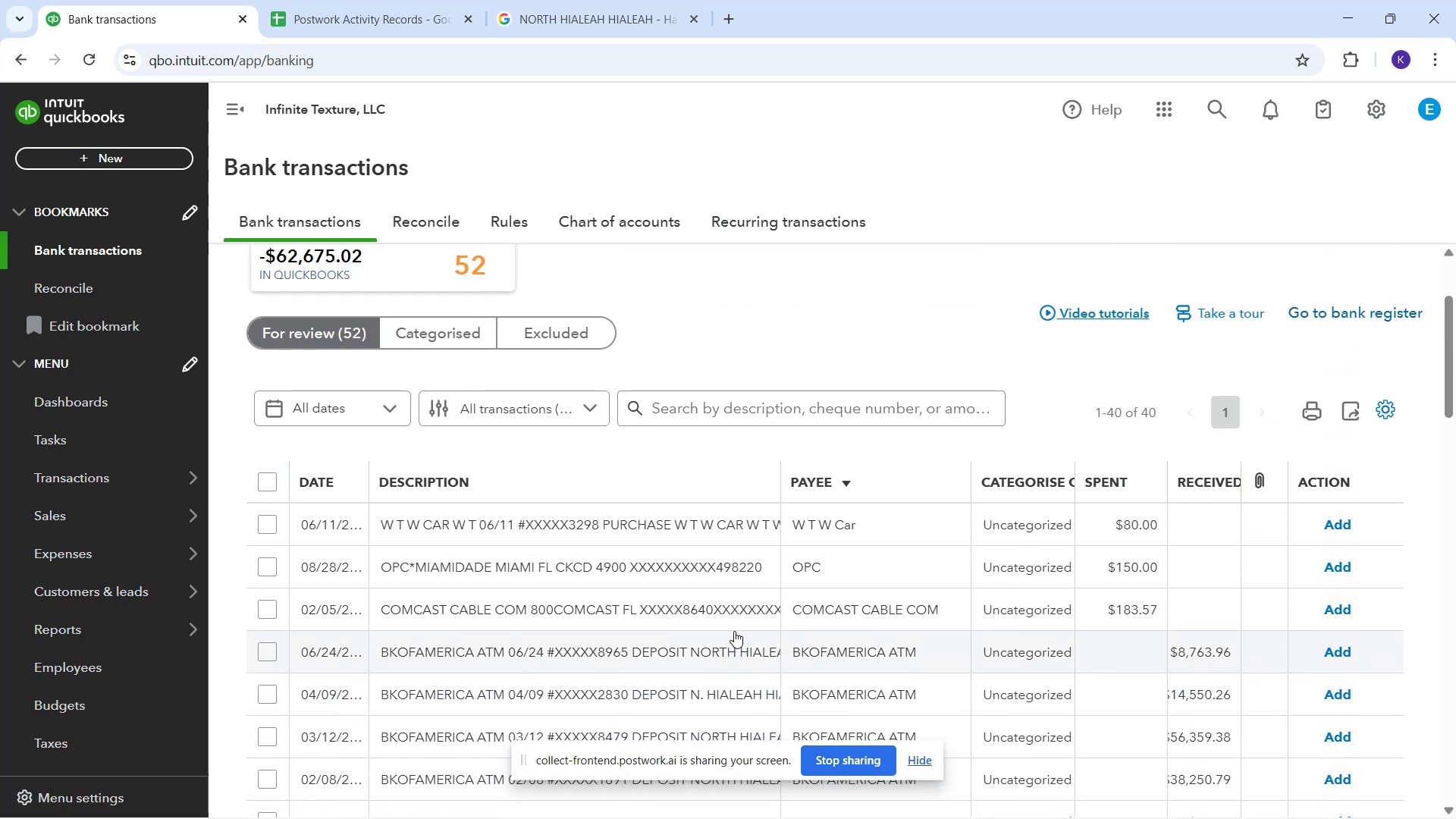 
scroll: coordinate [730, 626], scroll_direction: up, amount: 1.0
 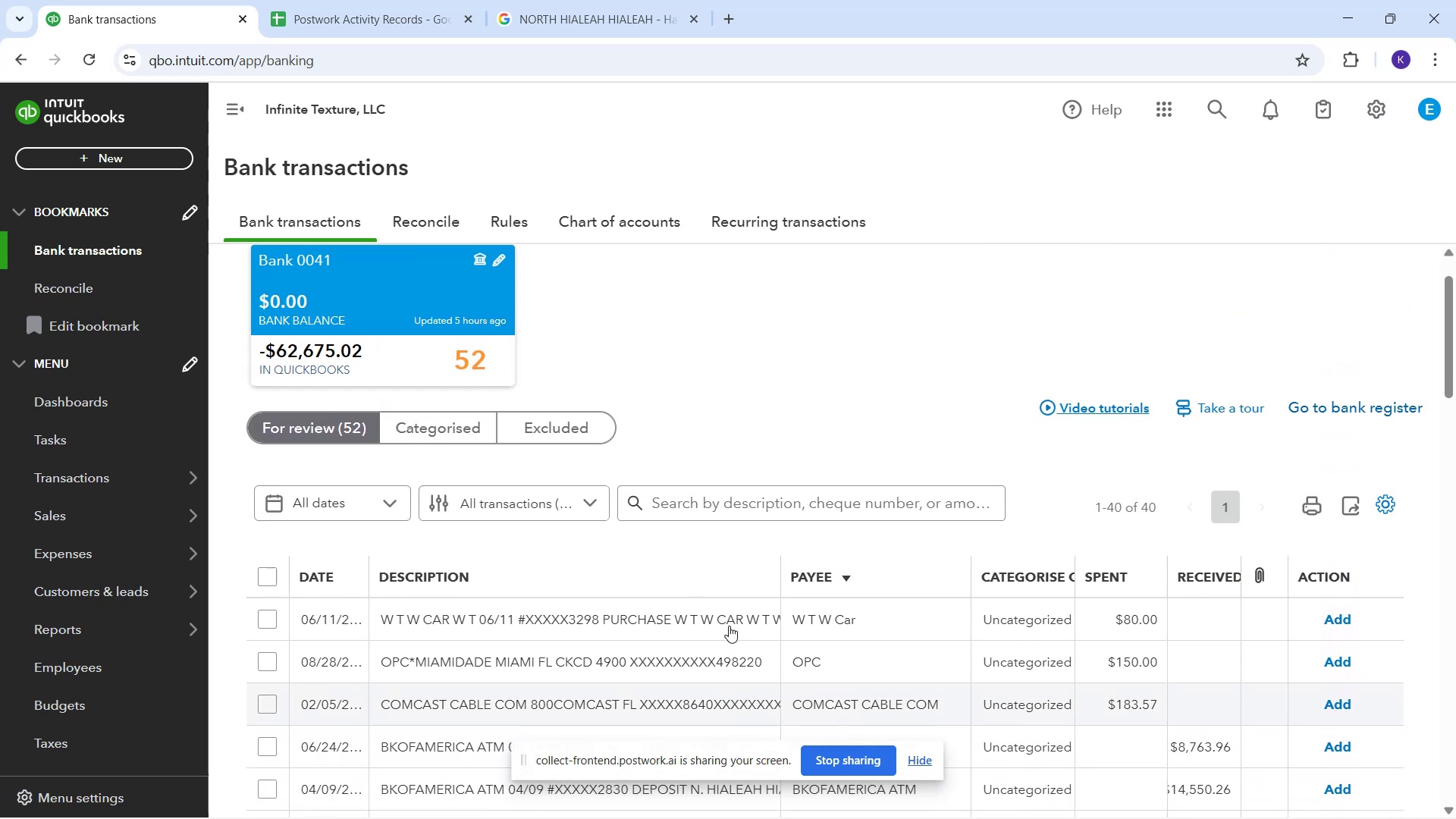 
scroll: coordinate [714, 613], scroll_direction: down, amount: 9.0
 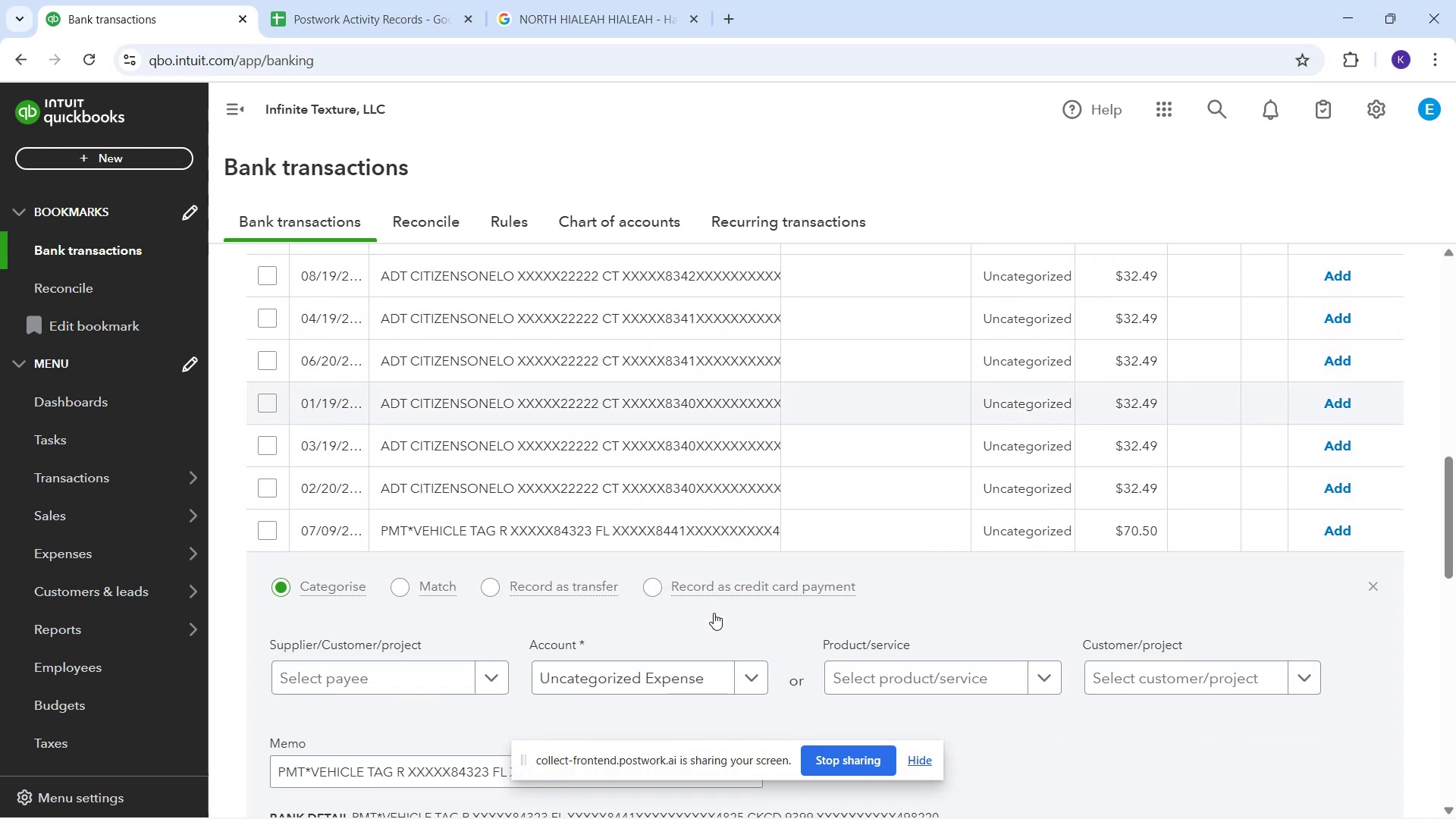 
scroll: coordinate [591, 574], scroll_direction: up, amount: 5.0
 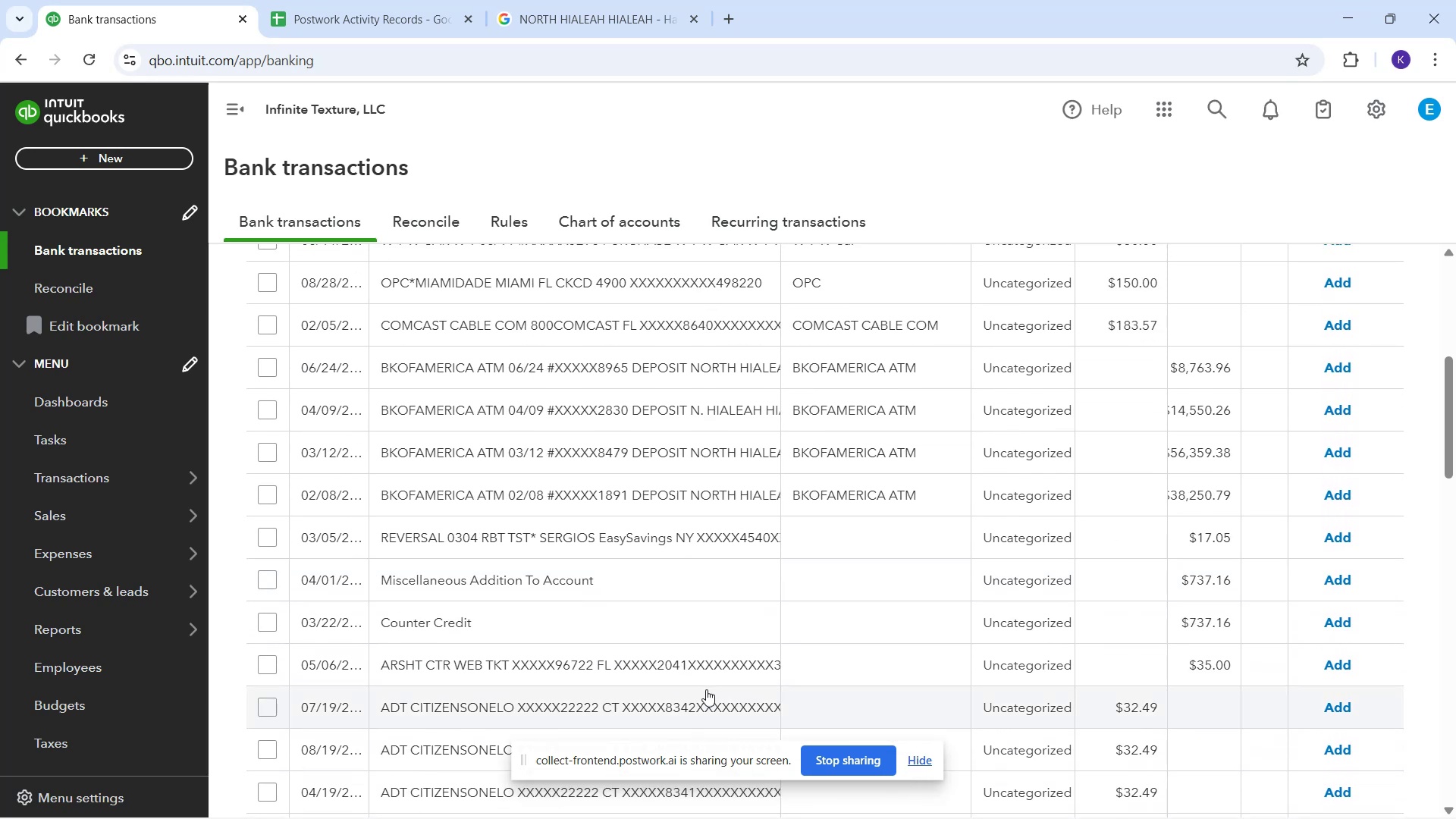 
scroll: coordinate [855, 675], scroll_direction: down, amount: 16.0
 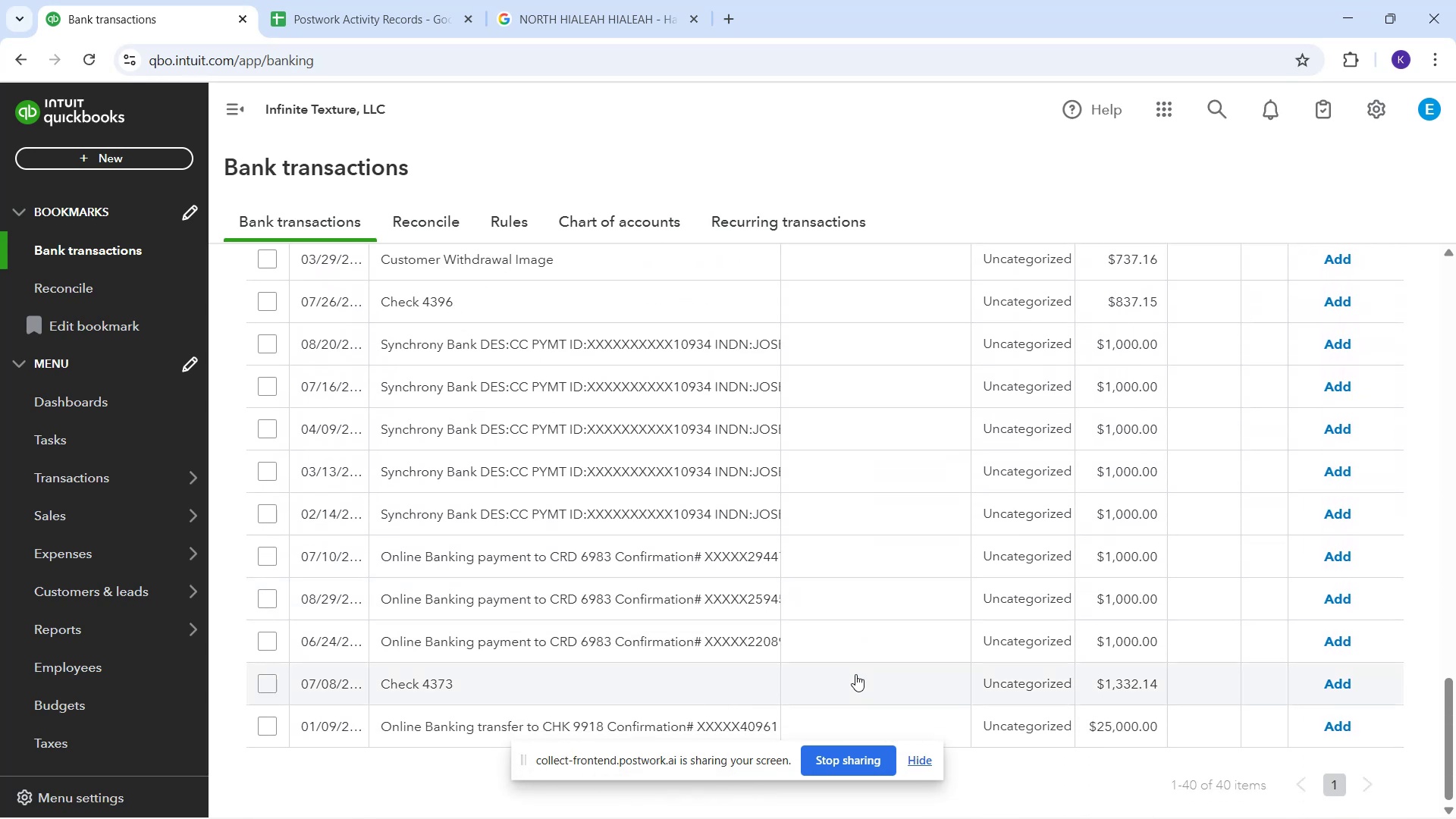 
scroll: coordinate [857, 676], scroll_direction: down, amount: 1.0
 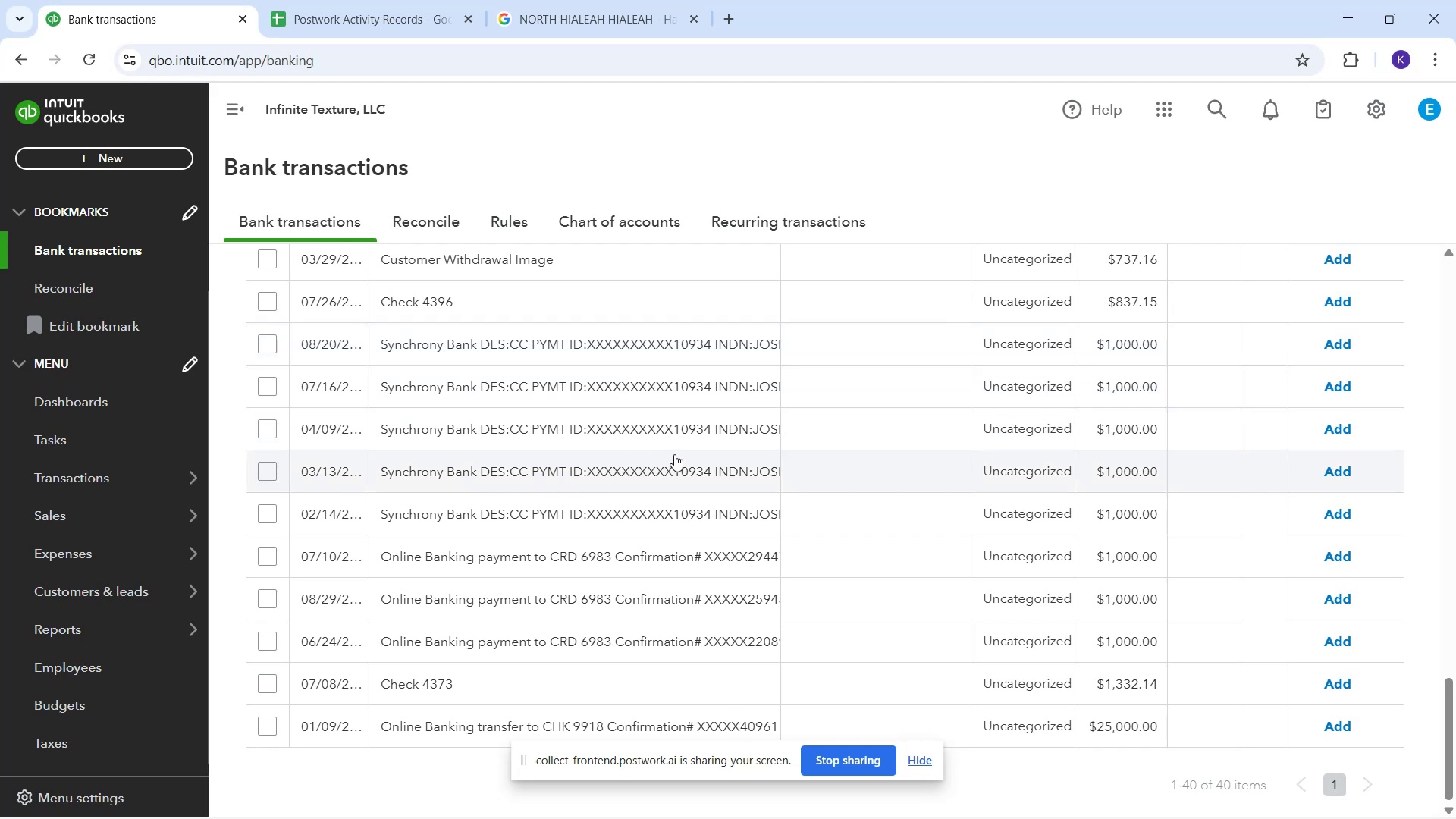 
wait(7.56)
 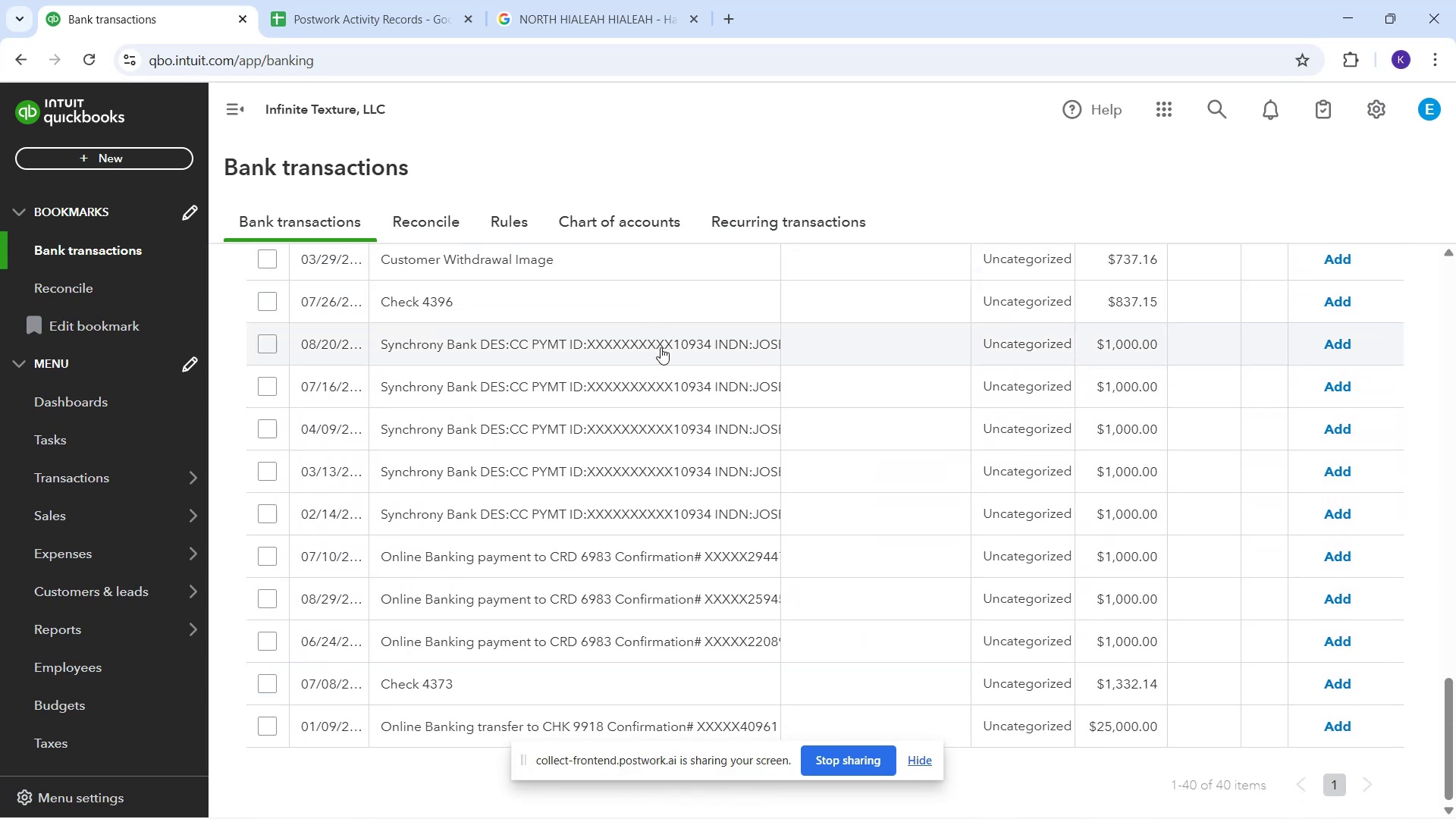 
scroll: coordinate [590, 663], scroll_direction: down, amount: 2.0
 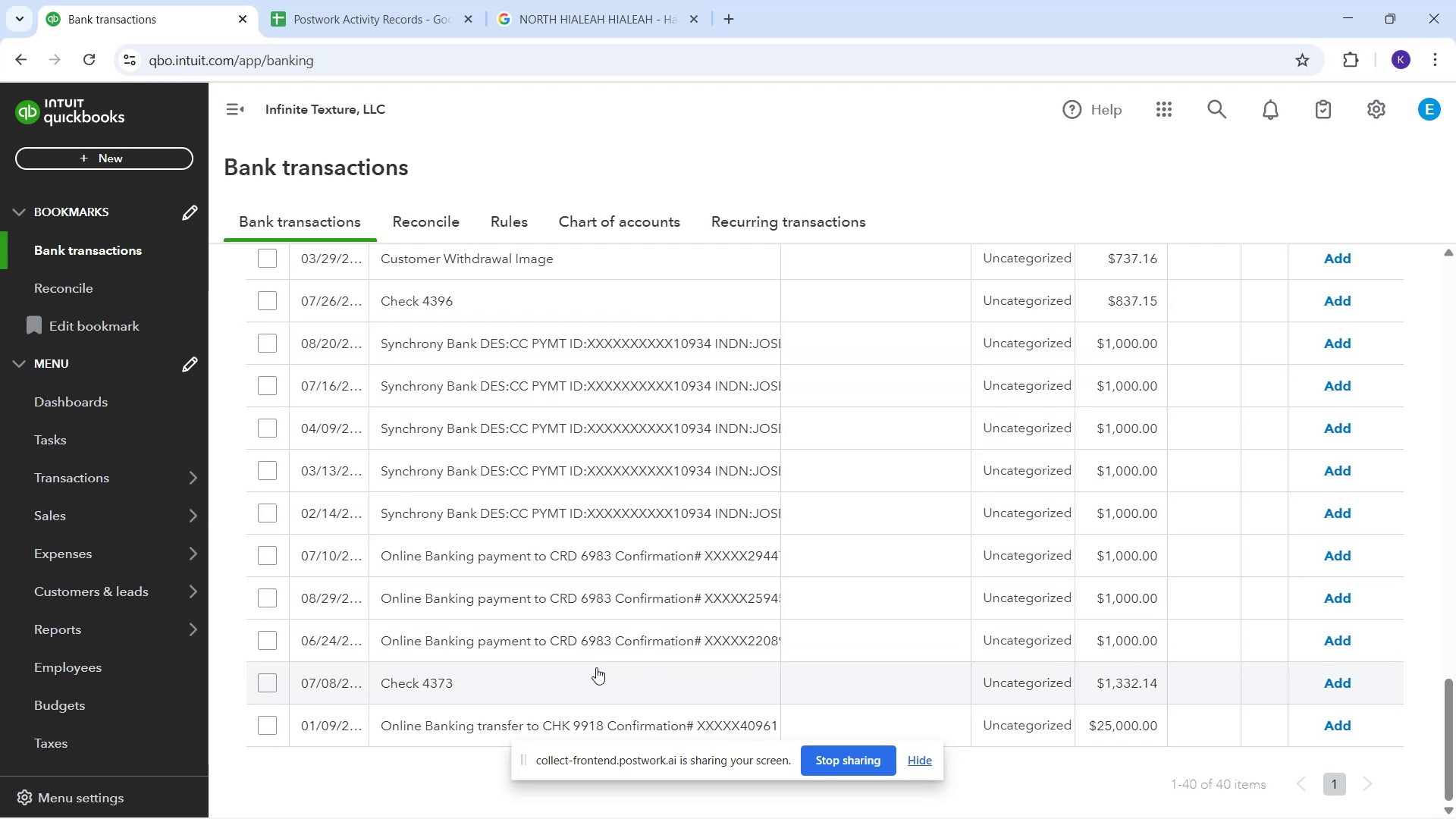 
scroll: coordinate [595, 656], scroll_direction: up, amount: 1.0
 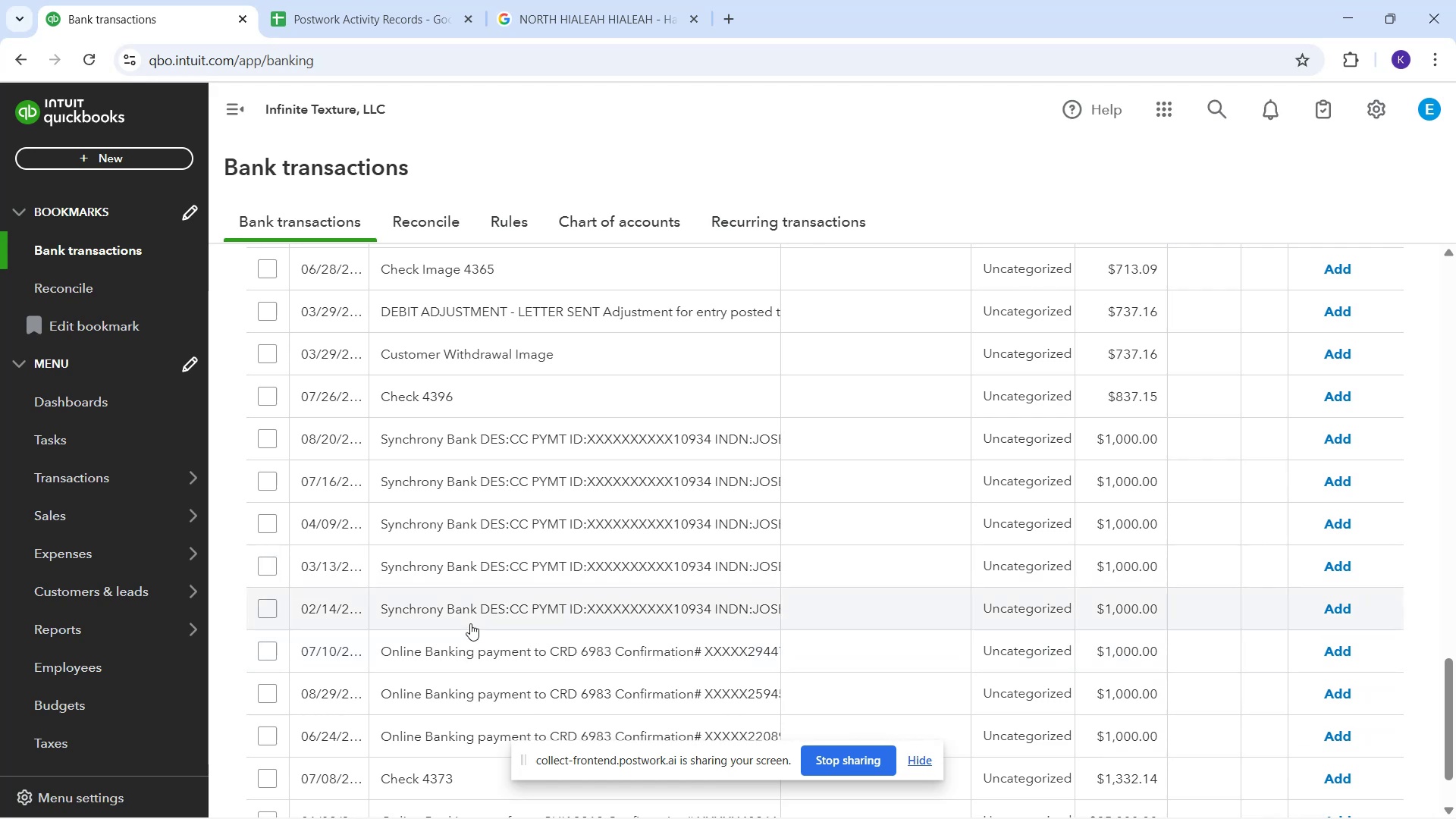 
wait(8.67)
 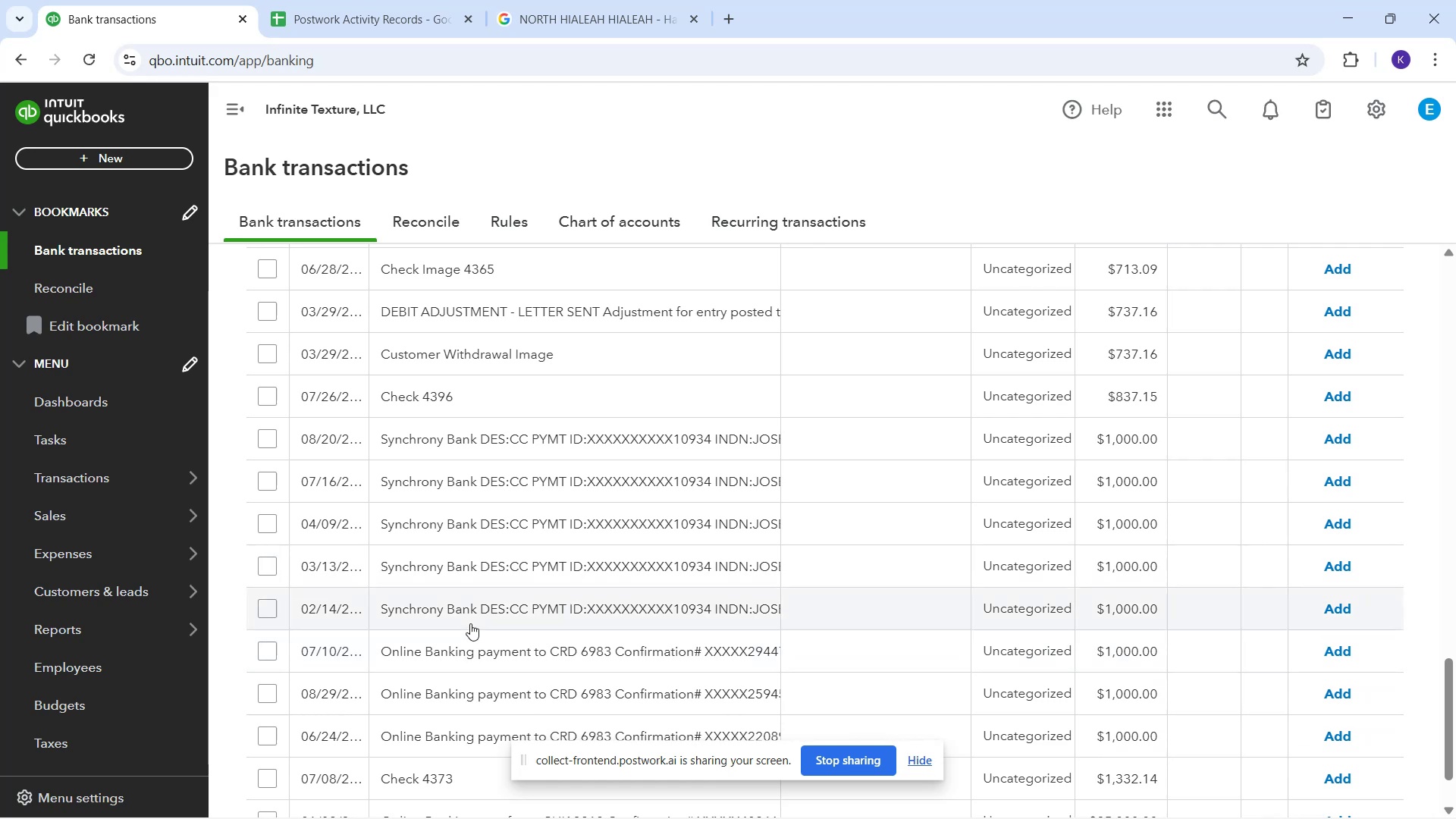 
scroll: coordinate [520, 427], scroll_direction: up, amount: 8.0
 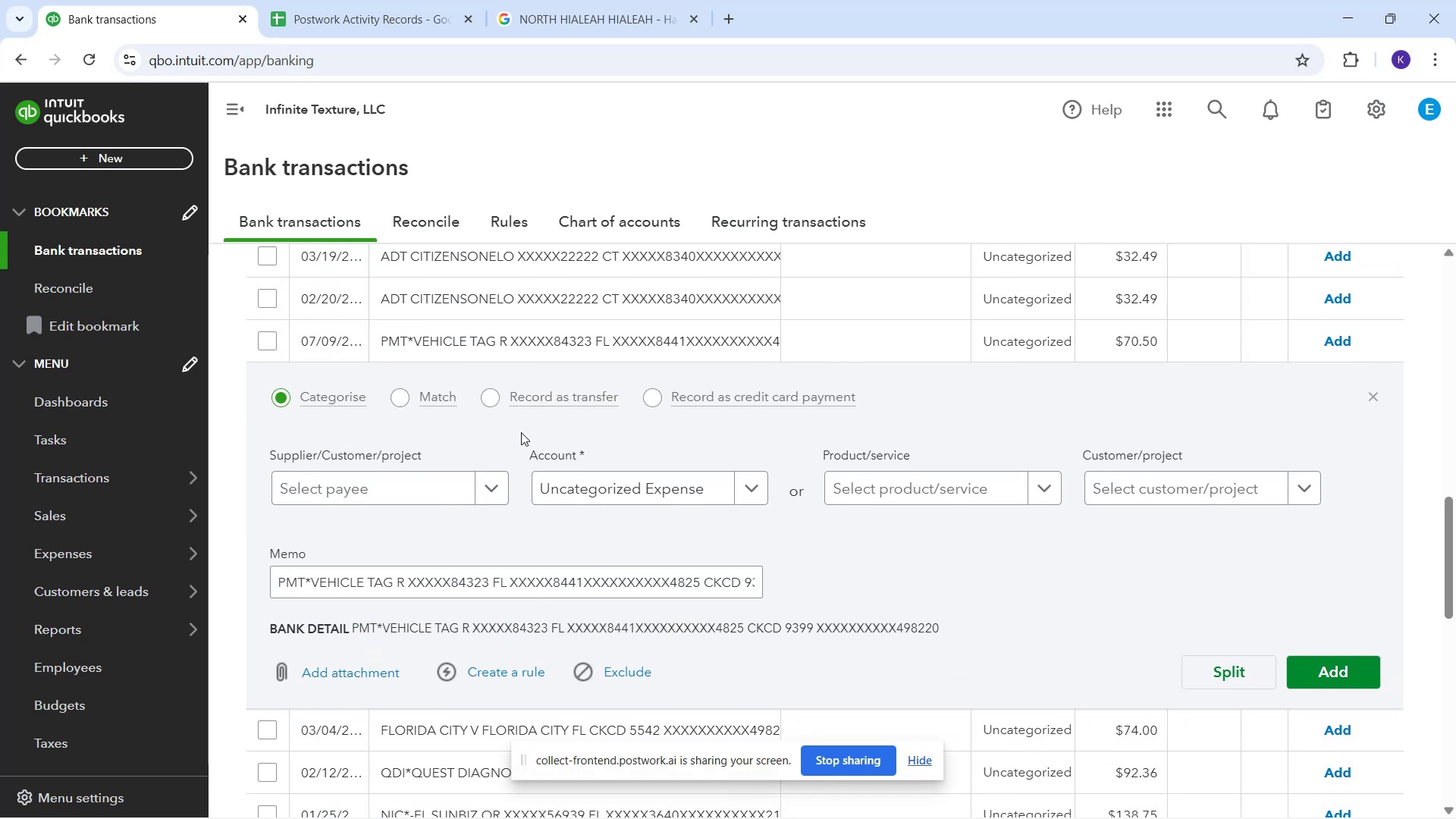 
scroll: coordinate [517, 450], scroll_direction: up, amount: 11.0
 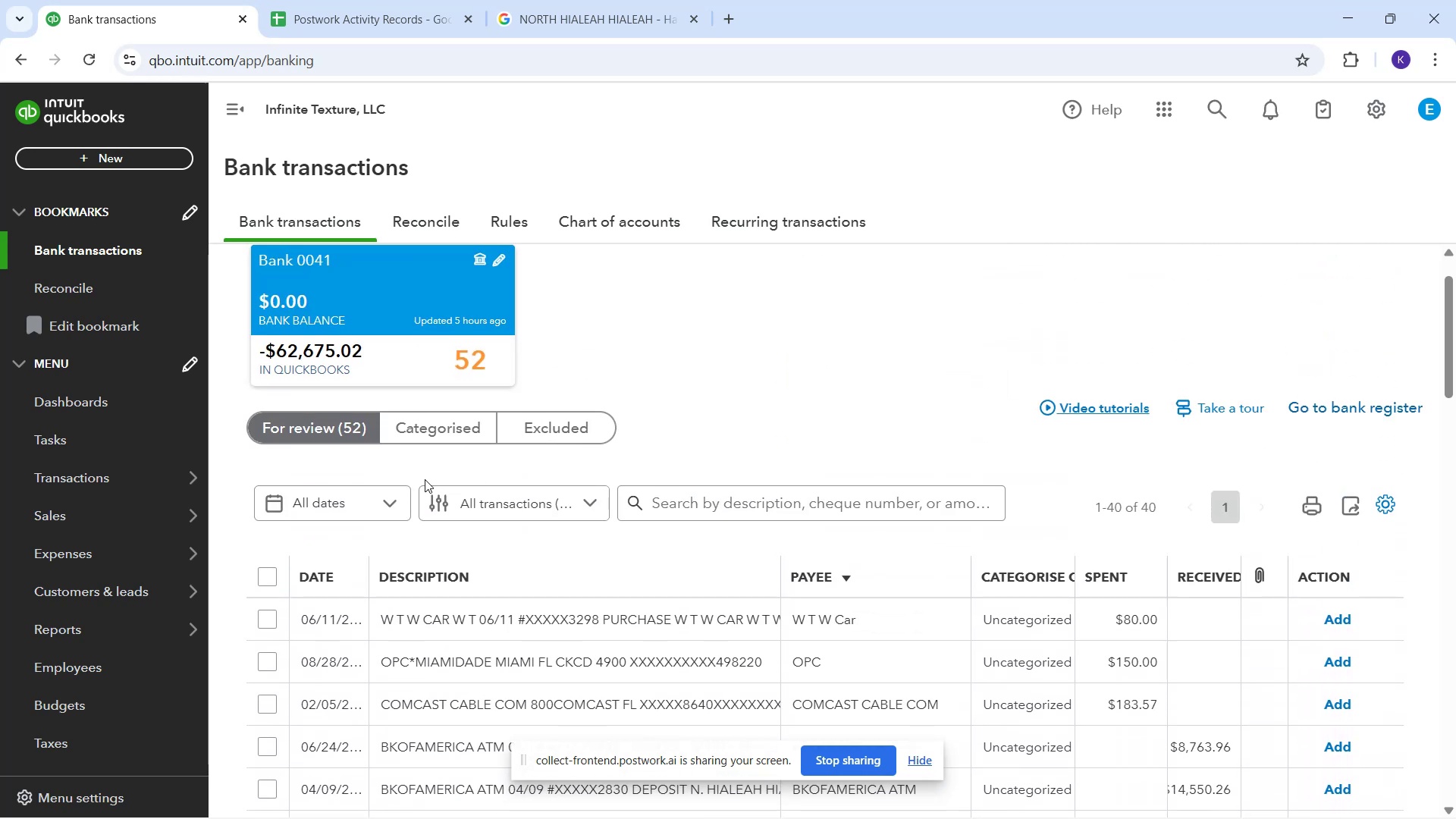 
scroll: coordinate [871, 641], scroll_direction: down, amount: 37.0
 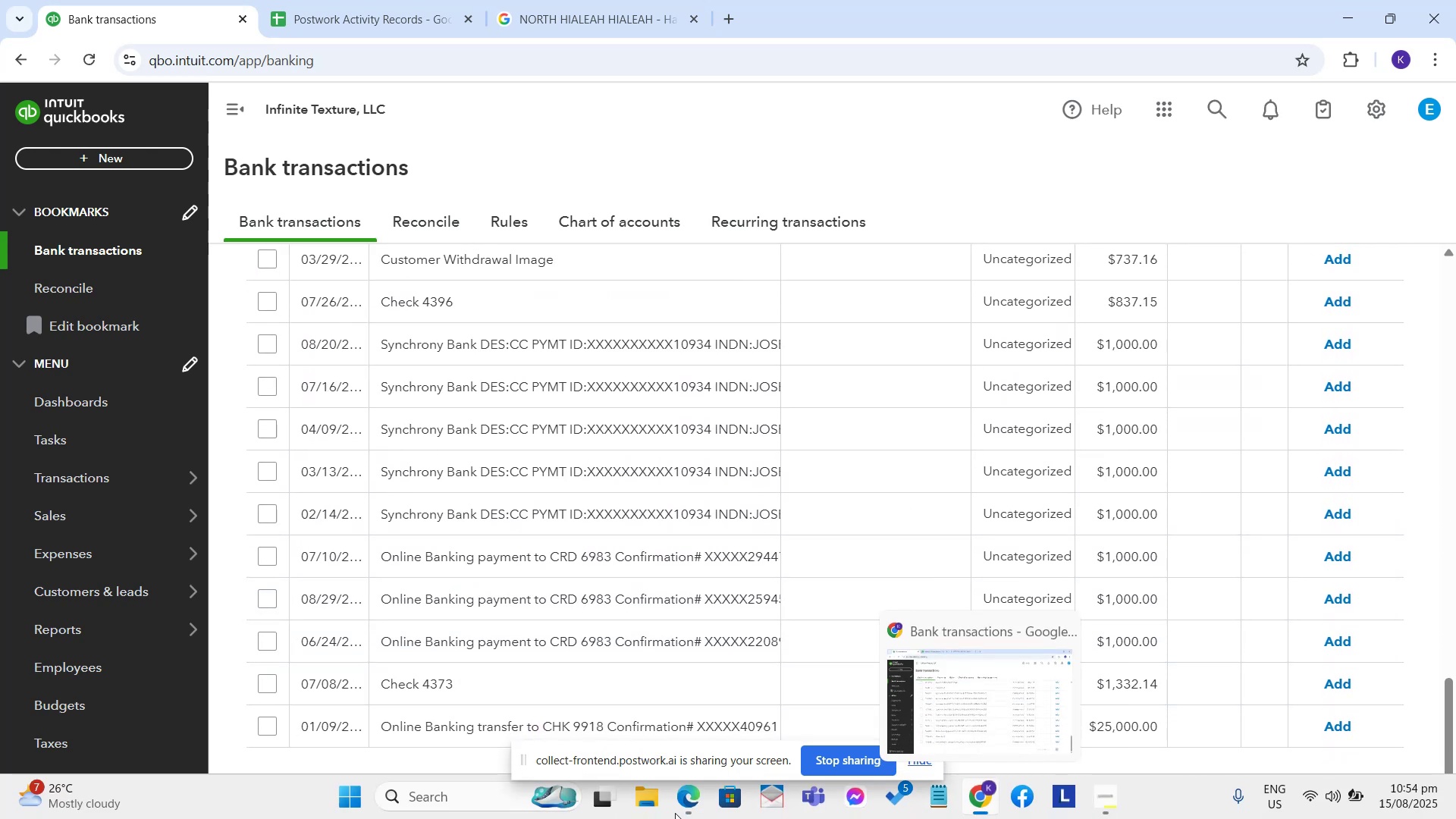 
wait(8.66)
 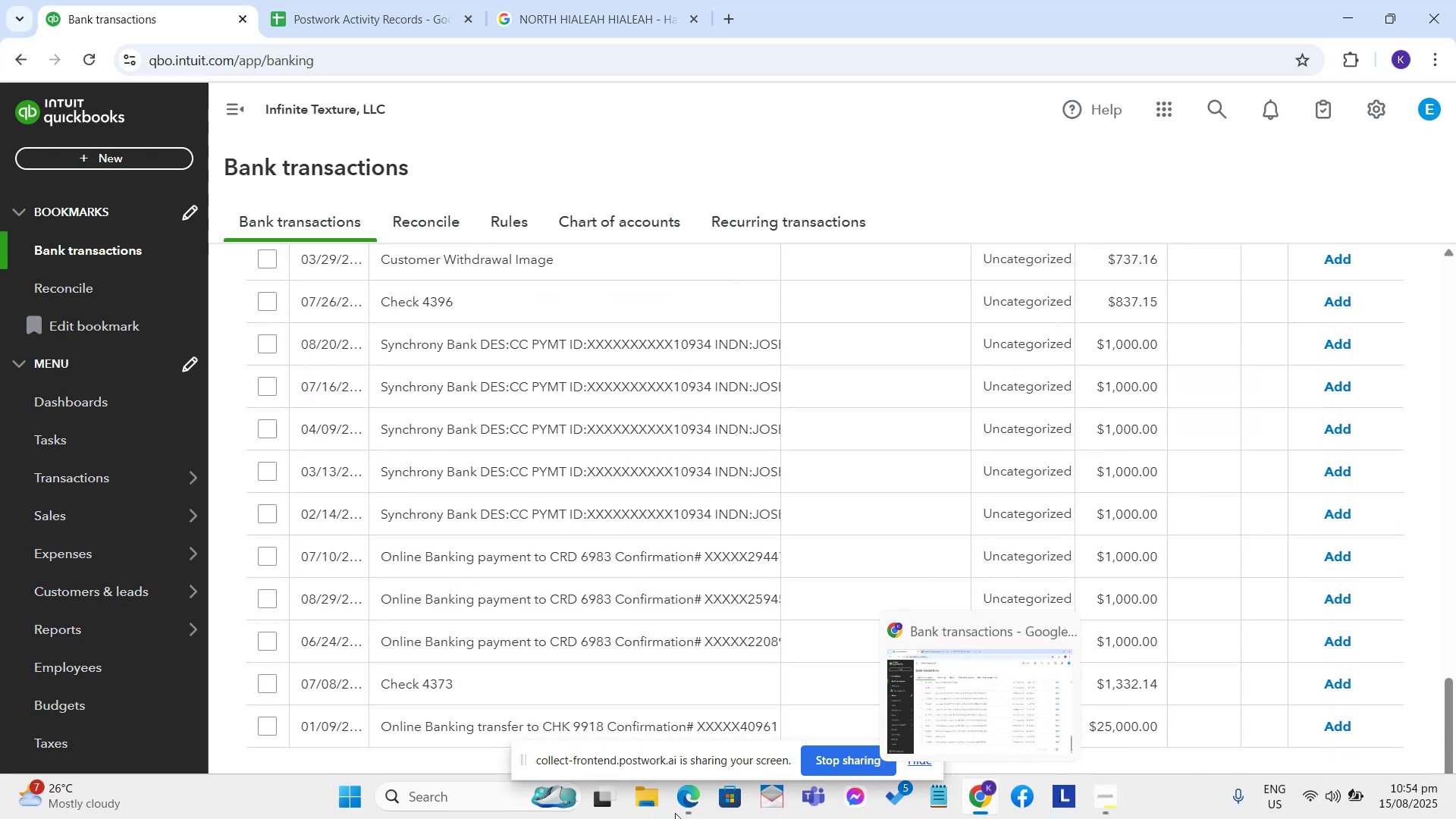 
scroll: coordinate [830, 596], scroll_direction: down, amount: 2.0
 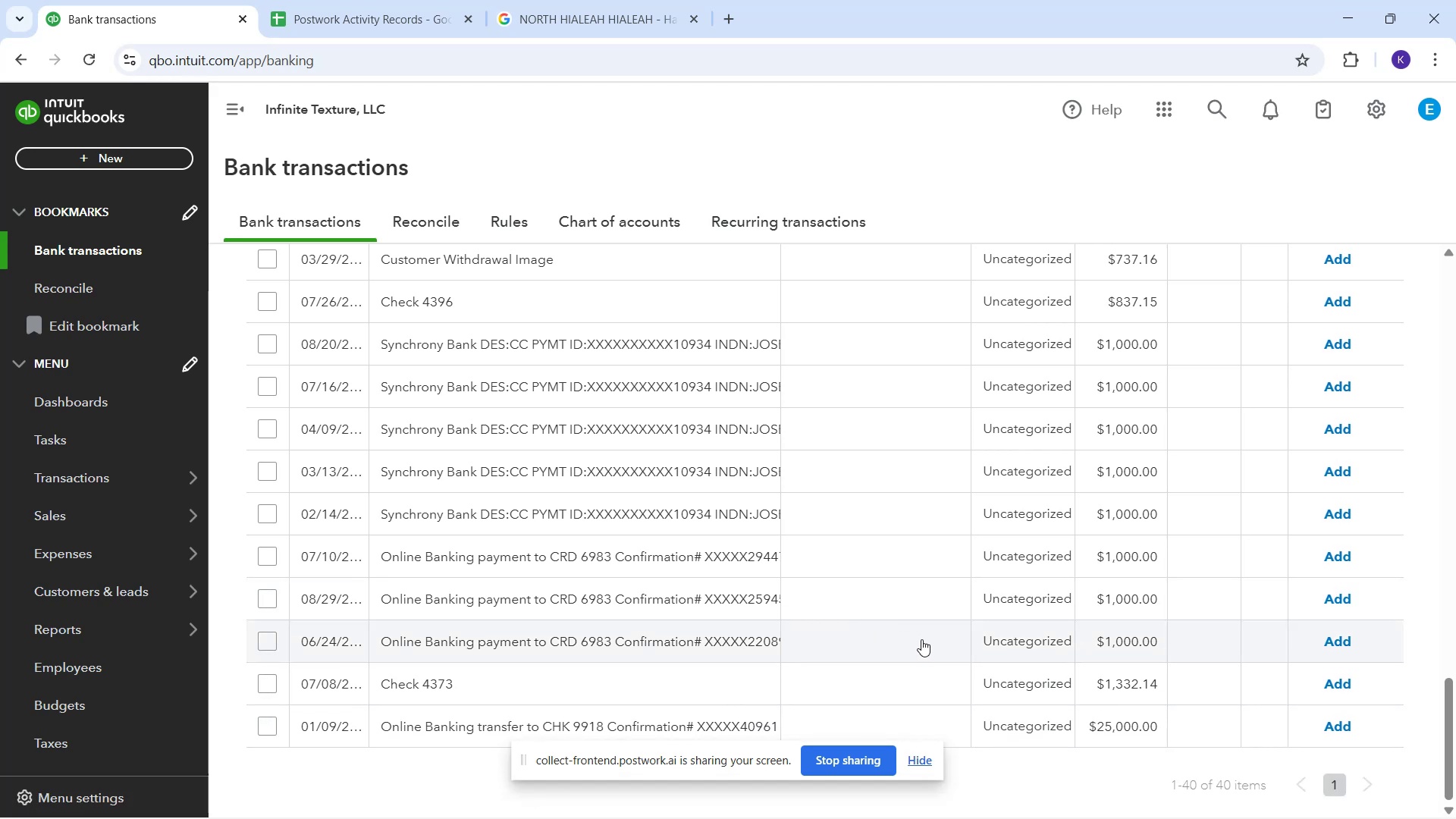 
scroll: coordinate [922, 637], scroll_direction: up, amount: 1.0
 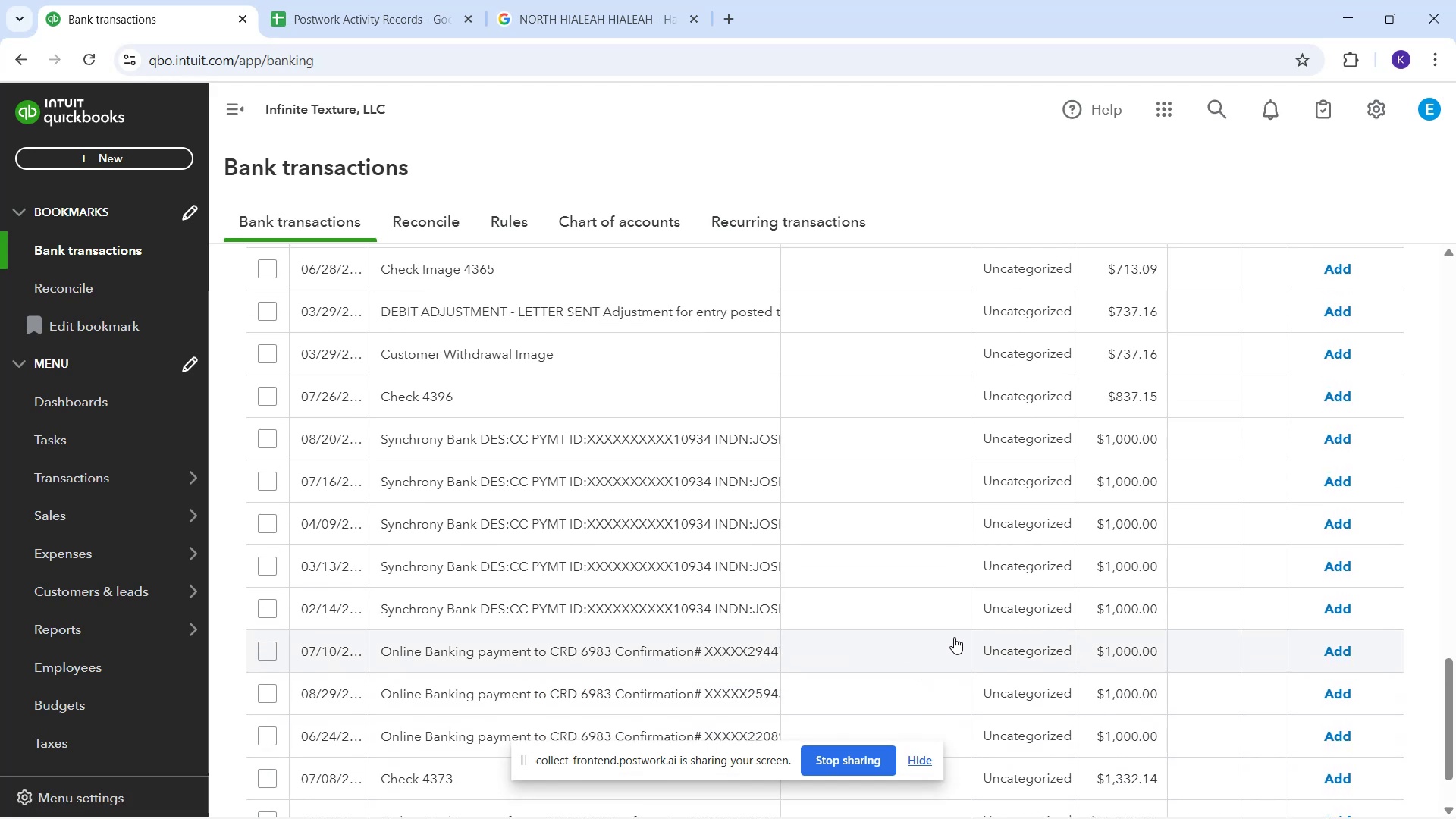 
scroll: coordinate [1109, 582], scroll_direction: down, amount: 2.0
 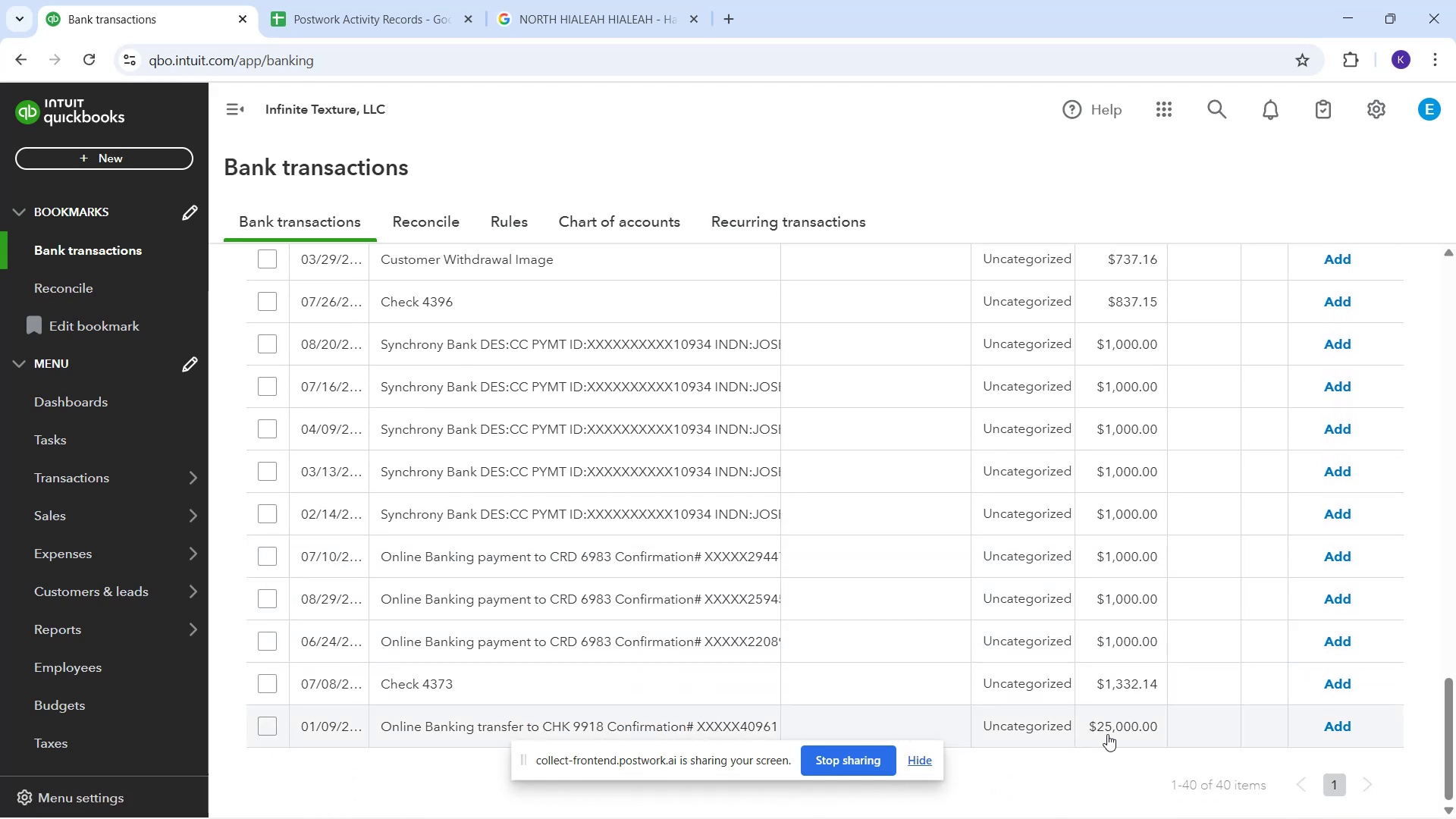 
scroll: coordinate [1001, 689], scroll_direction: up, amount: 6.0
 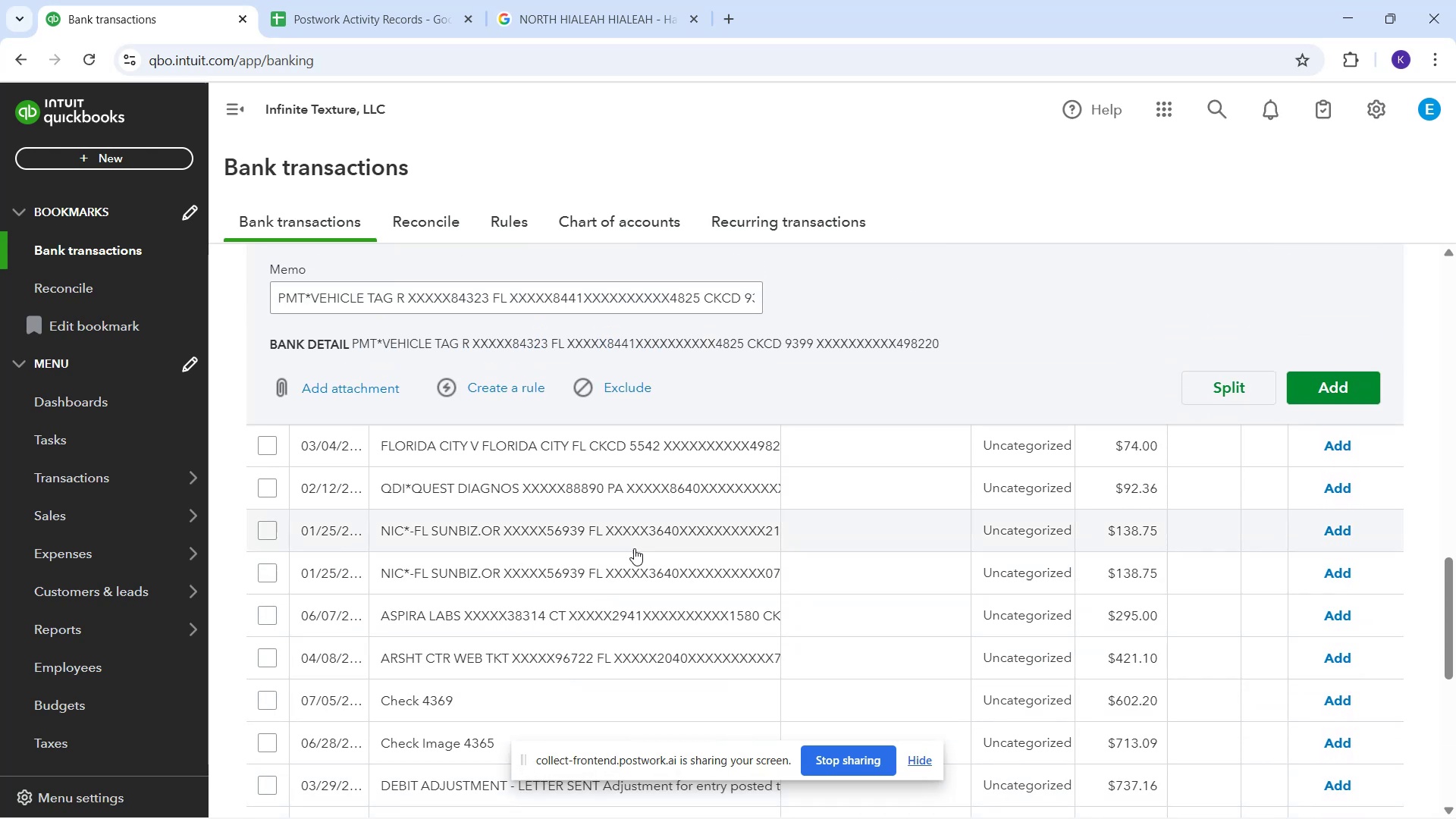 
wait(8.28)
 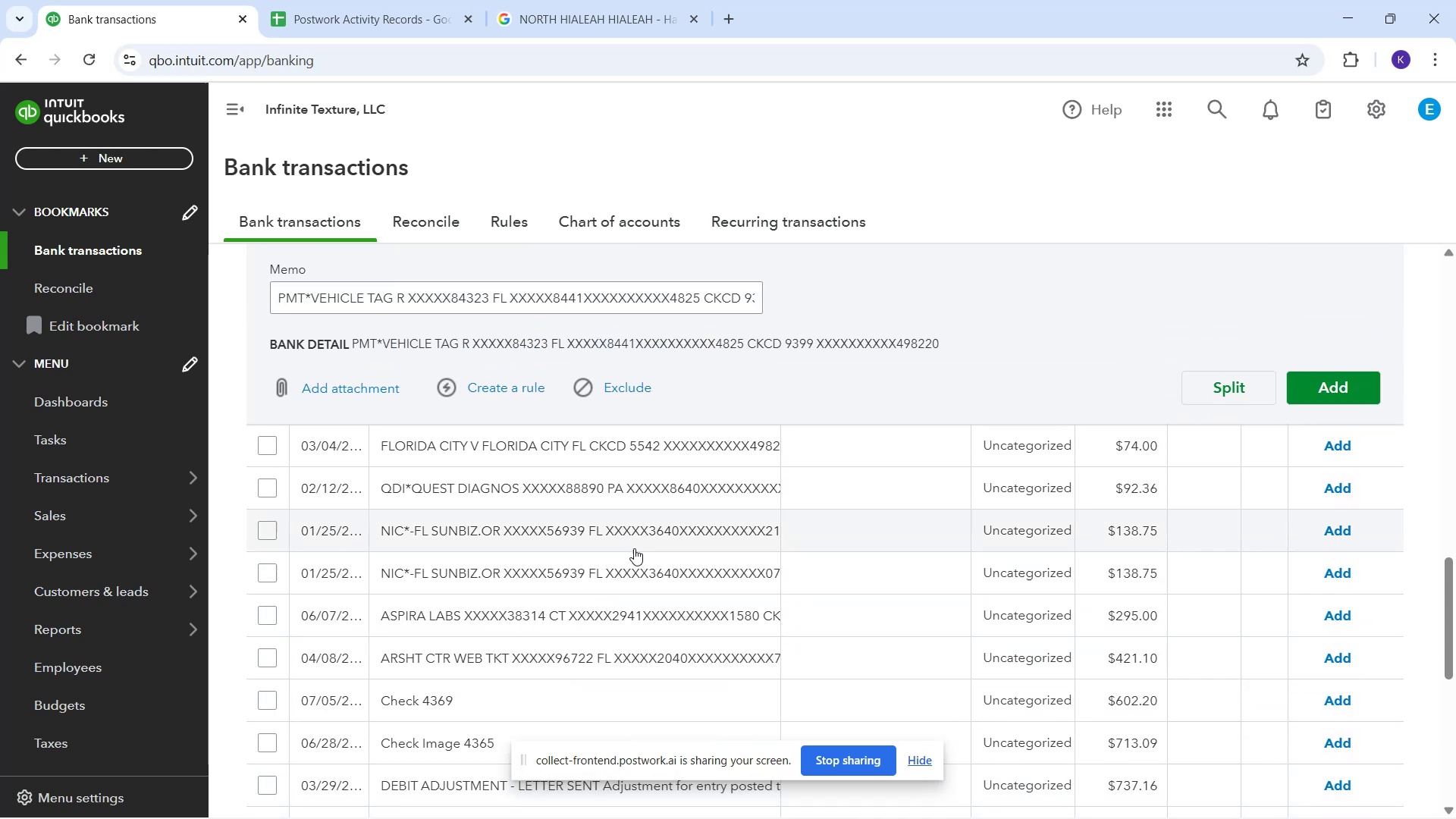 
scroll: coordinate [588, 538], scroll_direction: down, amount: 7.0
 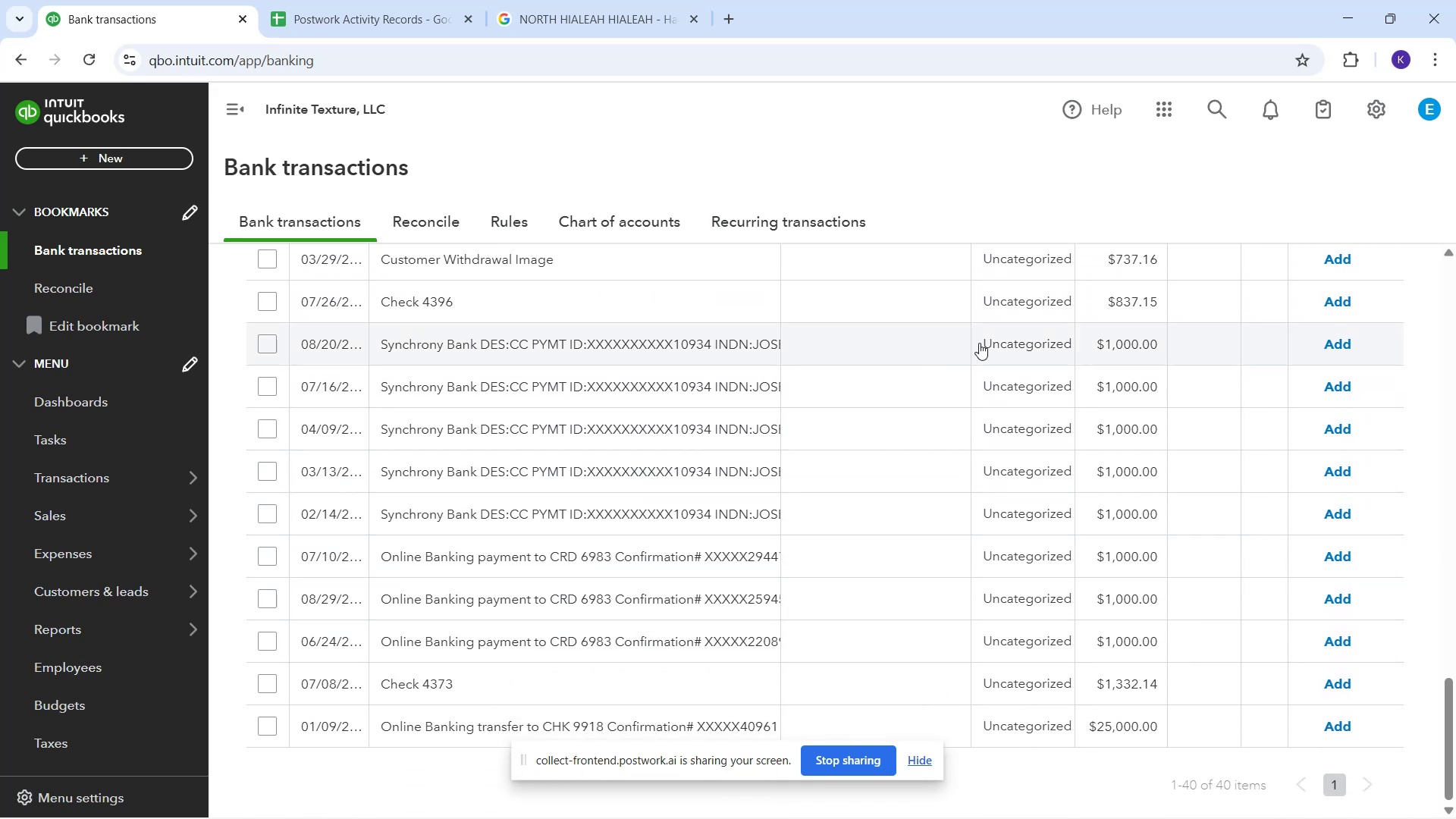 
scroll: coordinate [752, 466], scroll_direction: up, amount: 8.0
 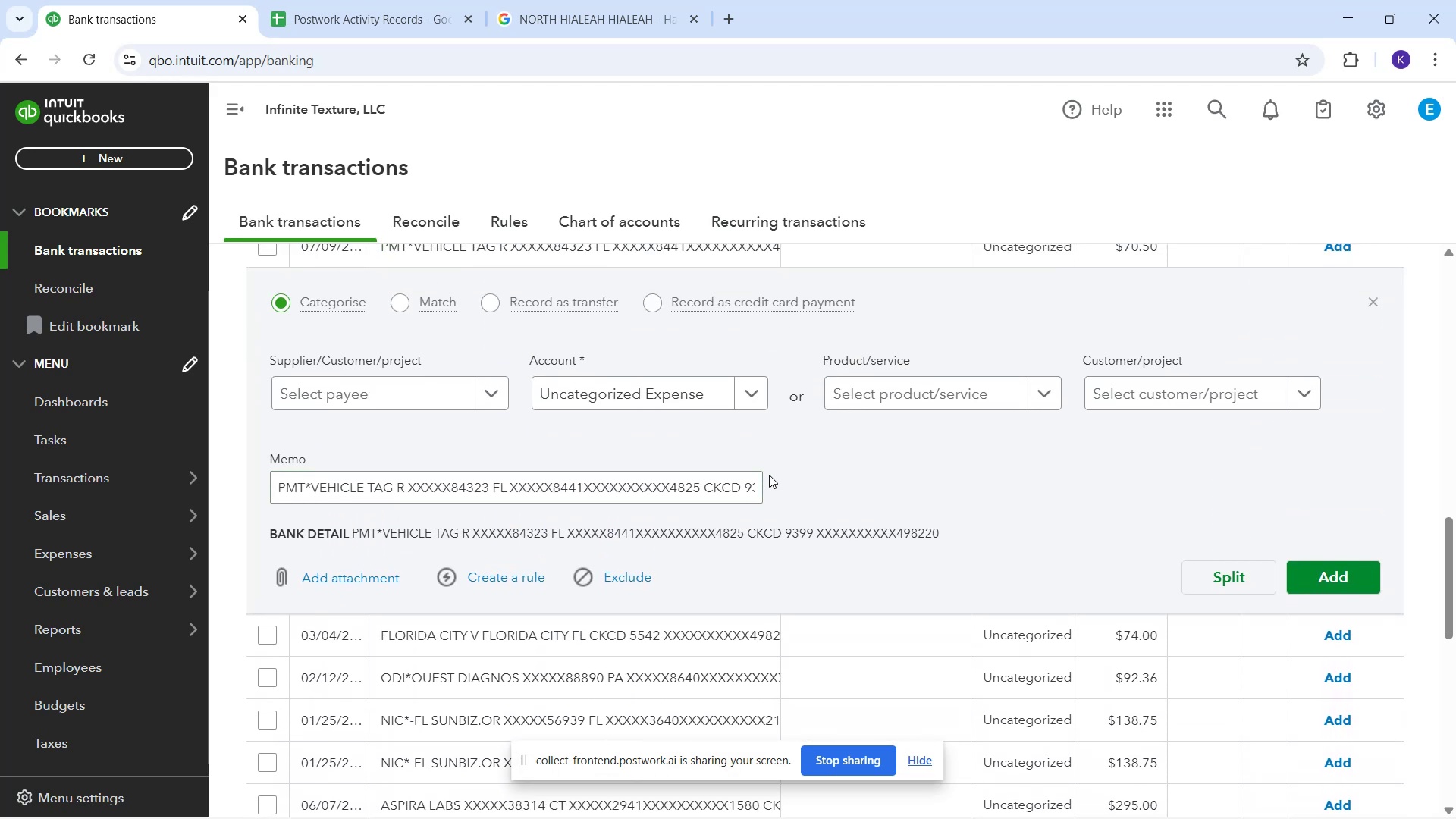 
scroll: coordinate [791, 470], scroll_direction: up, amount: 7.0
 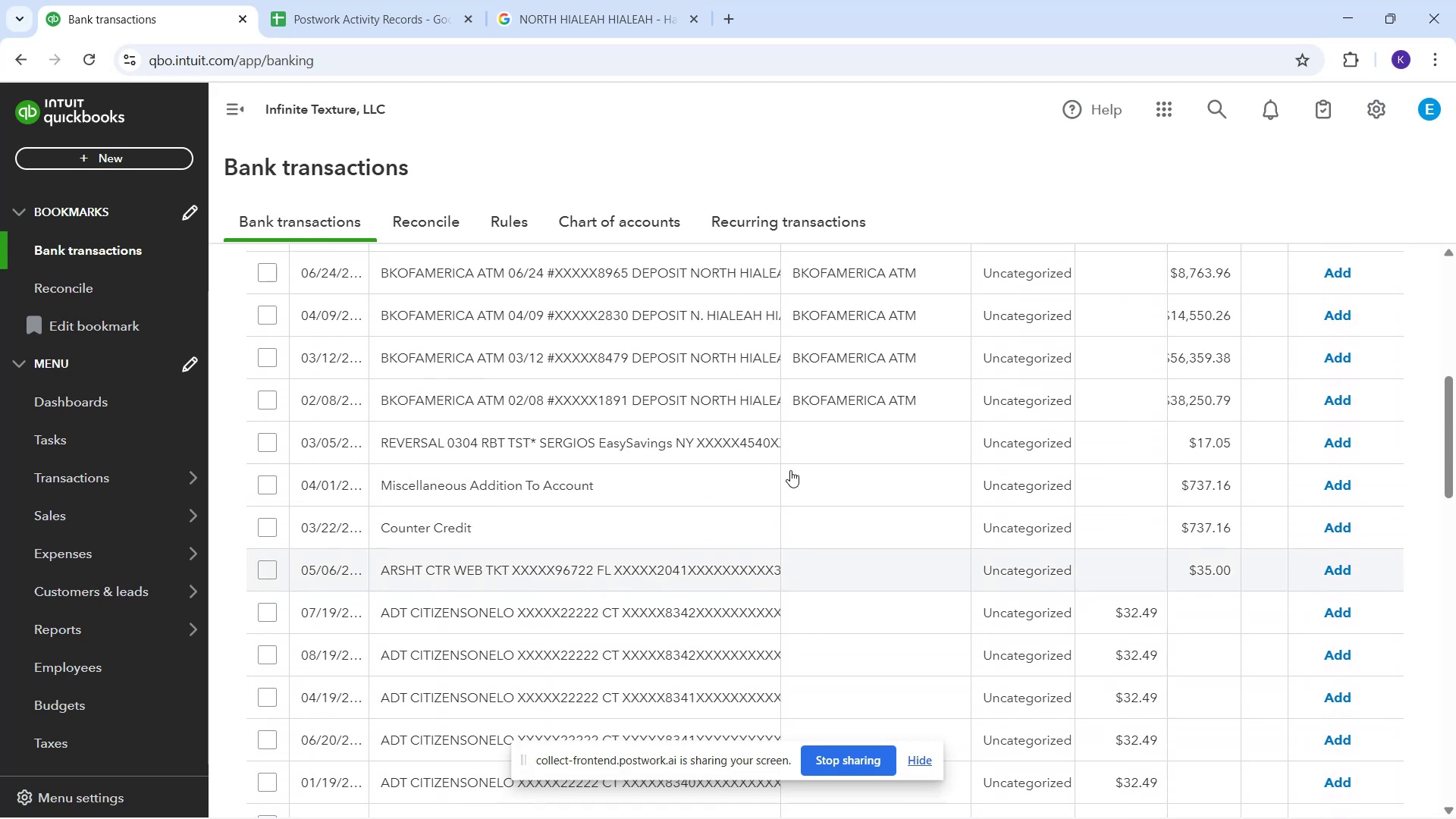 
scroll: coordinate [769, 491], scroll_direction: up, amount: 3.0
 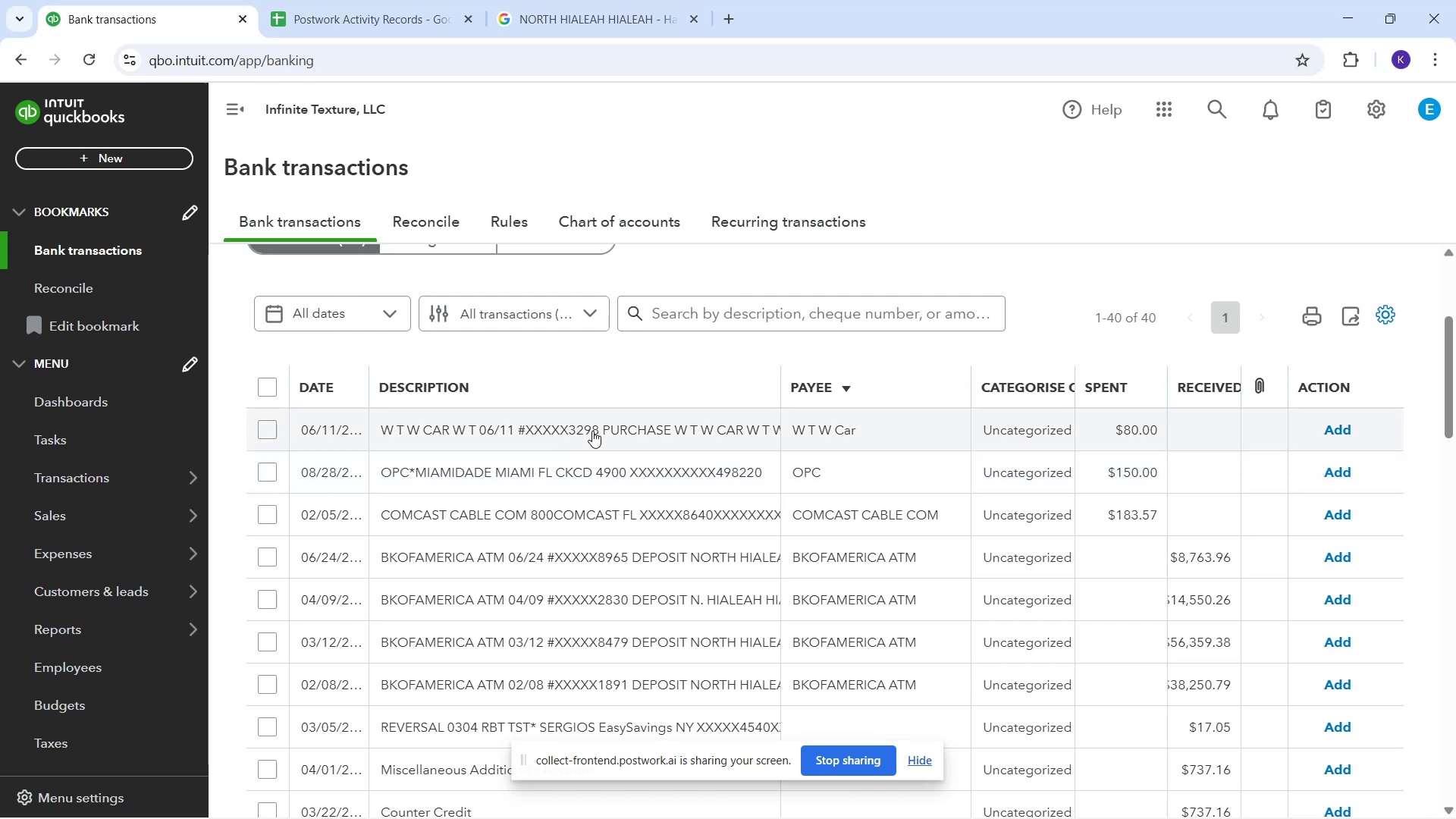 
wait(6.32)
 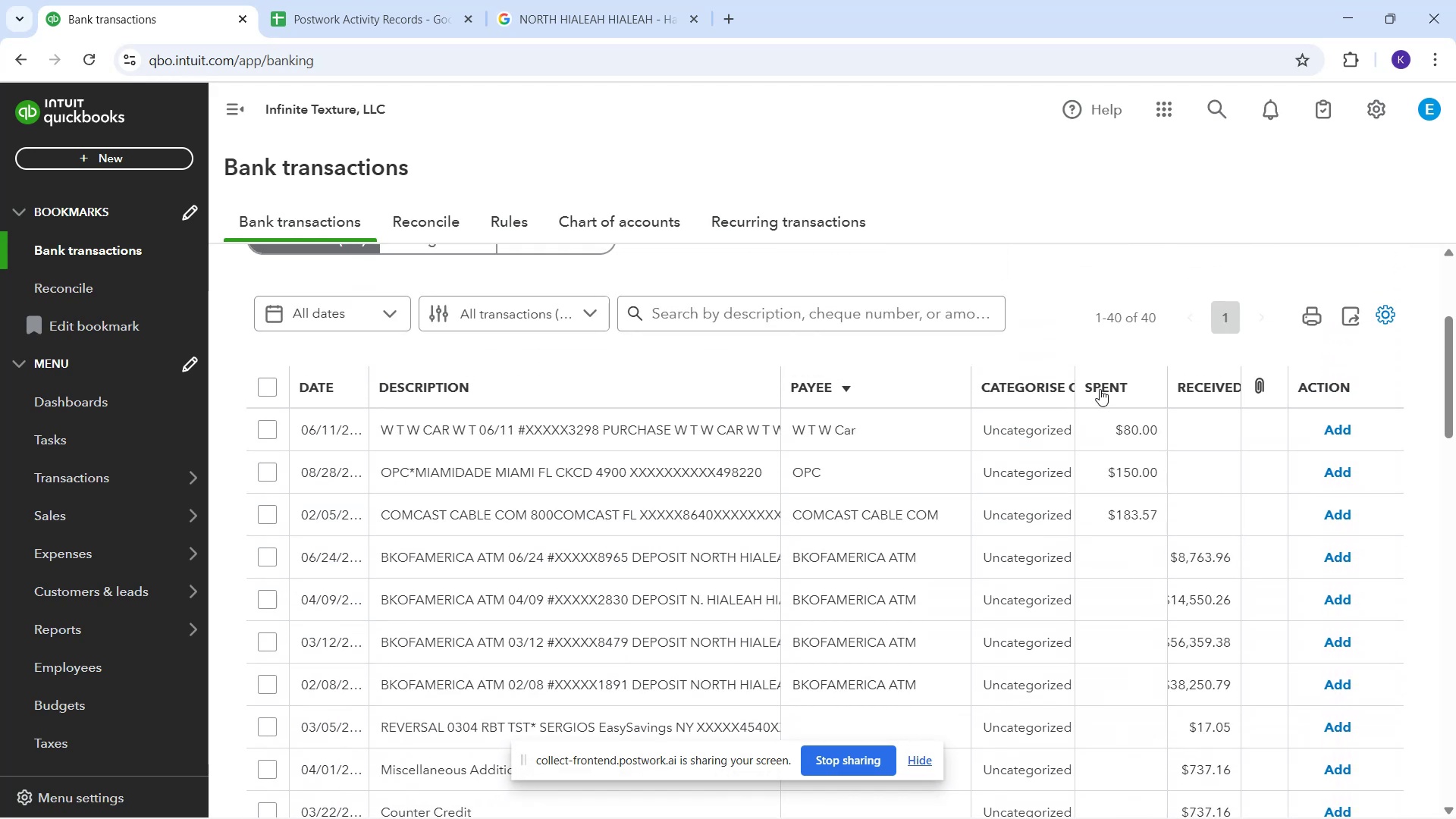 
scroll: coordinate [661, 455], scroll_direction: down, amount: 11.0
 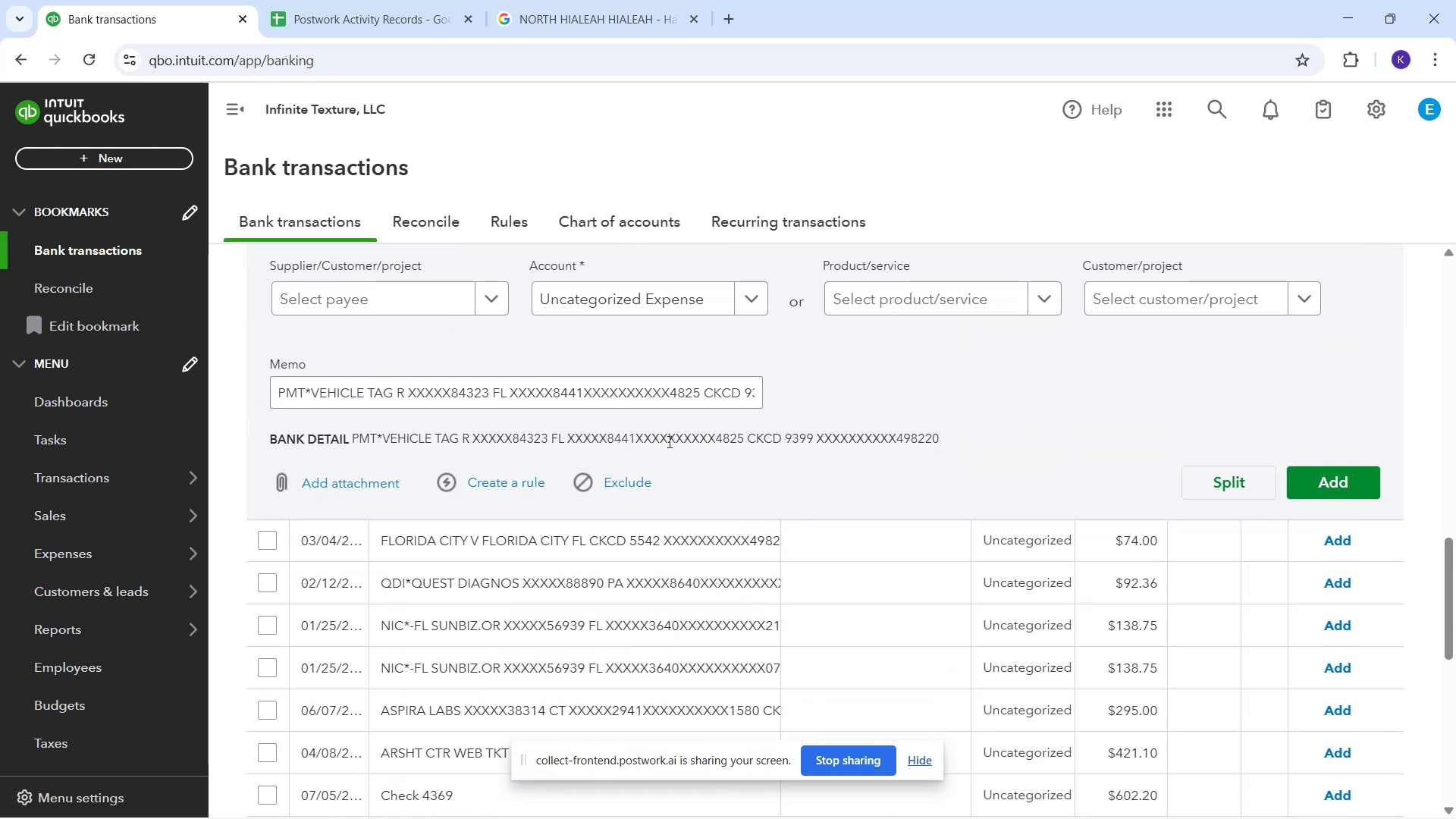 
scroll: coordinate [737, 634], scroll_direction: down, amount: 9.0
 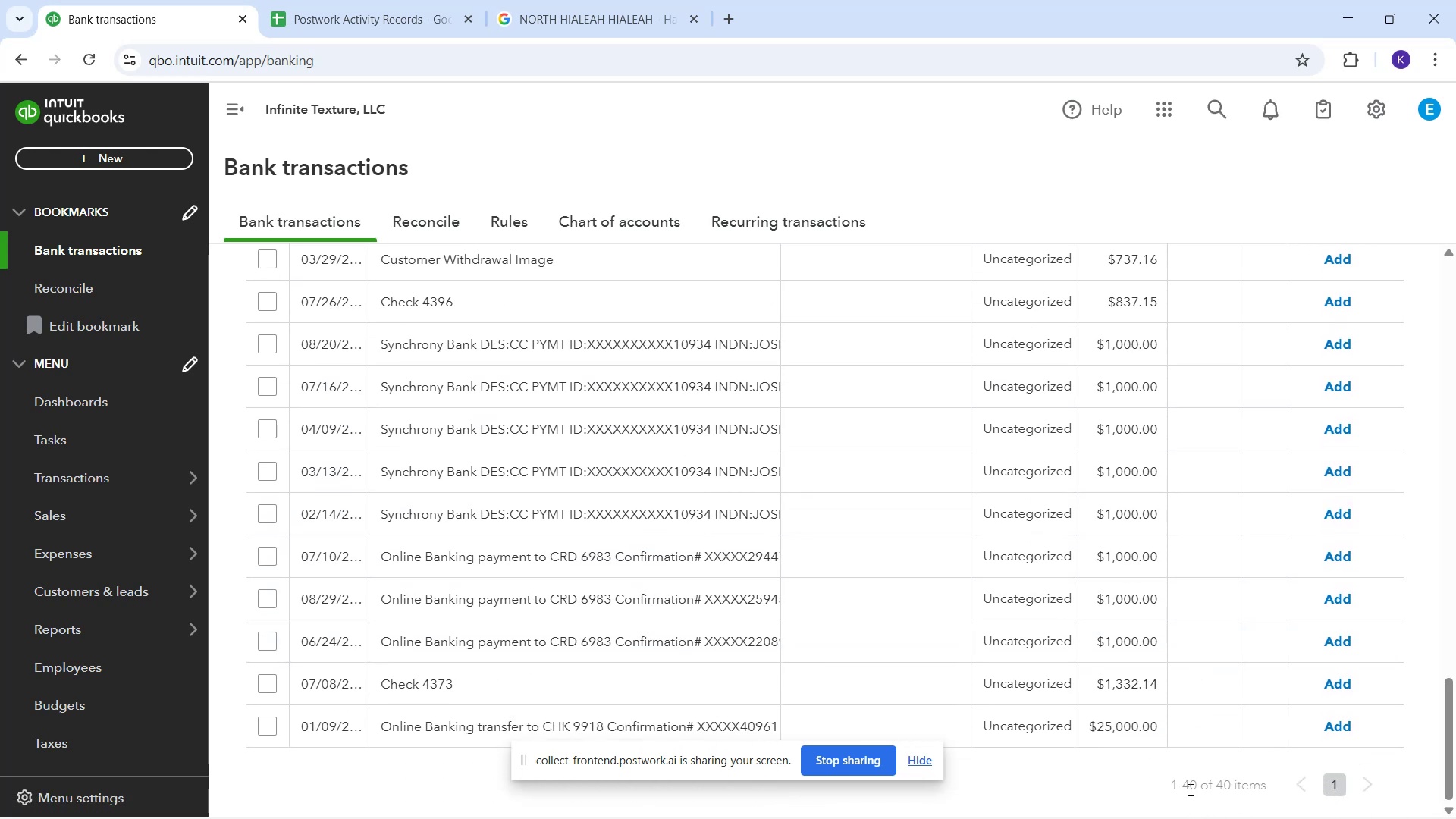 
scroll: coordinate [607, 517], scroll_direction: up, amount: 21.0
 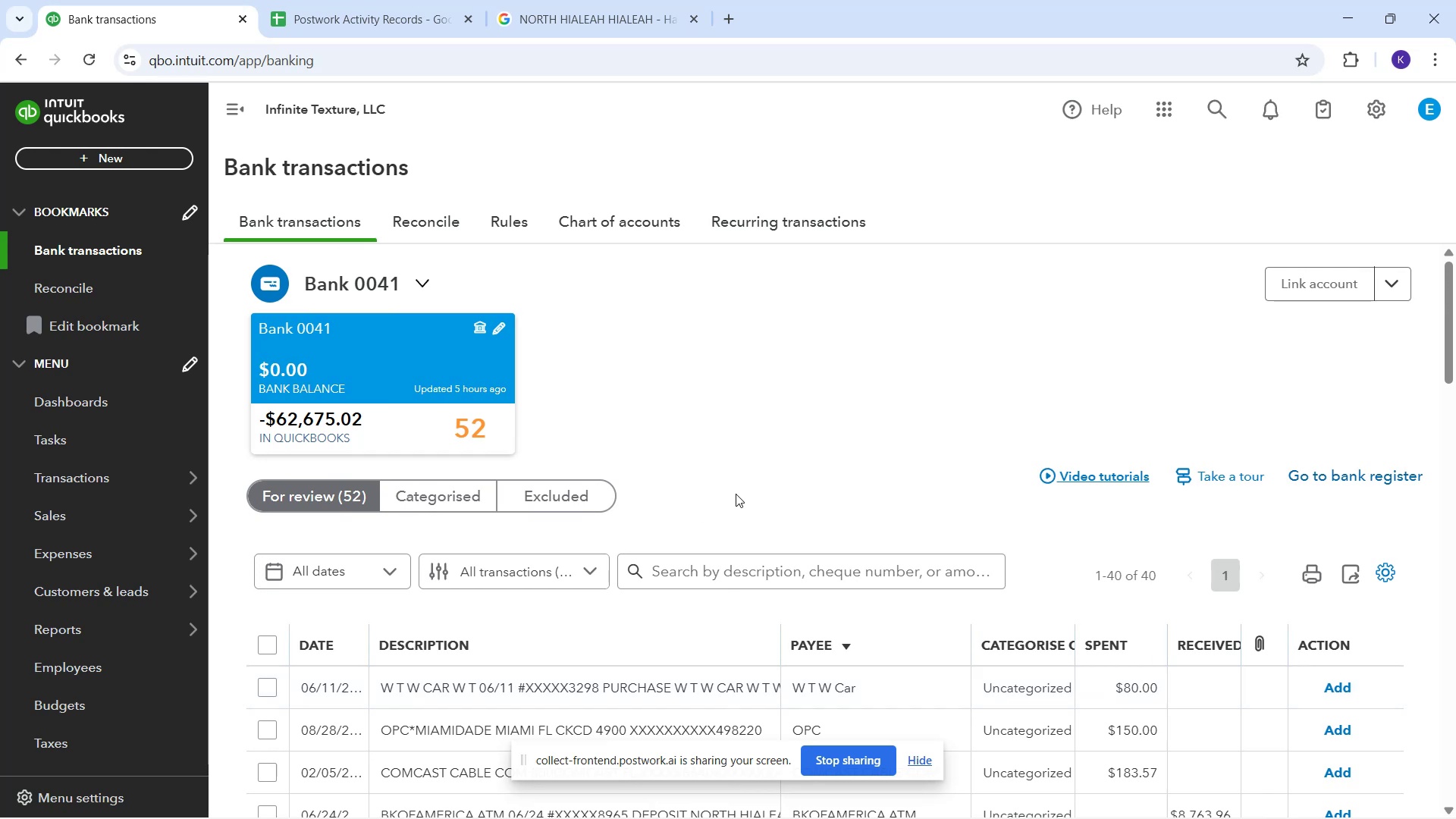 
wait(7.64)
 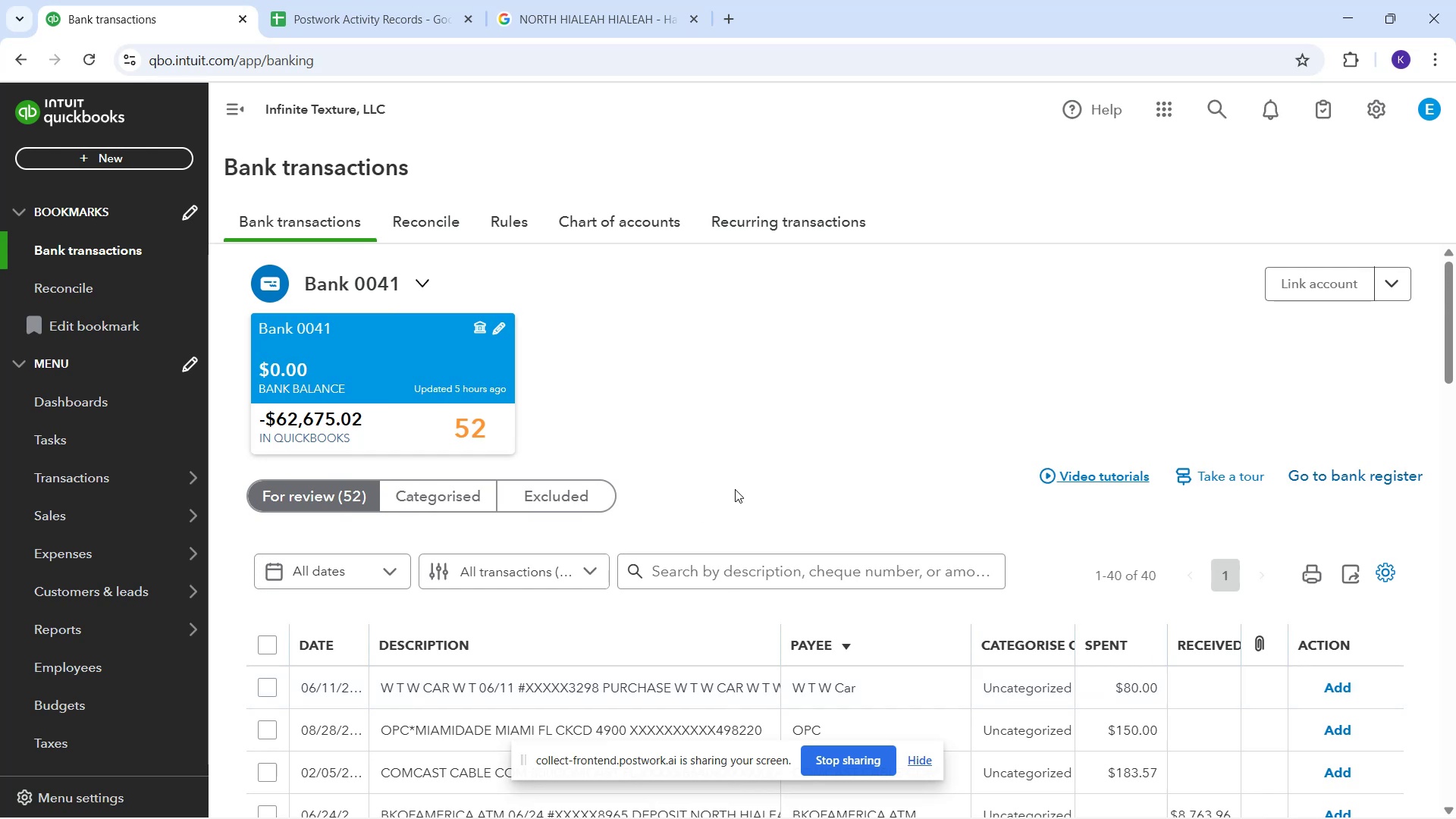 
scroll: coordinate [603, 504], scroll_direction: down, amount: 15.0
 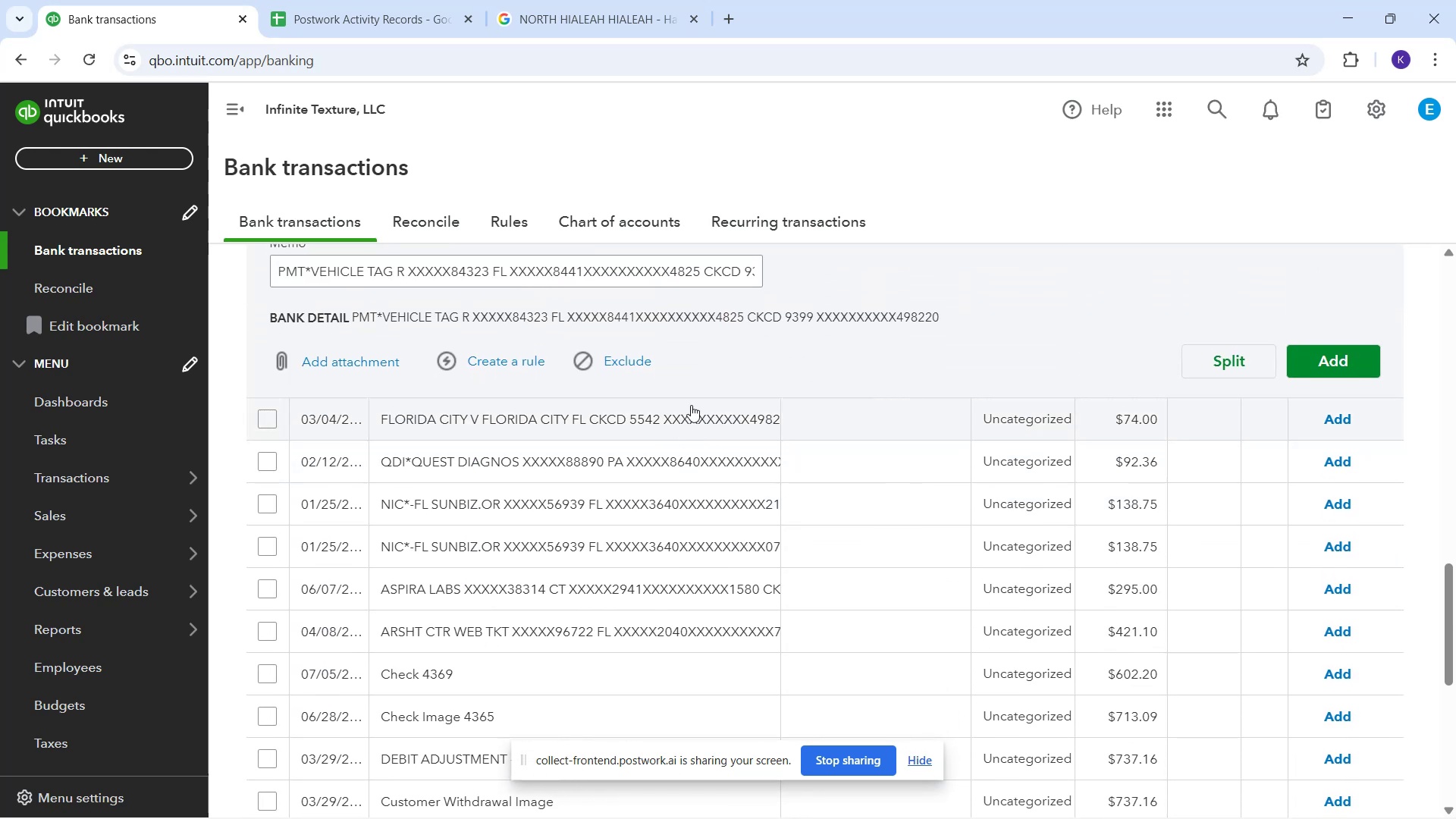 
scroll: coordinate [836, 491], scroll_direction: down, amount: 11.0
 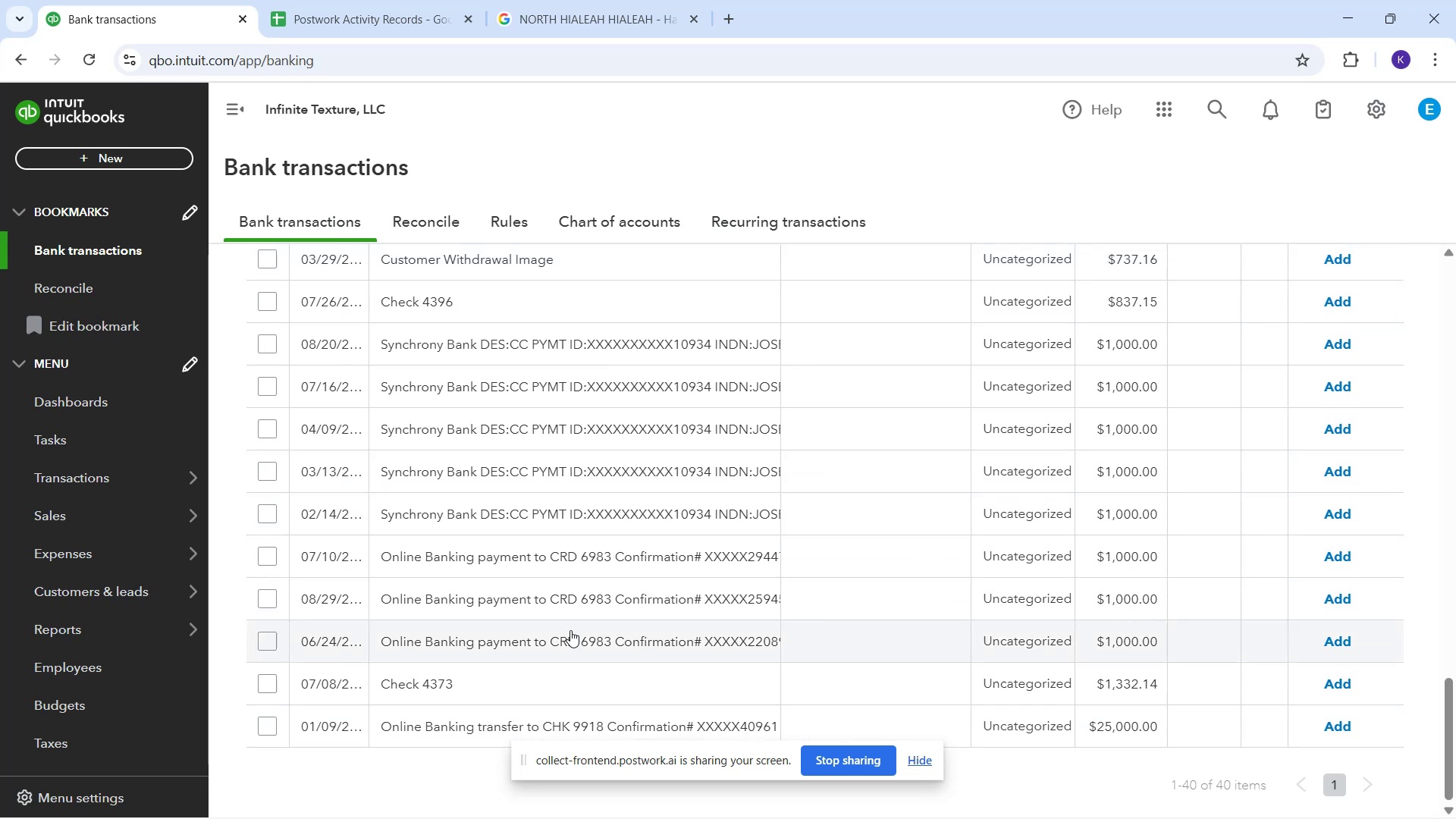 
scroll: coordinate [653, 544], scroll_direction: up, amount: 7.0
 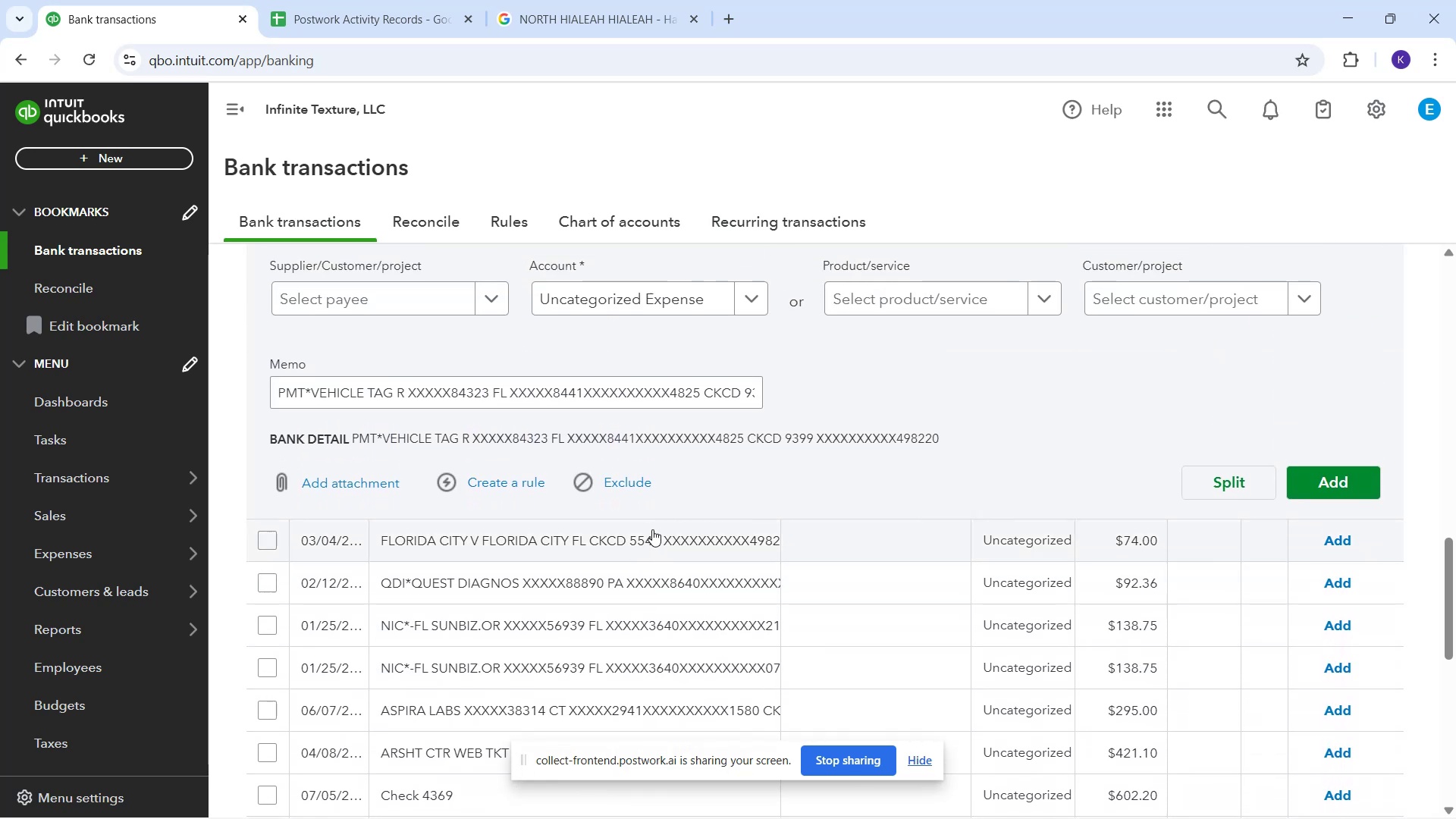 
scroll: coordinate [666, 500], scroll_direction: down, amount: 11.0
 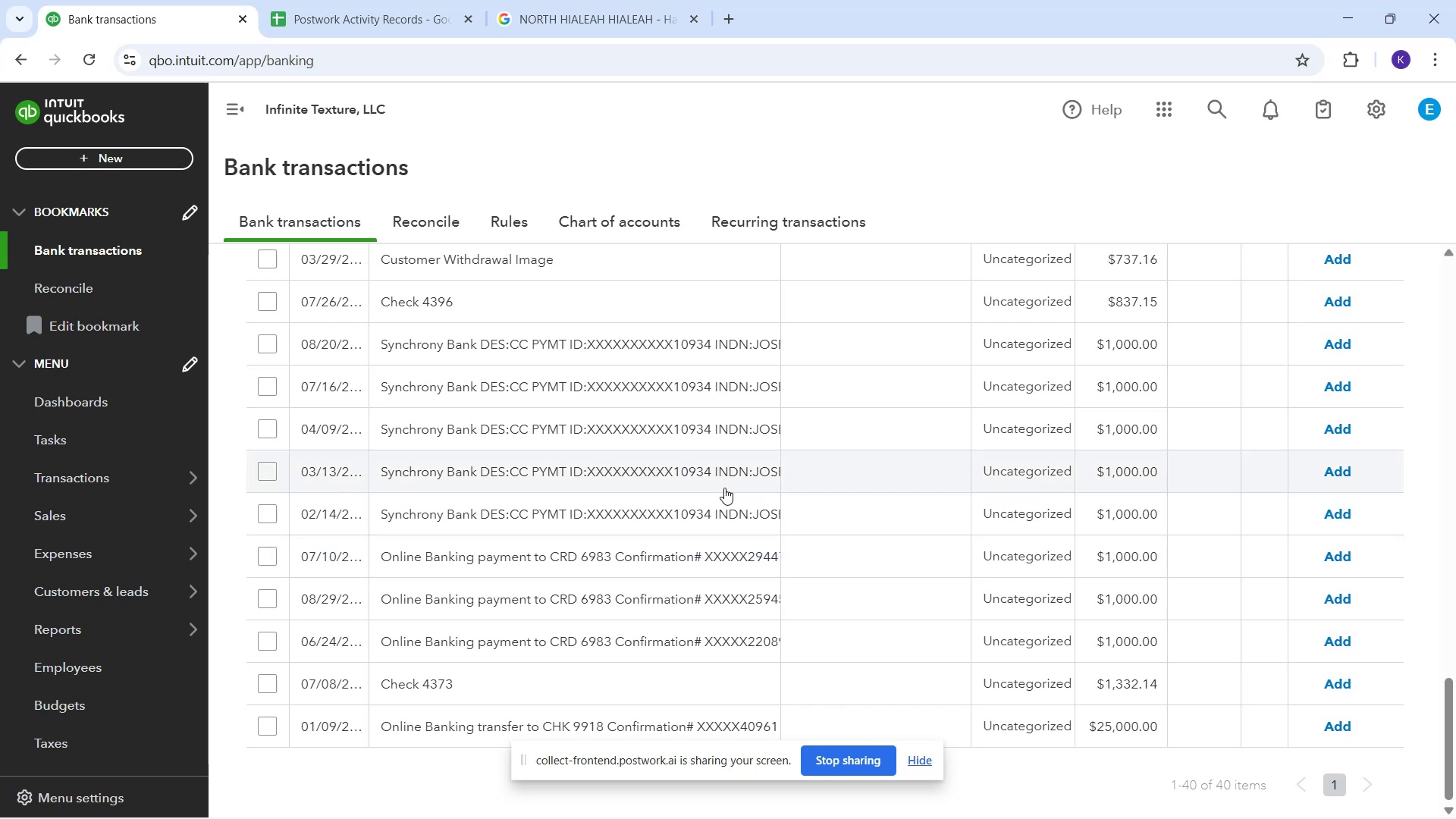 
scroll: coordinate [730, 480], scroll_direction: up, amount: 3.0
 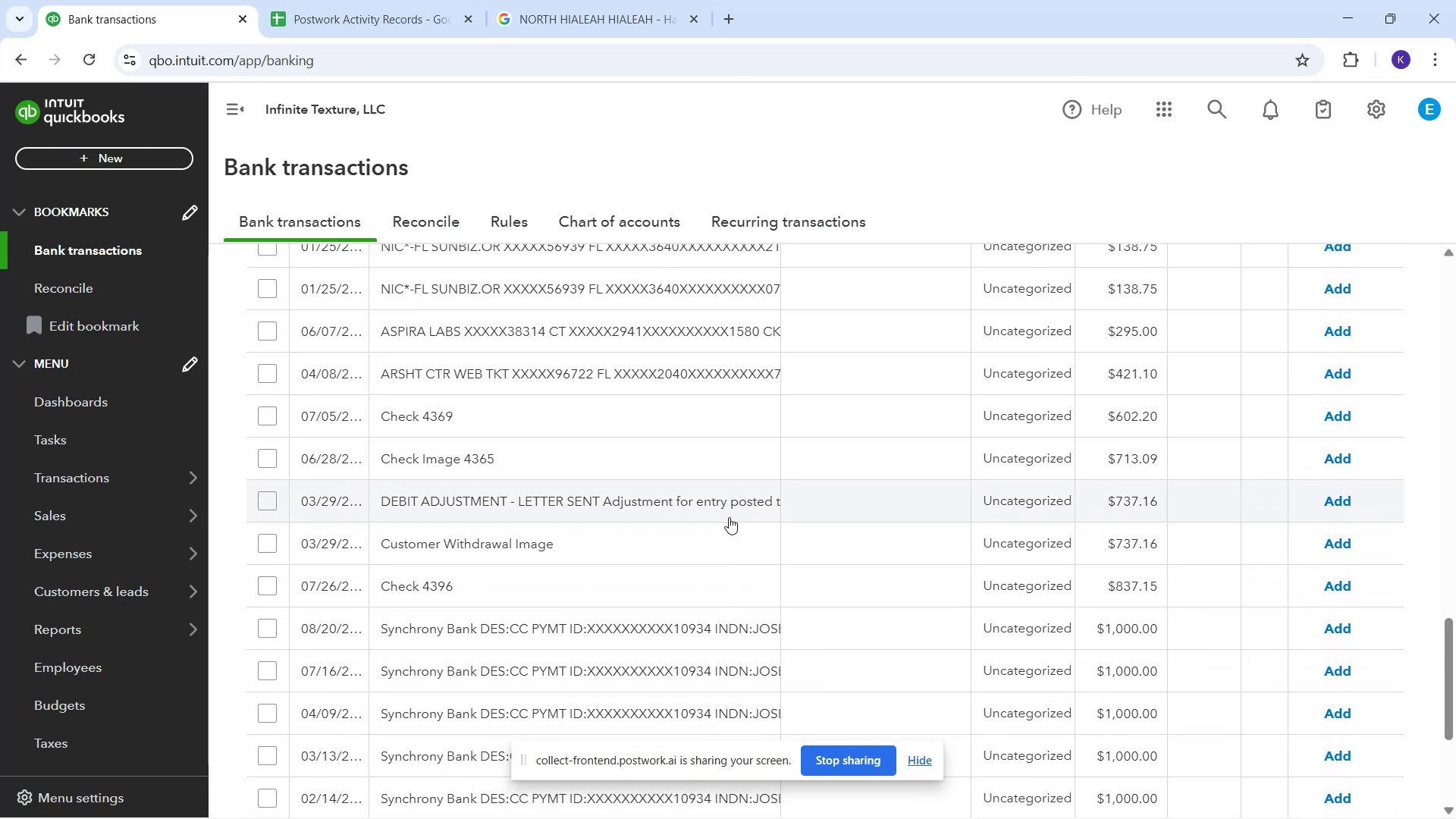 
scroll: coordinate [606, 442], scroll_direction: down, amount: 10.0
 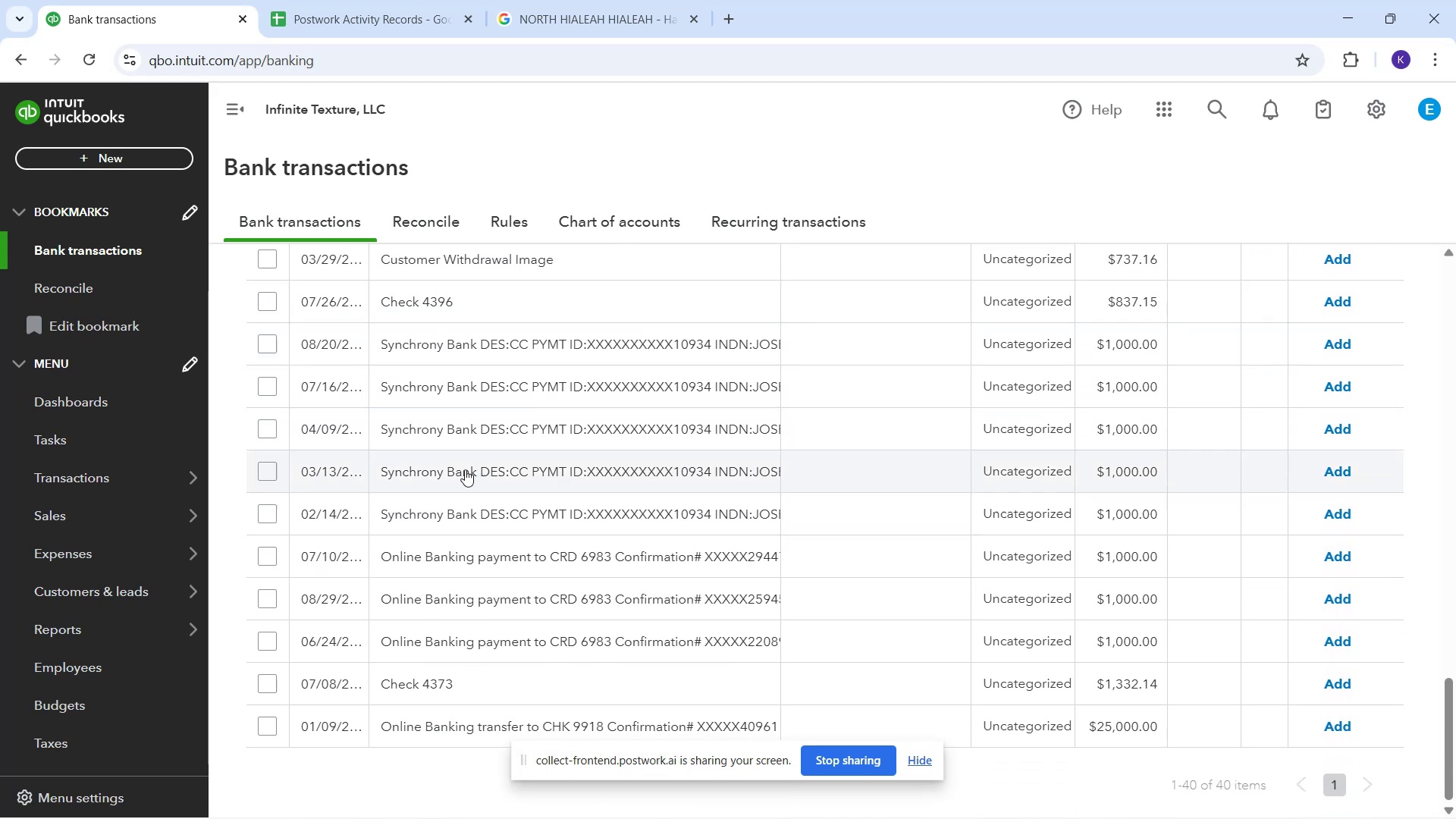 
scroll: coordinate [1326, 473], scroll_direction: up, amount: 19.0
 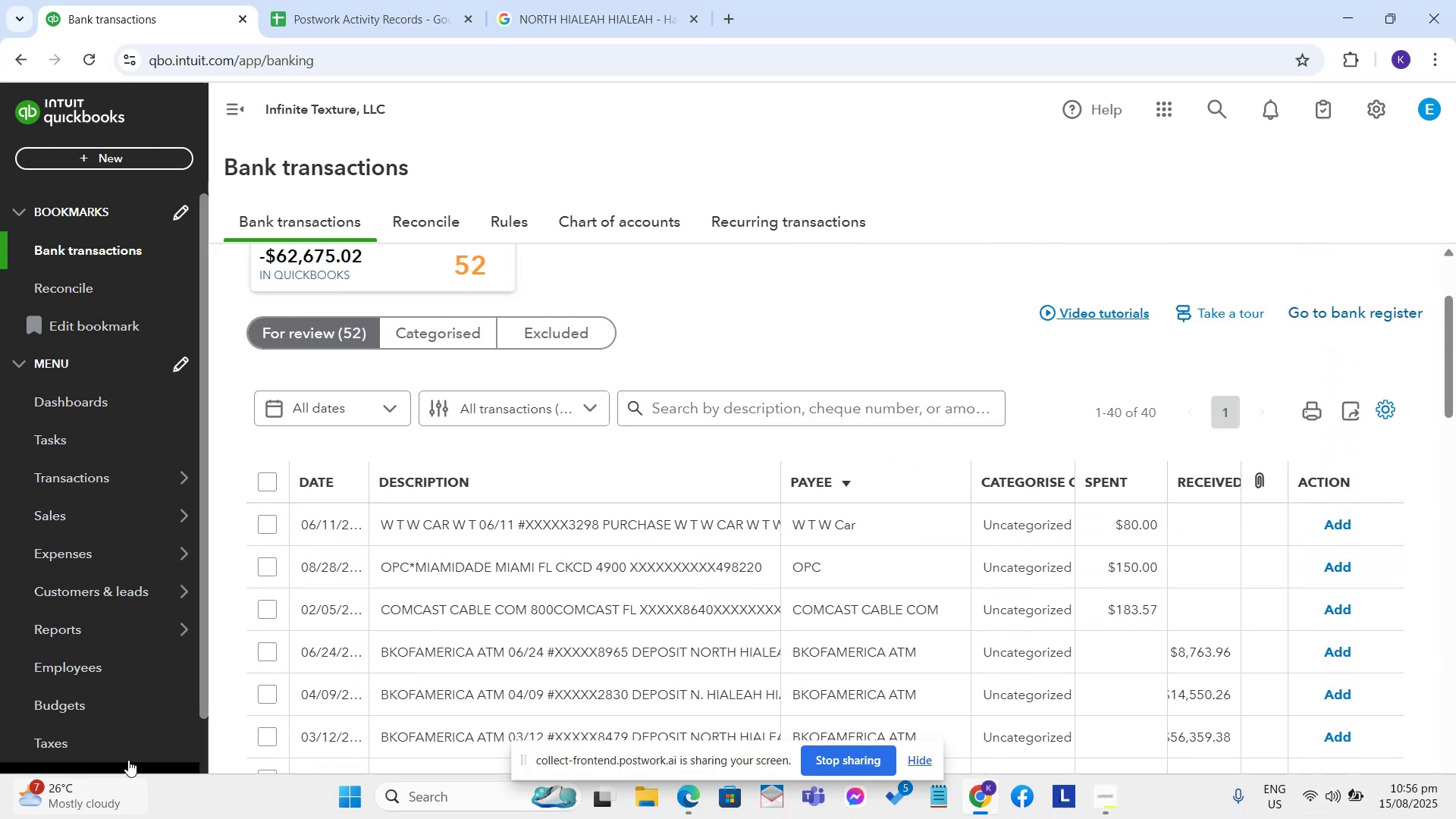 
scroll: coordinate [699, 452], scroll_direction: down, amount: 5.0
 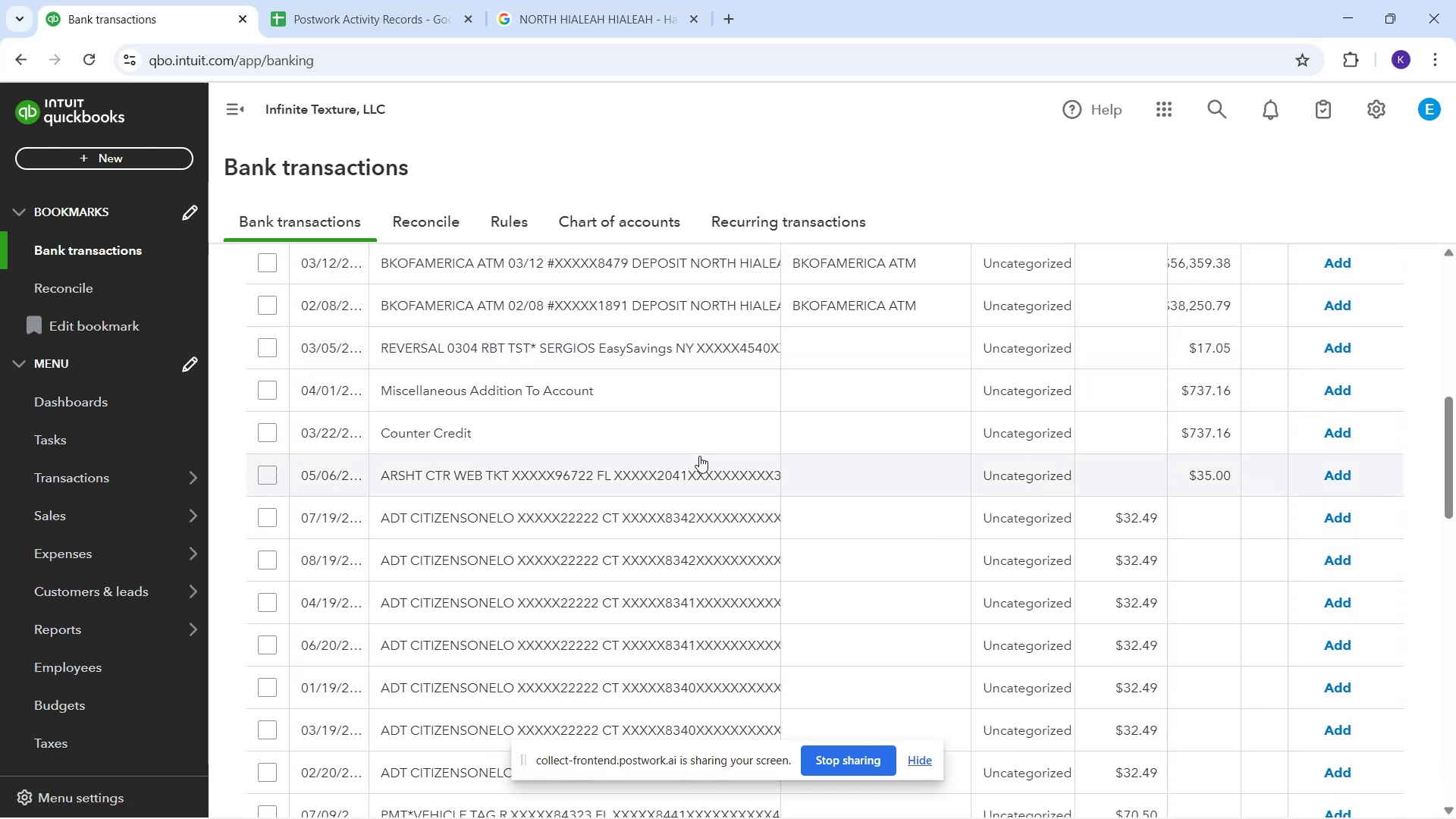 
scroll: coordinate [635, 642], scroll_direction: down, amount: 6.0
 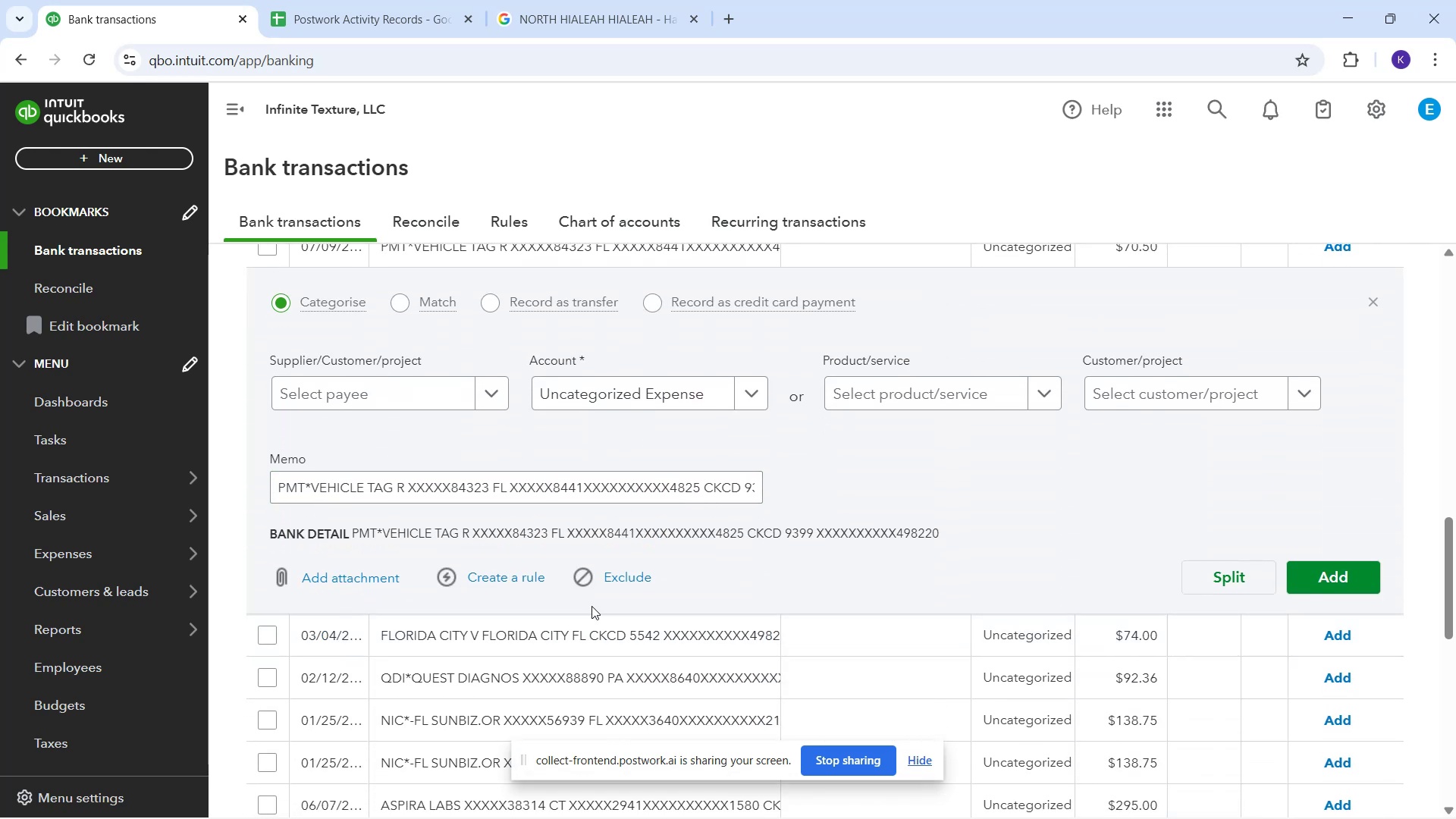 
scroll: coordinate [563, 540], scroll_direction: up, amount: 1.0
 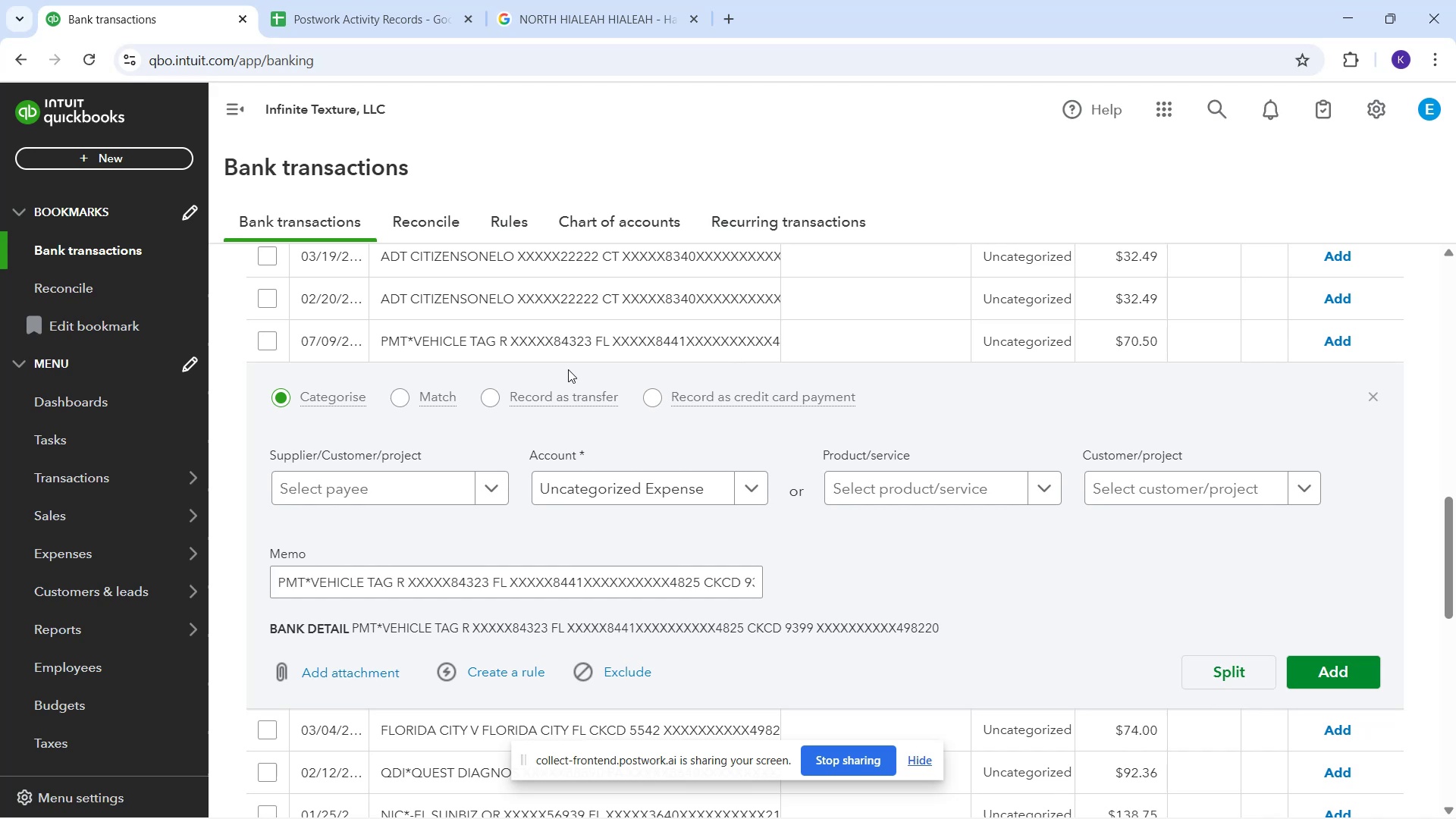 
wait(32.11)
 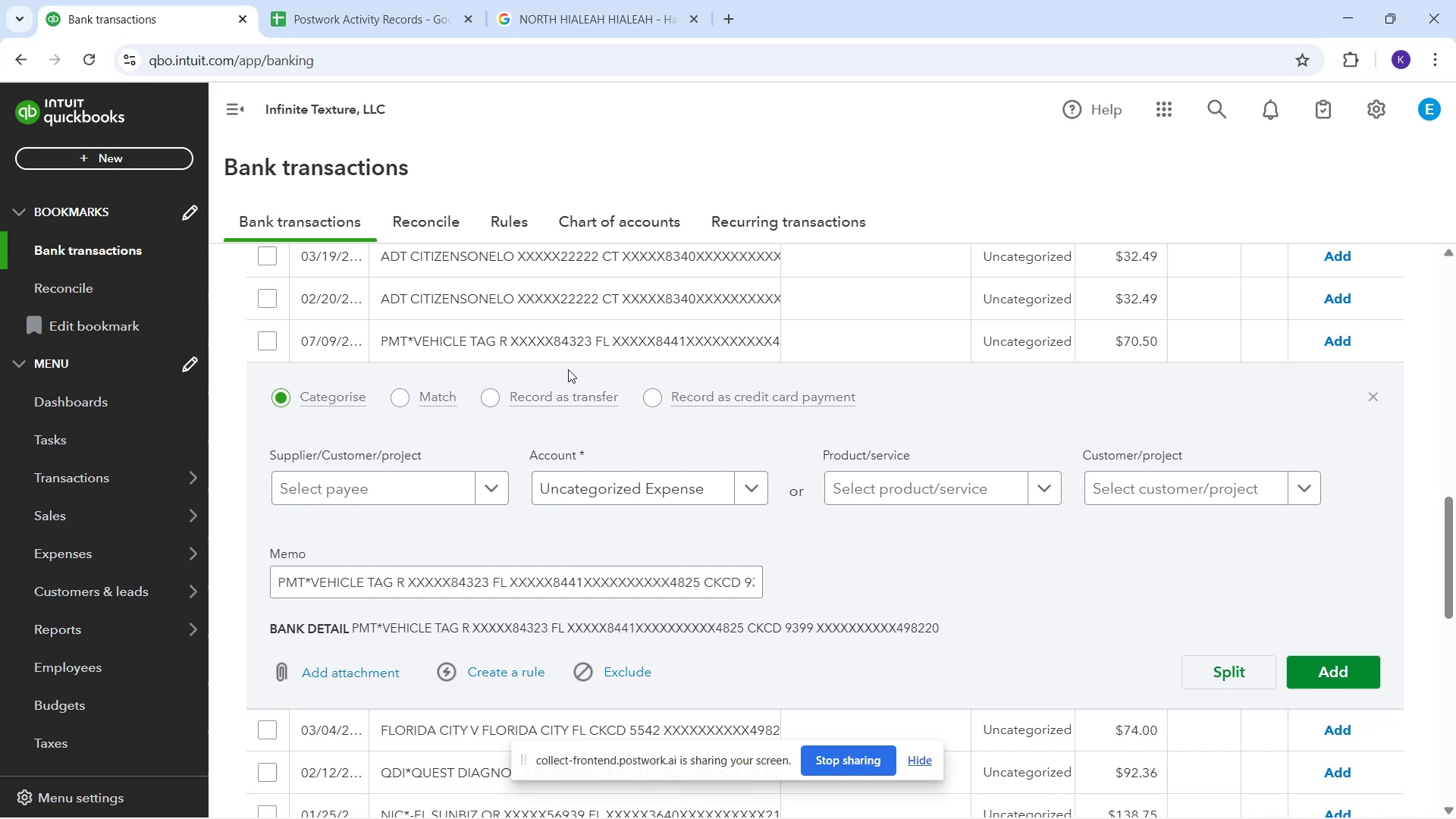 
scroll: coordinate [809, 354], scroll_direction: up, amount: 9.0
 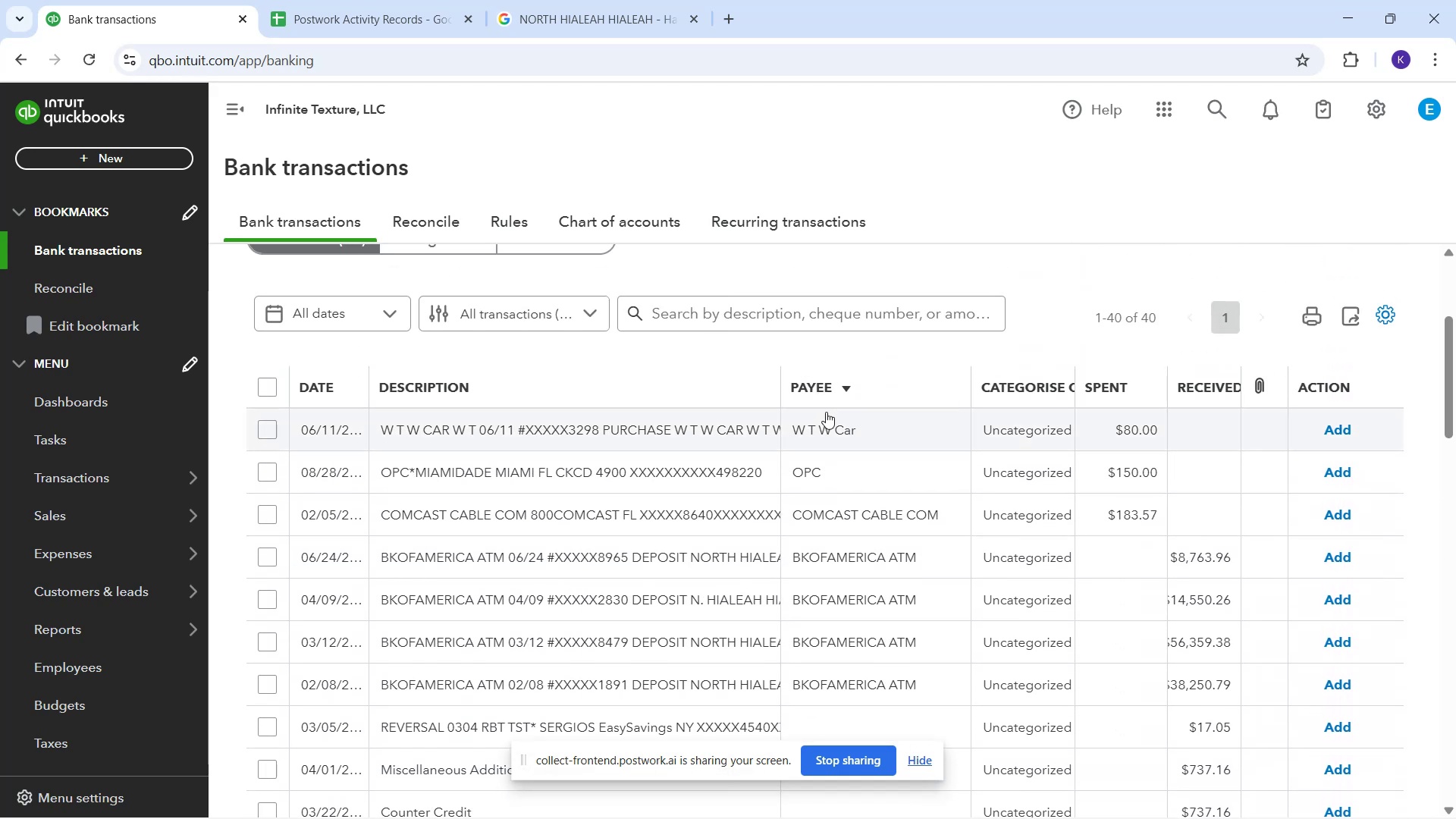 
scroll: coordinate [788, 447], scroll_direction: down, amount: 1.0
 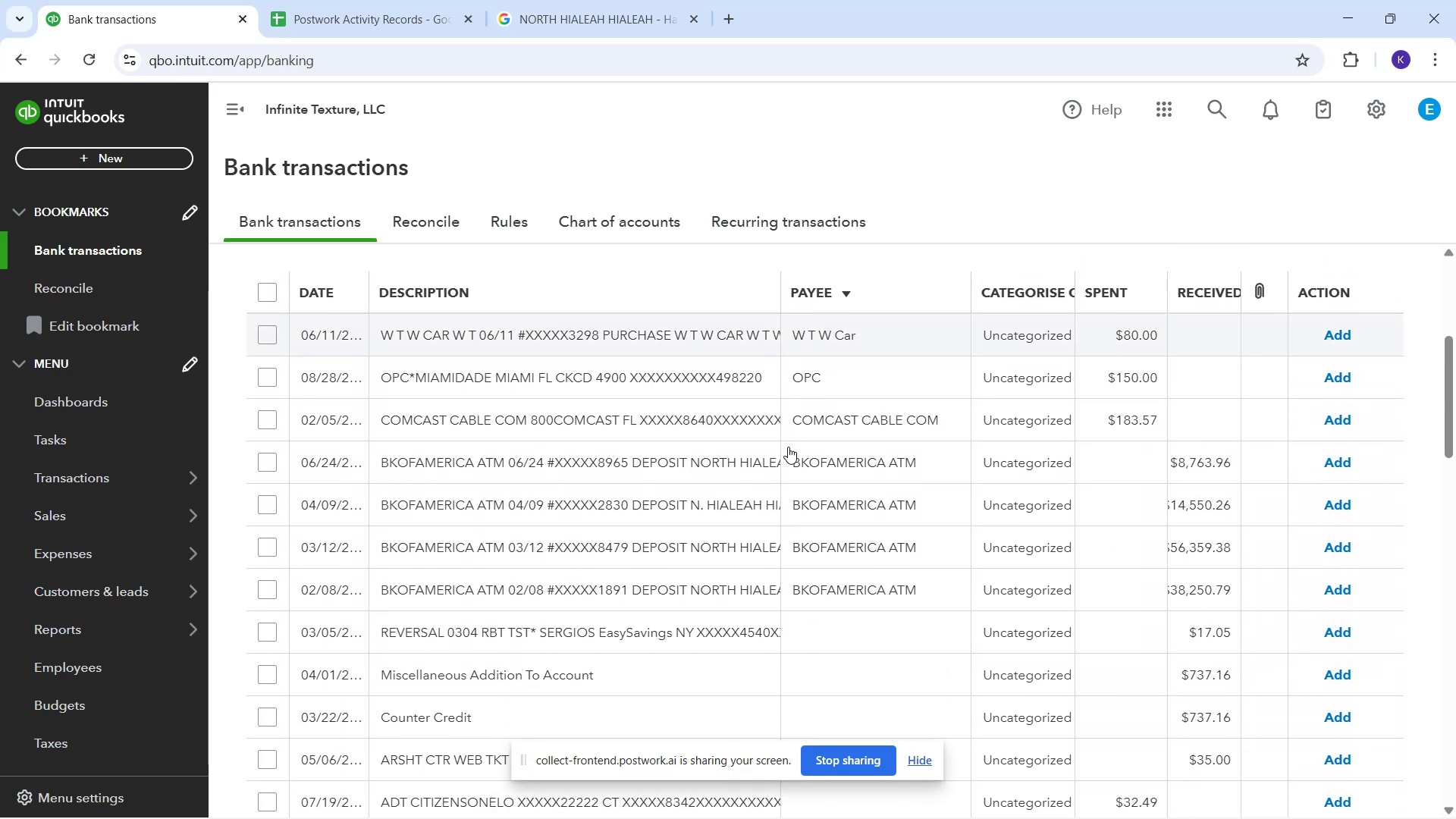 
scroll: coordinate [720, 425], scroll_direction: up, amount: 3.0
 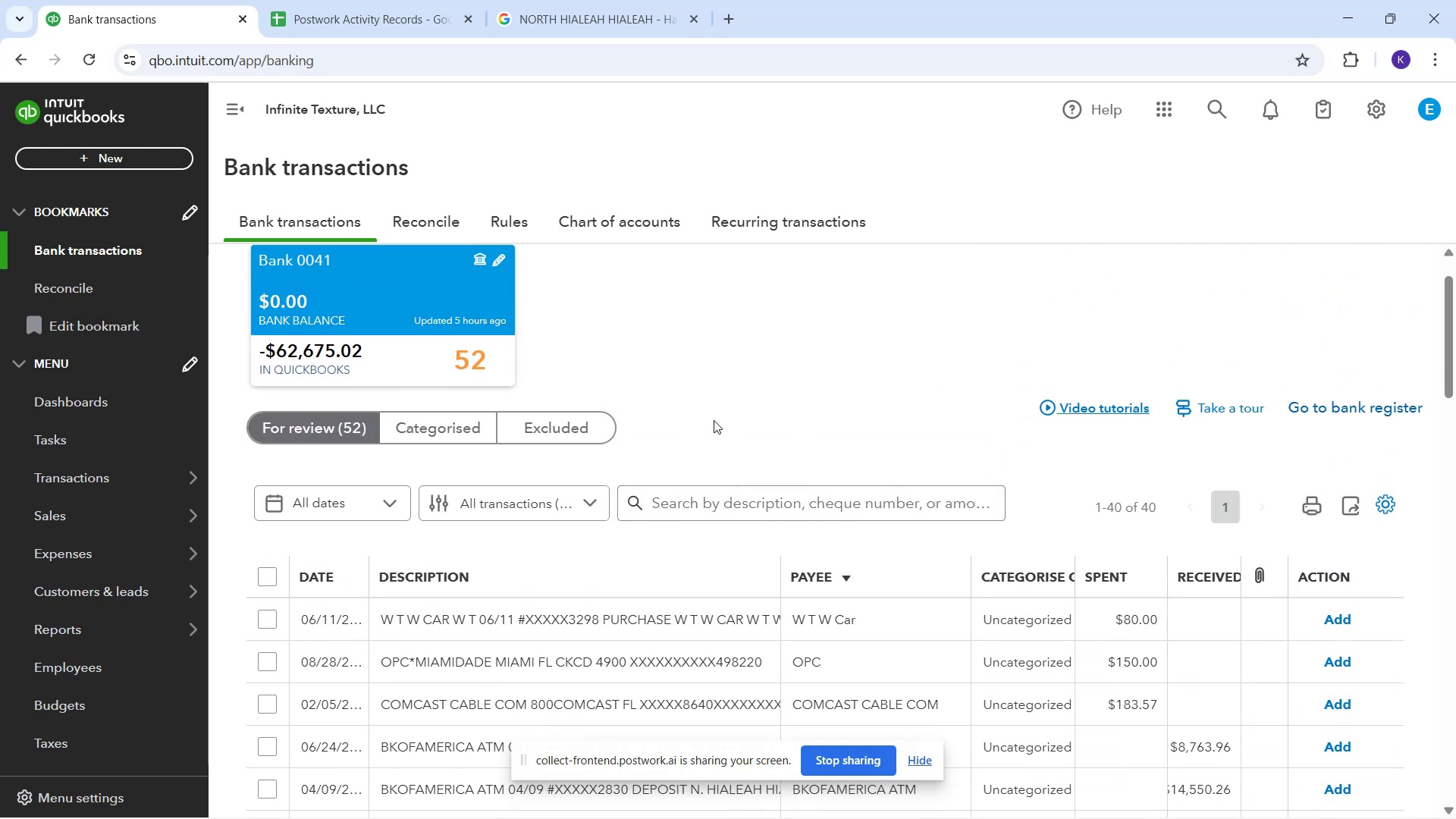 
scroll: coordinate [686, 431], scroll_direction: down, amount: 24.0
 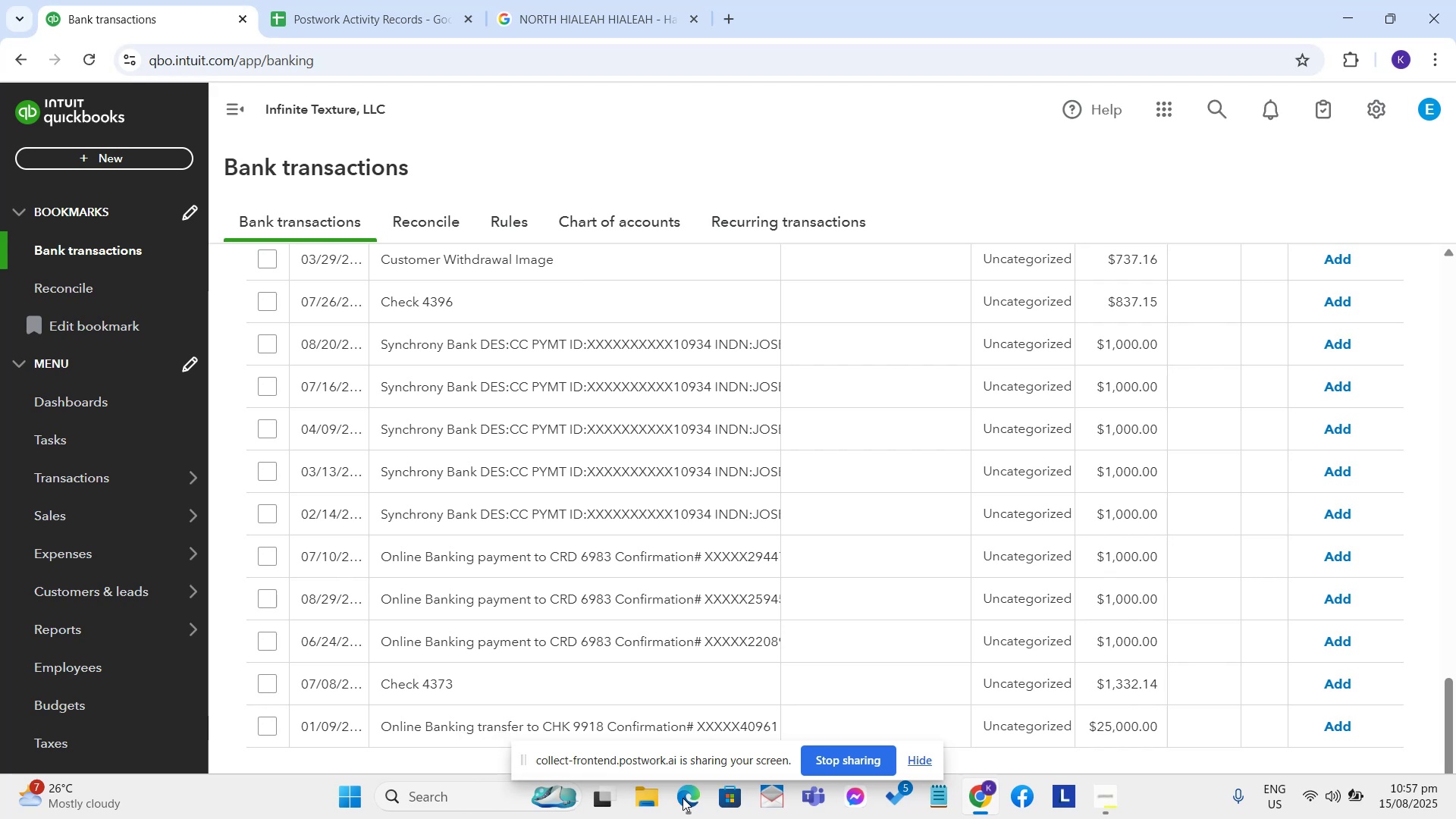 
wait(6.25)
 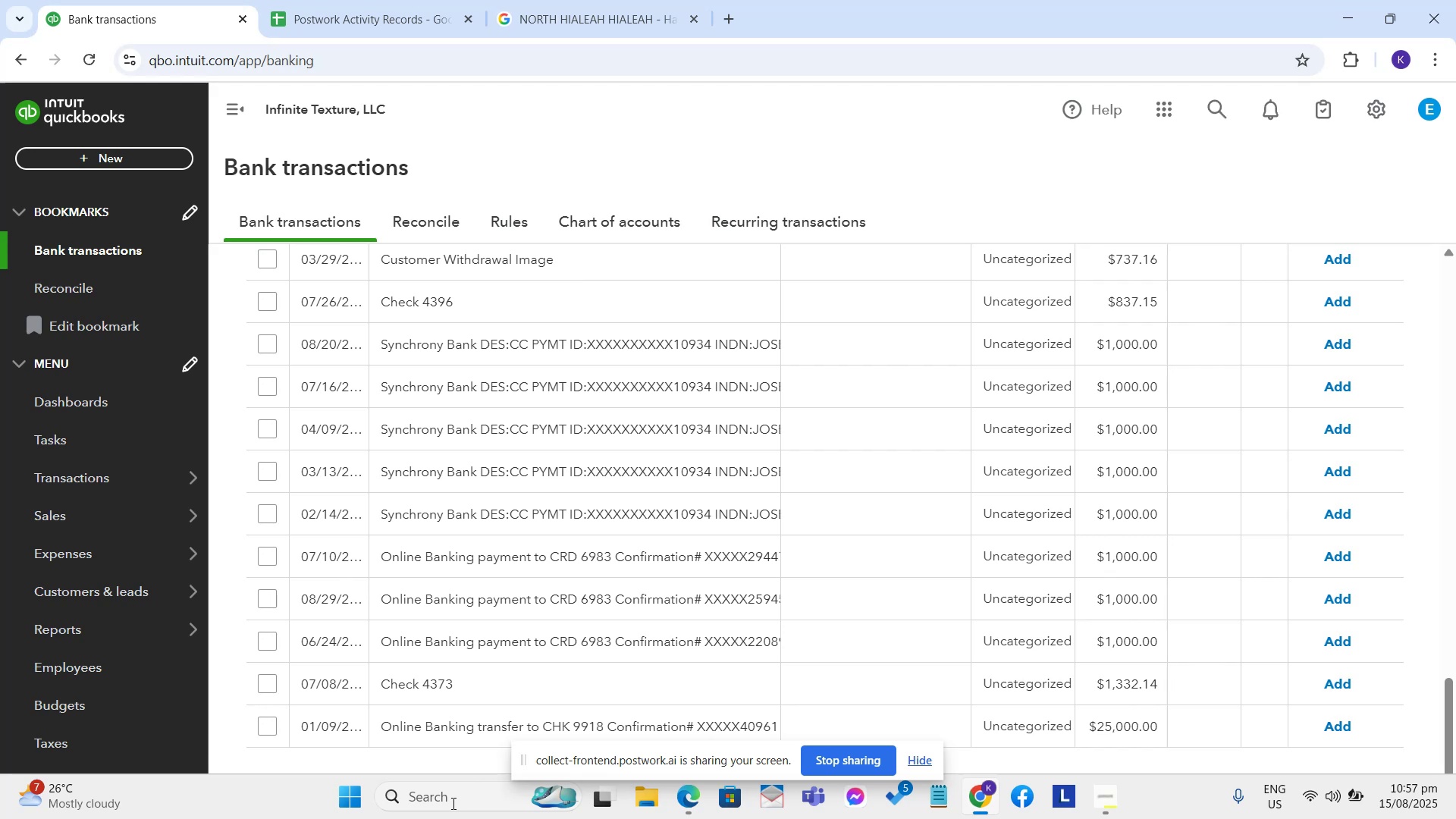 
mouse_move([707, 780])
 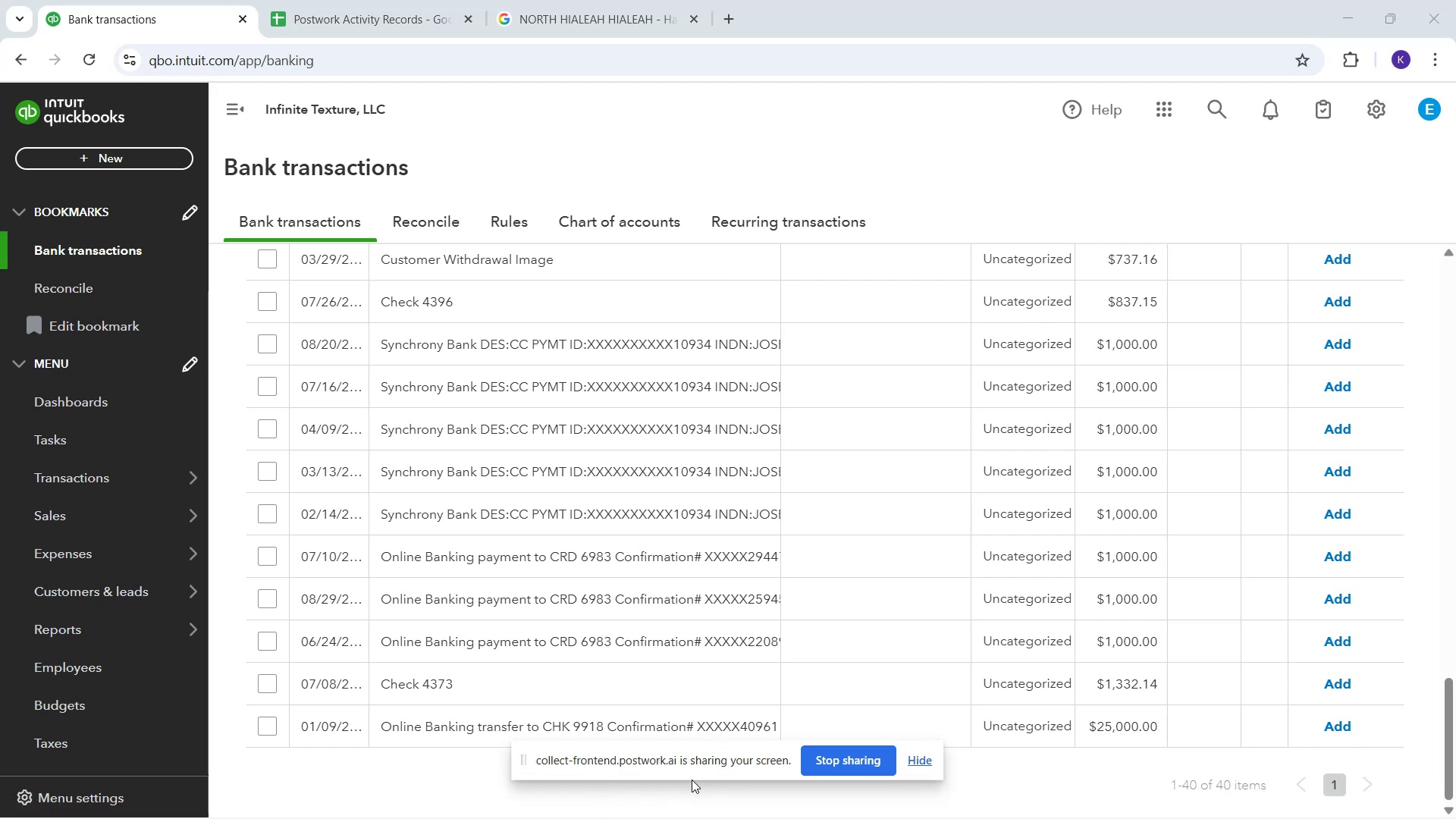 
left_click_drag(start_coordinate=[777, 598], to_coordinate=[873, 361])
 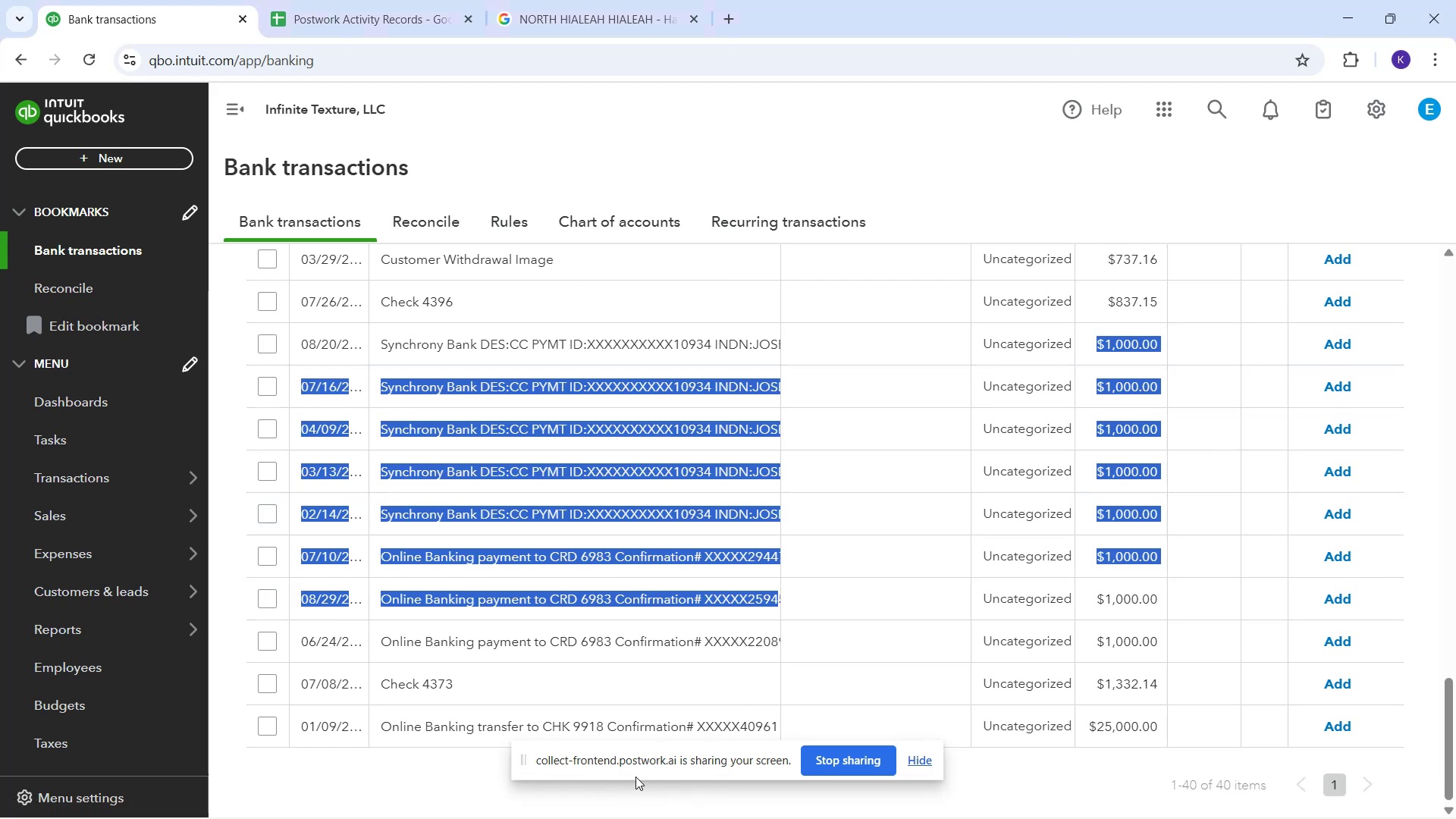 
left_click_drag(start_coordinate=[635, 776], to_coordinate=[652, 668])
 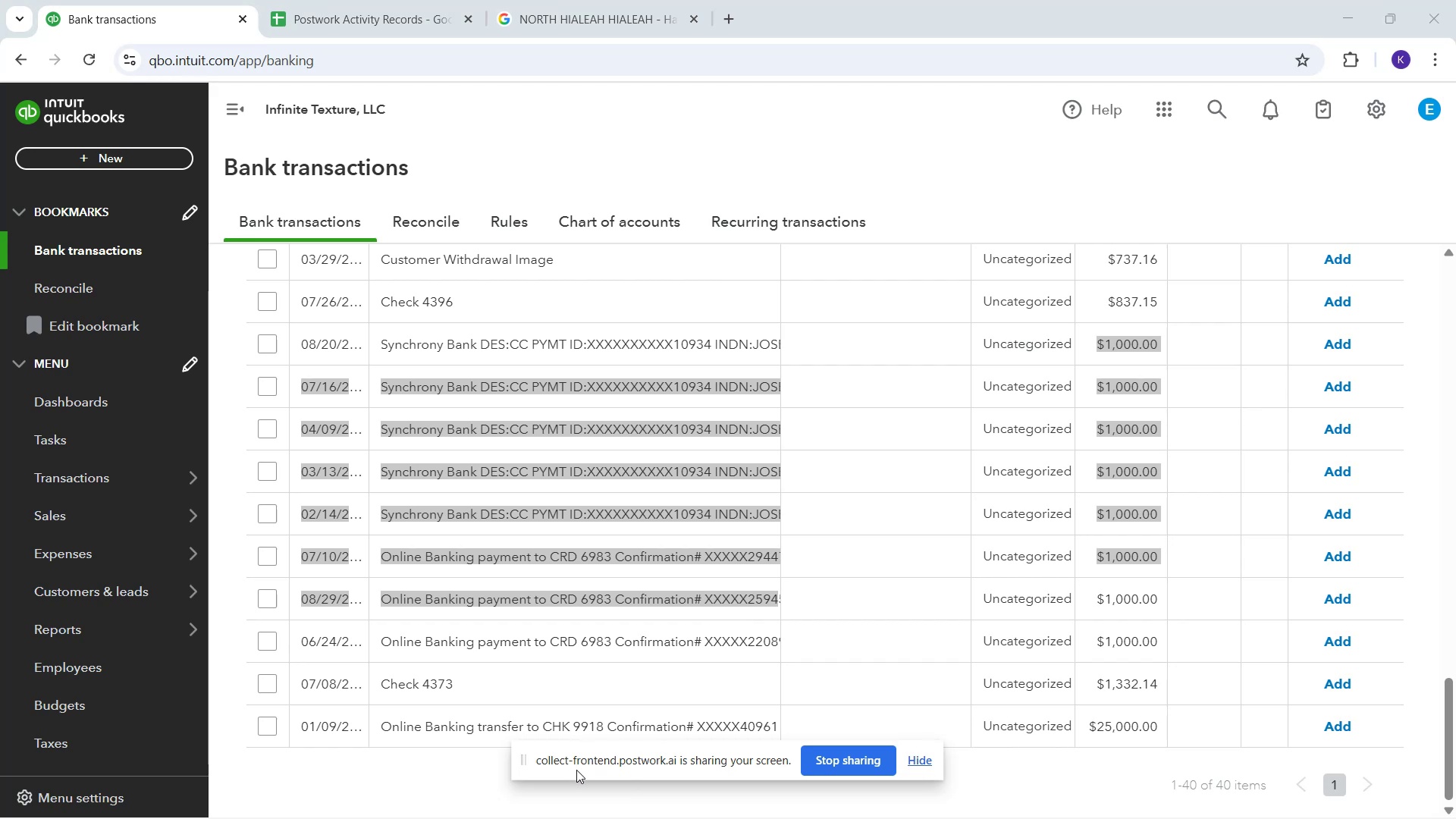 
wait(6.88)
 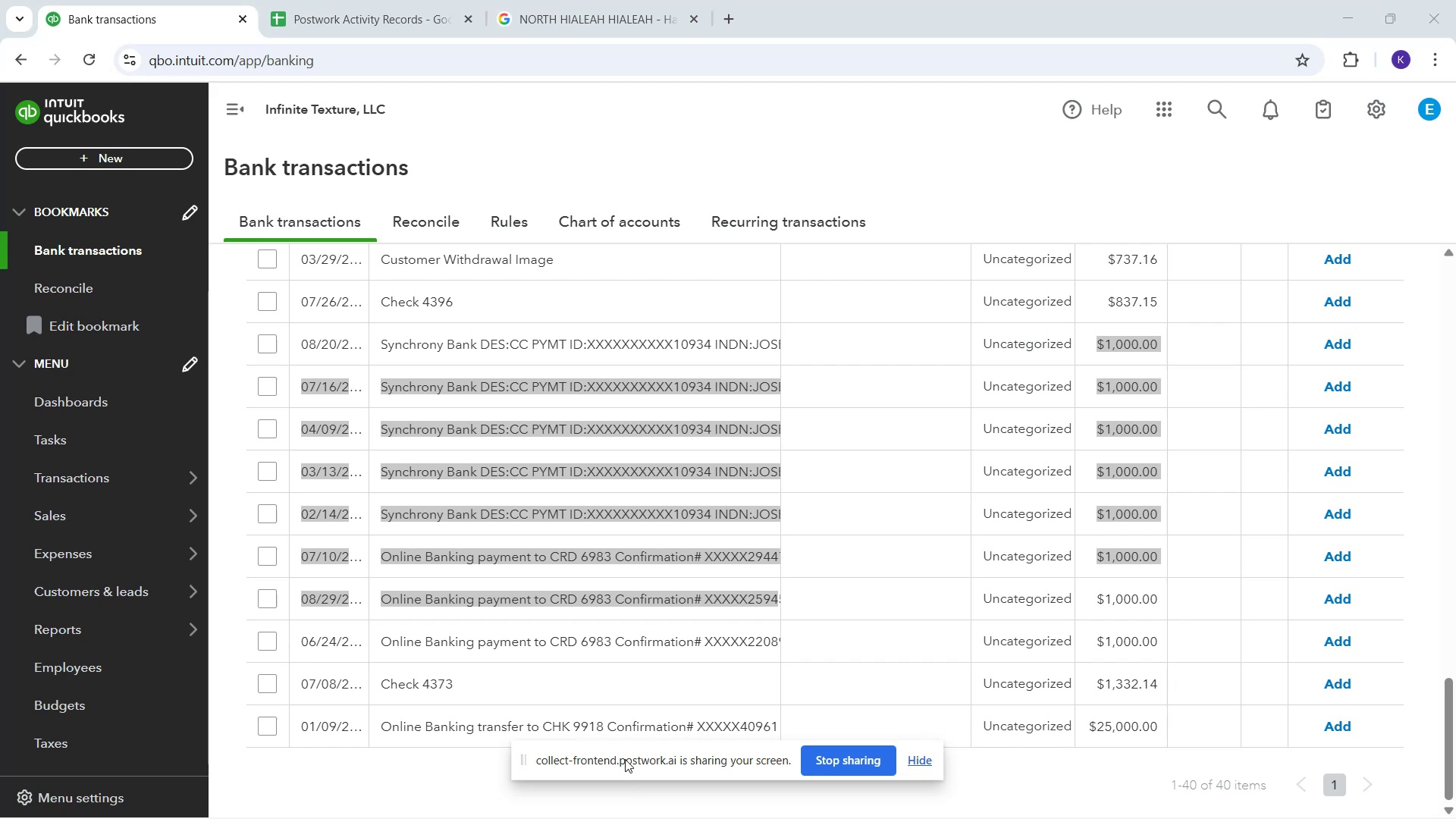 
left_click_drag(start_coordinate=[759, 771], to_coordinate=[880, 174])
 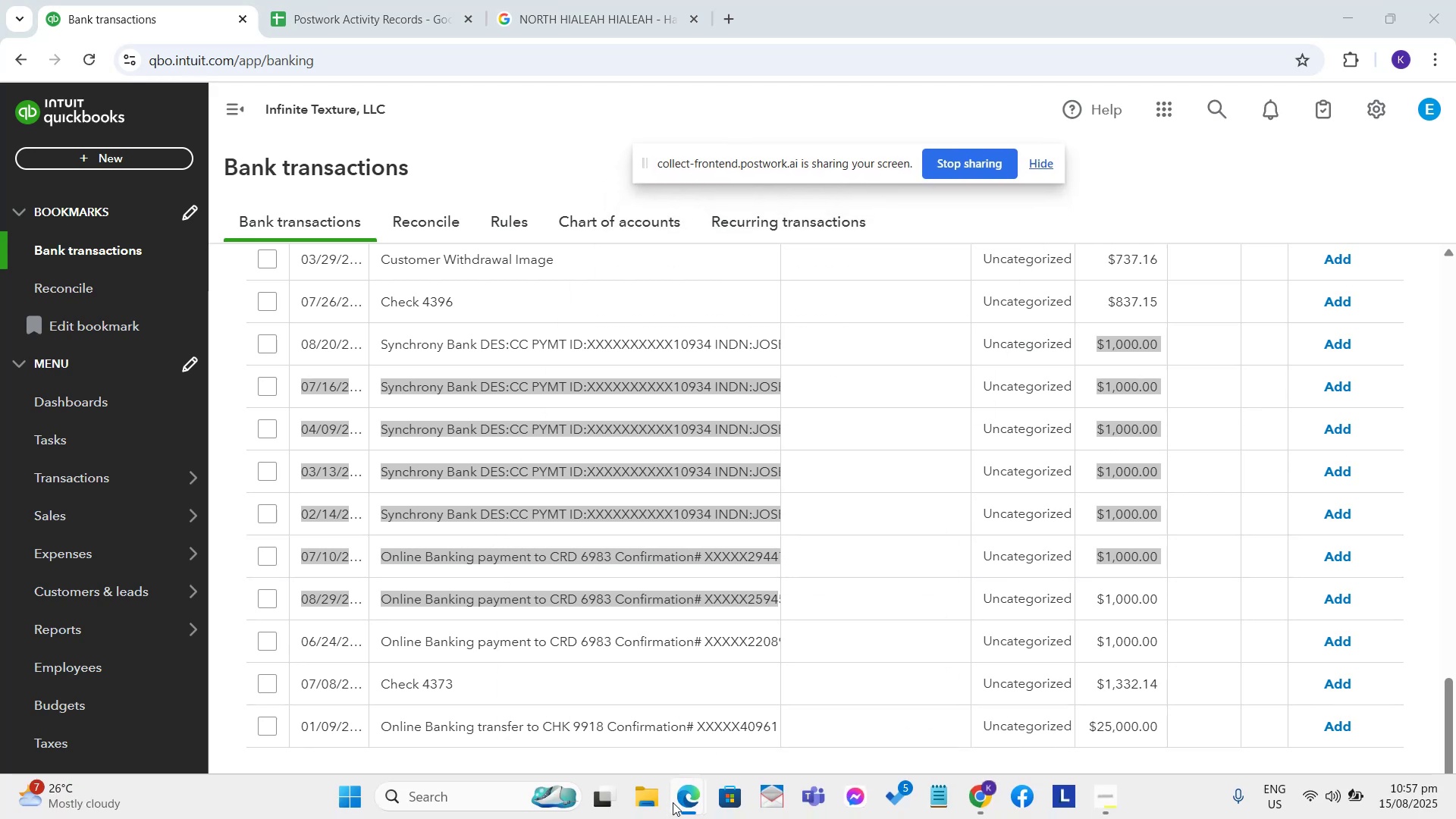 
left_click([679, 803])
 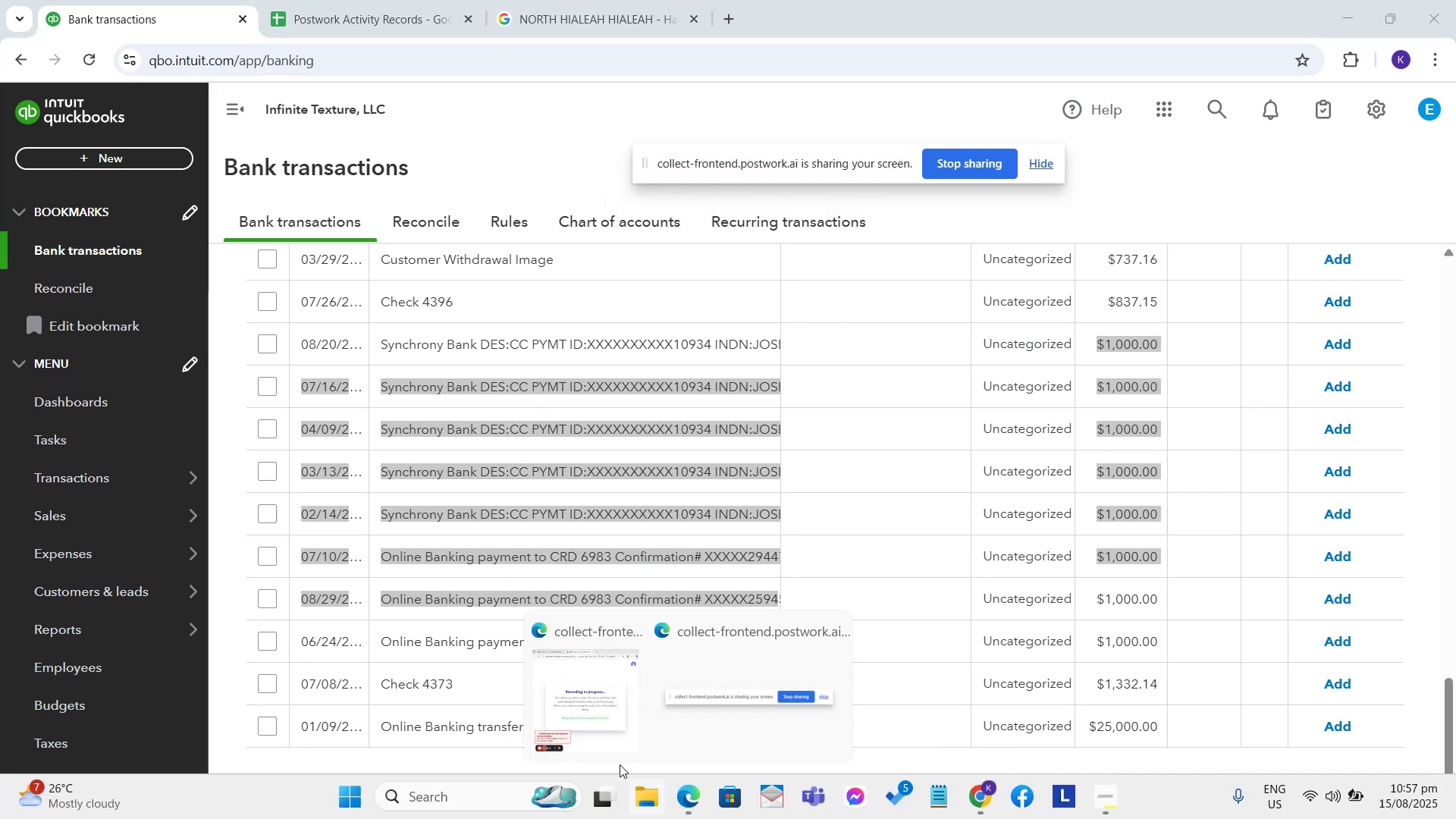 
left_click([606, 742])
 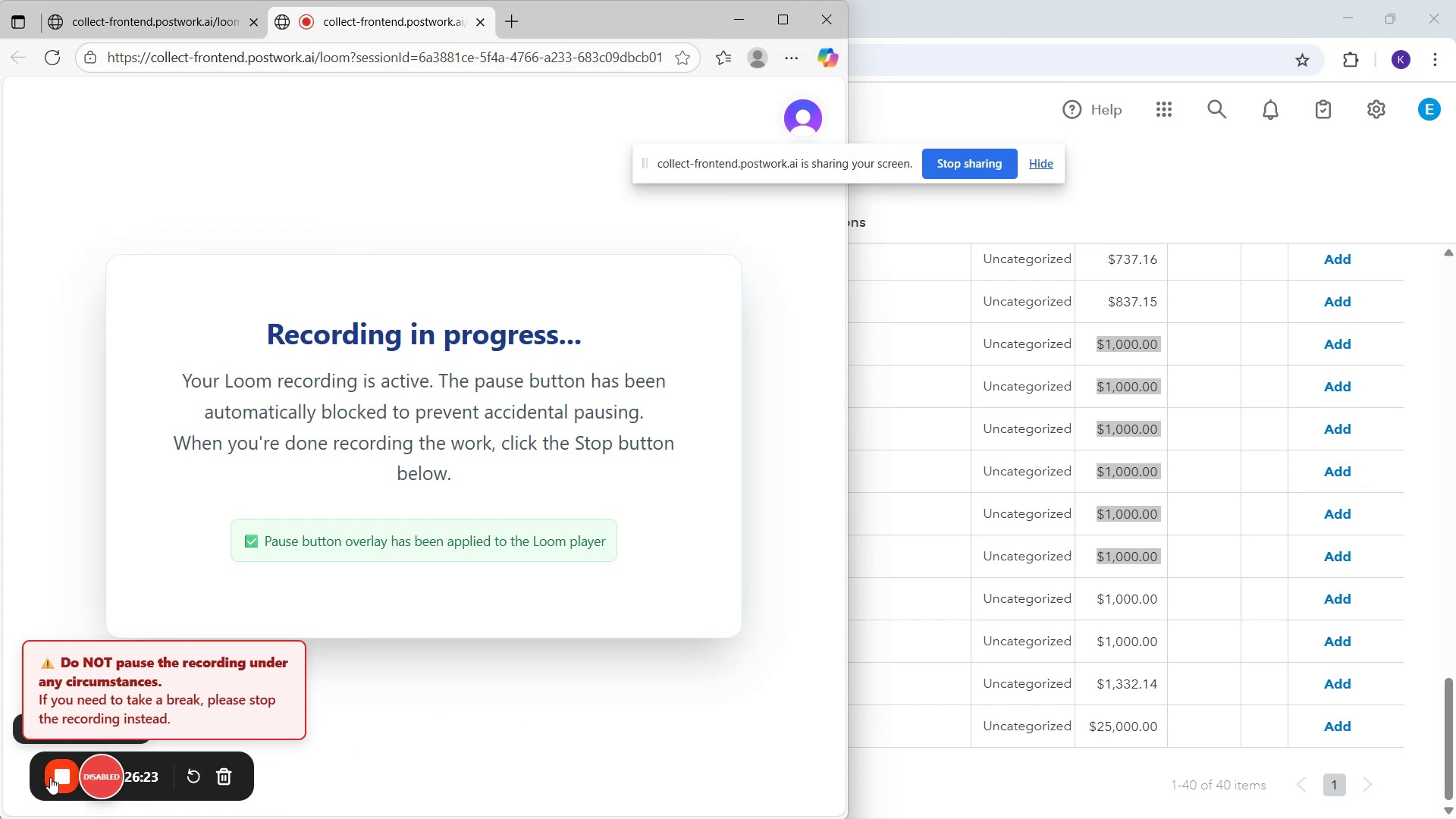 
wait(10.22)
 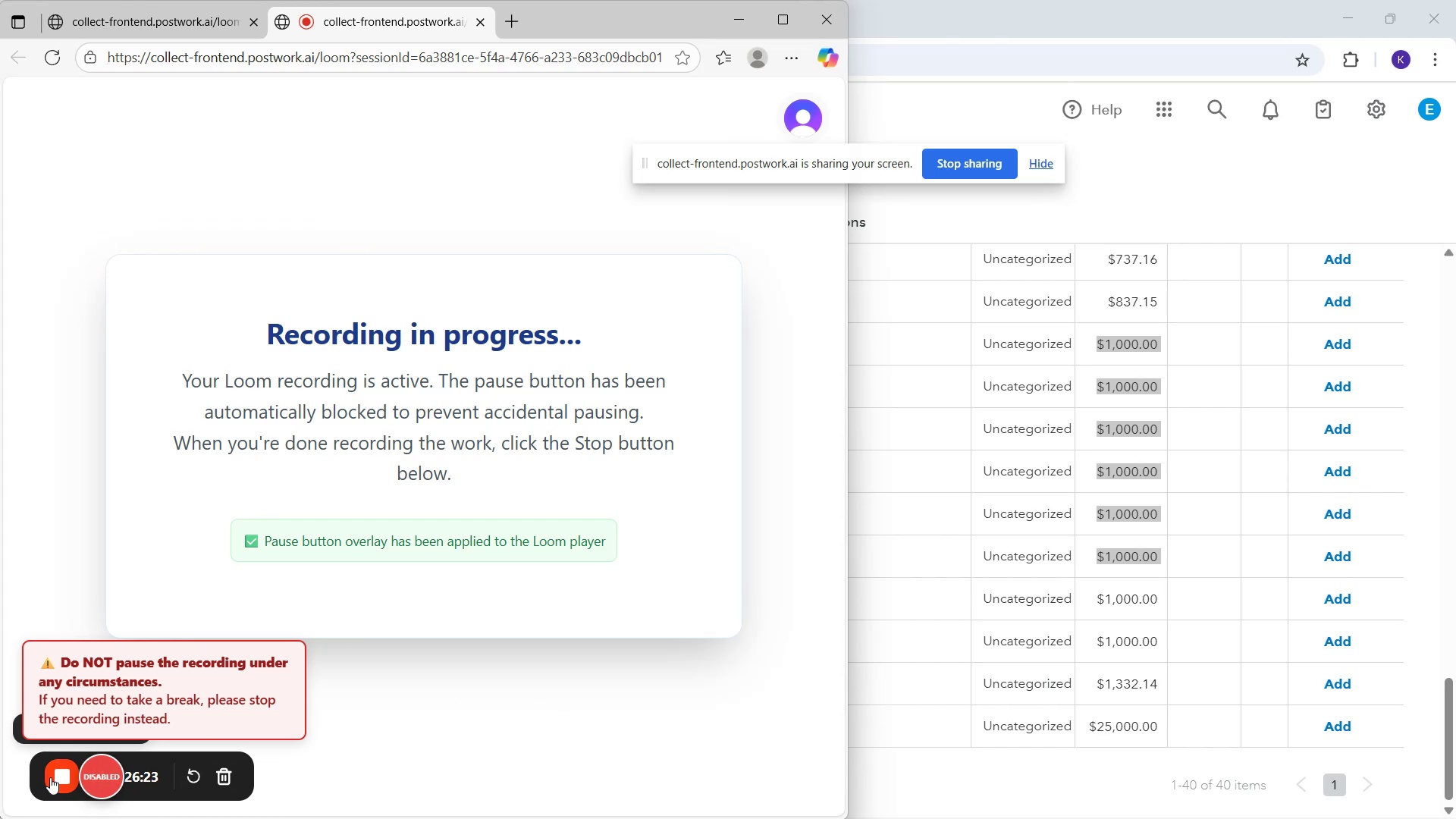 
left_click_drag(start_coordinate=[1185, 169], to_coordinate=[1188, 169])
 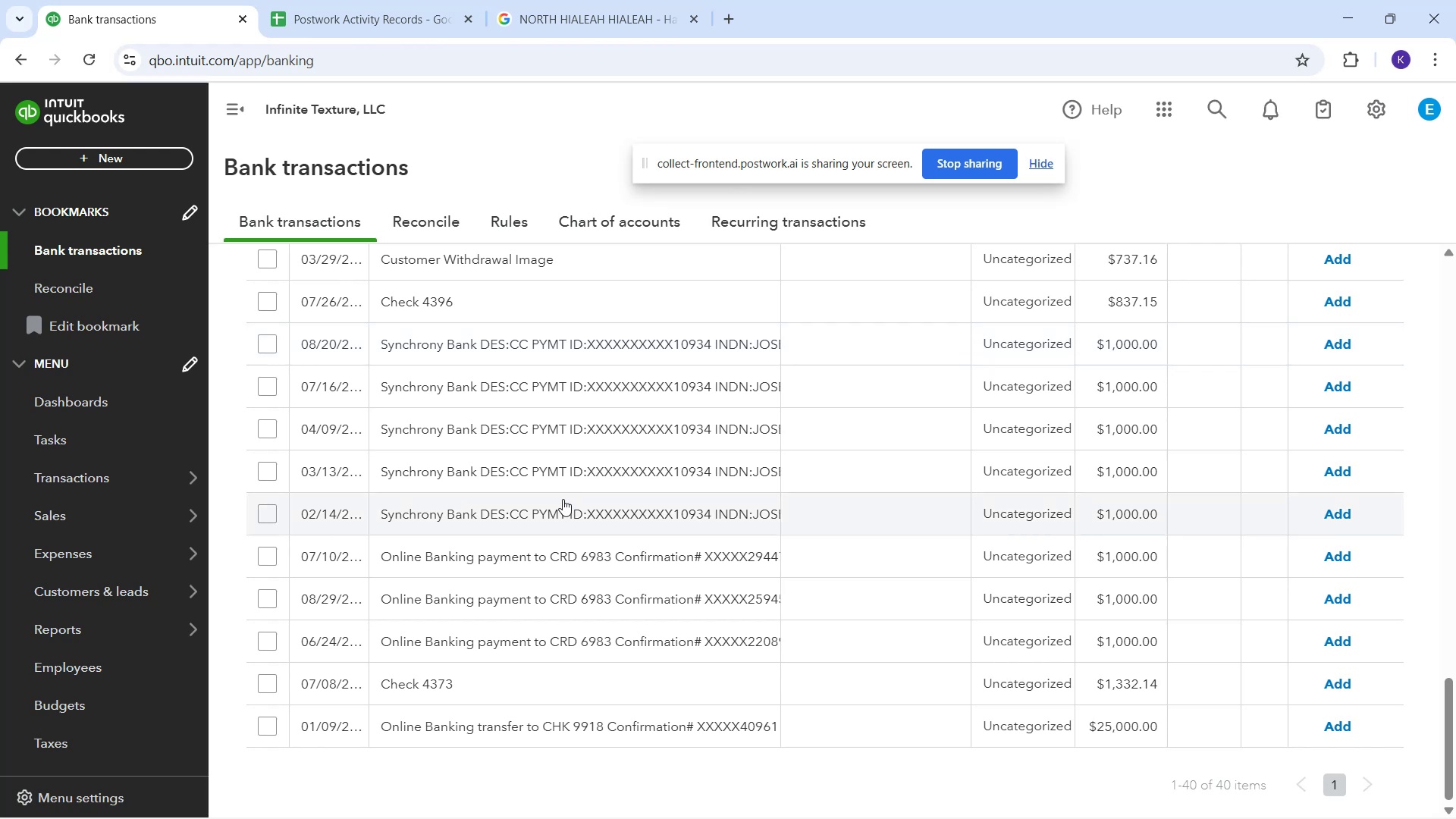 
scroll: coordinate [570, 561], scroll_direction: down, amount: 1.0
 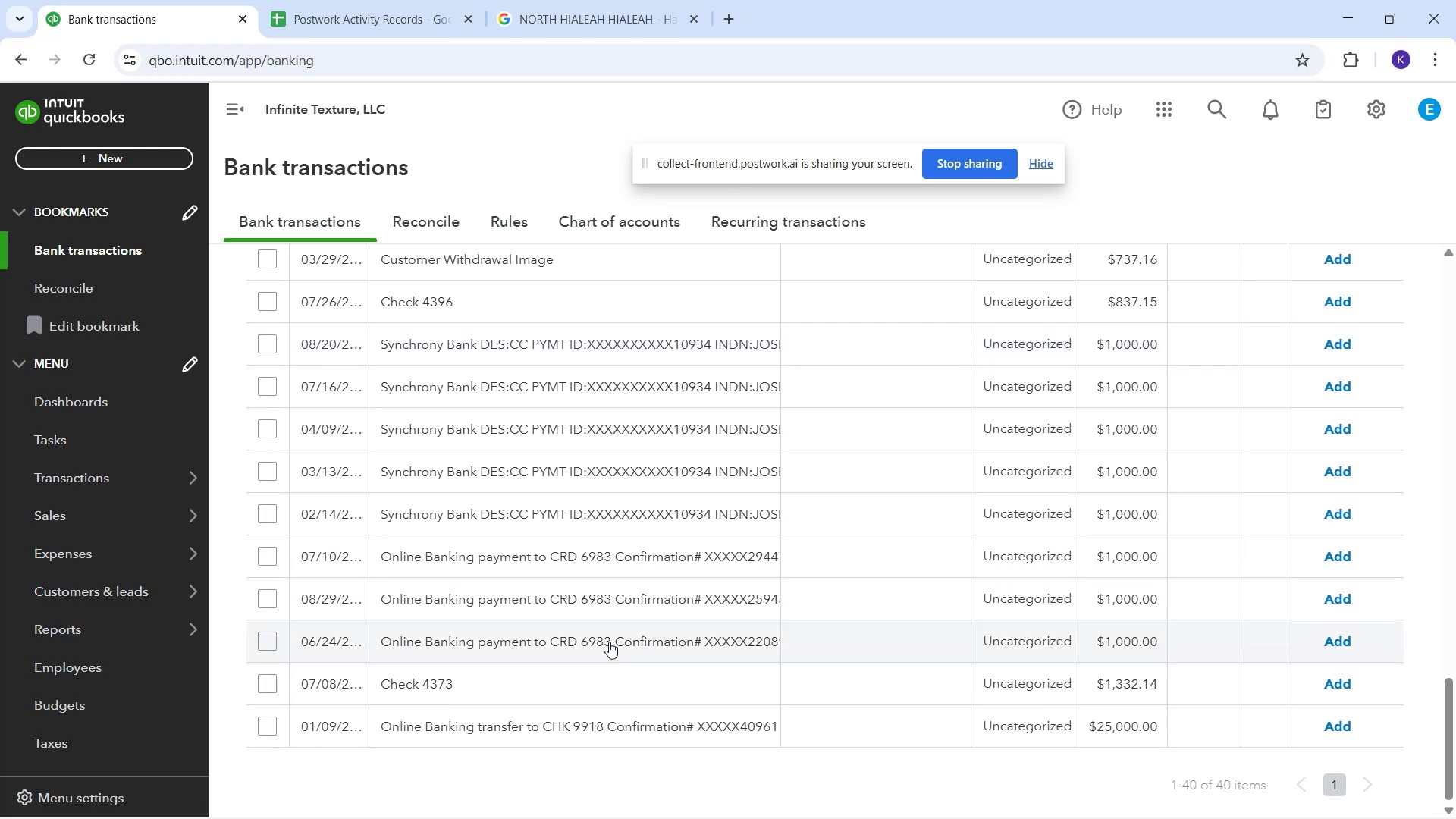 
scroll: coordinate [585, 368], scroll_direction: up, amount: 4.0
 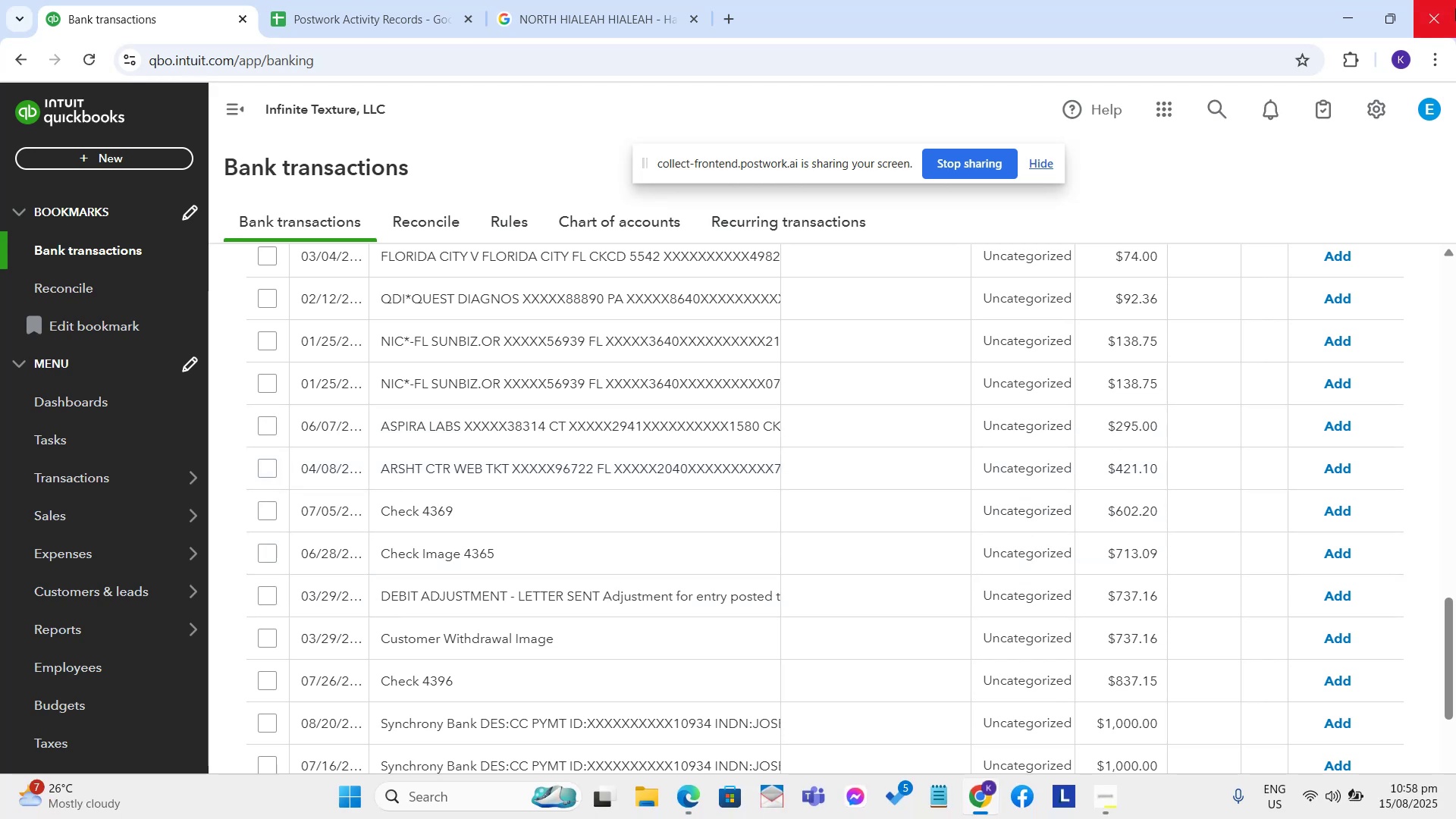 
wait(35.05)
 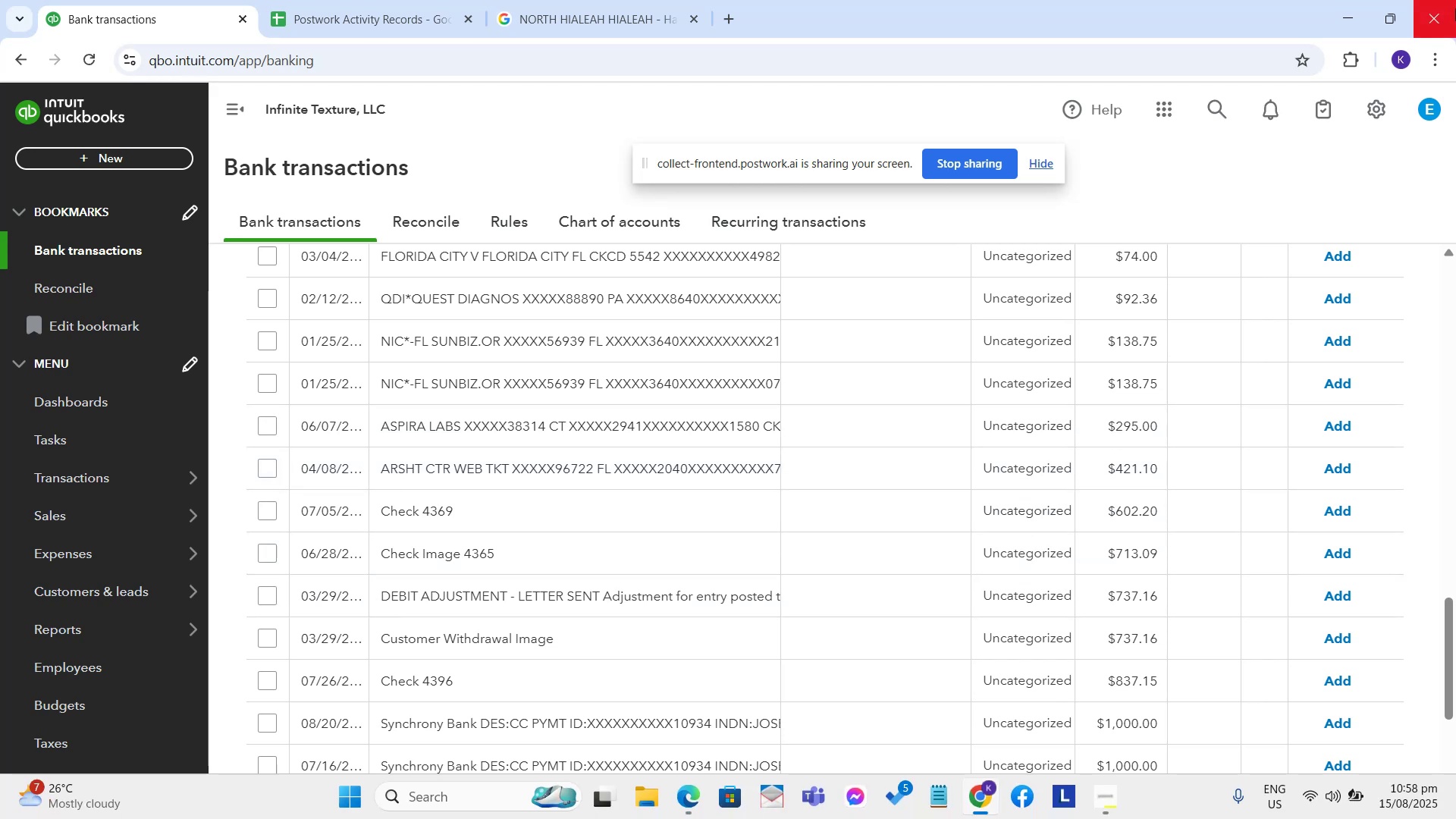 
left_click_drag(start_coordinate=[603, 467], to_coordinate=[598, 475])
 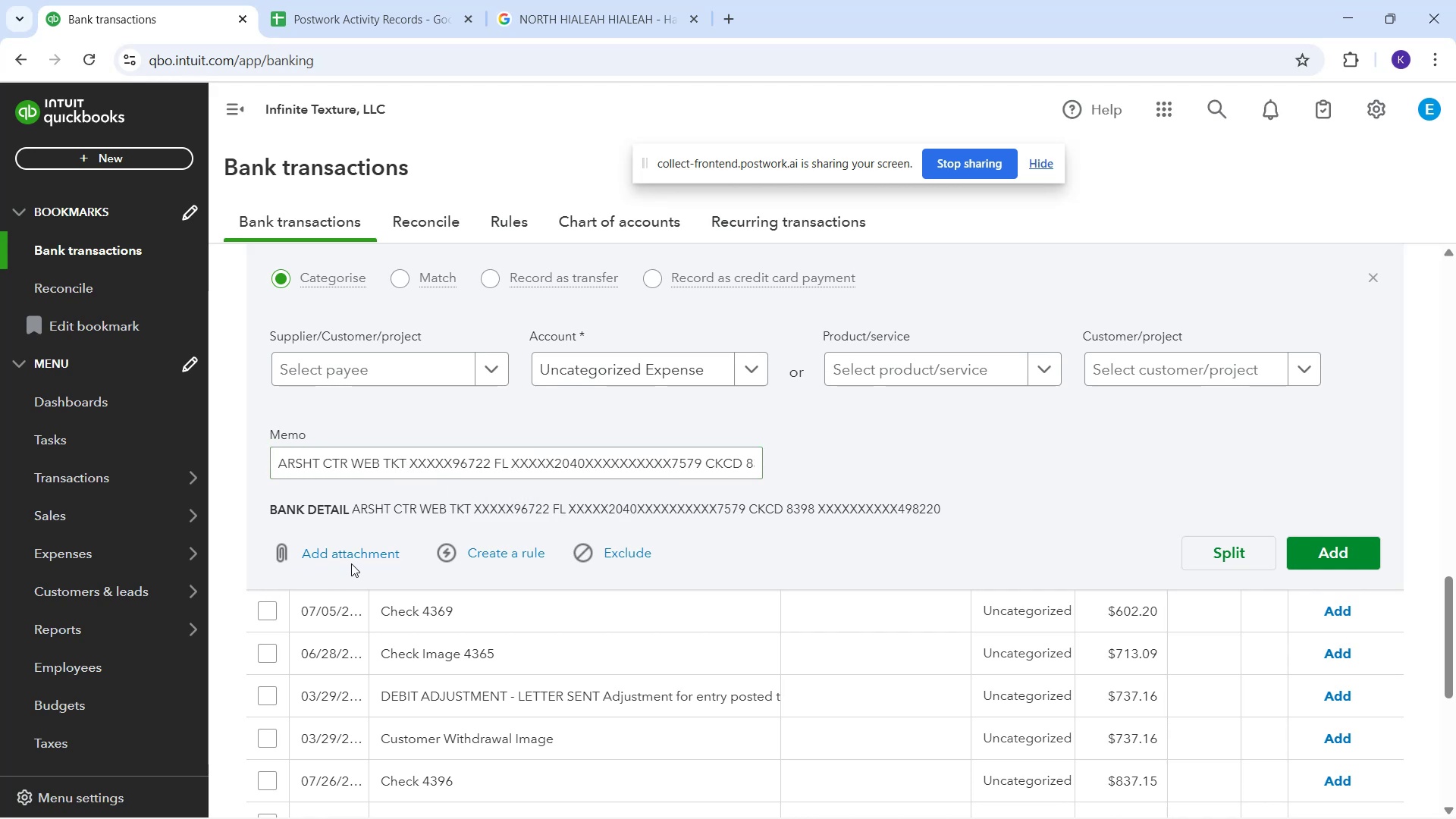 
wait(41.35)
 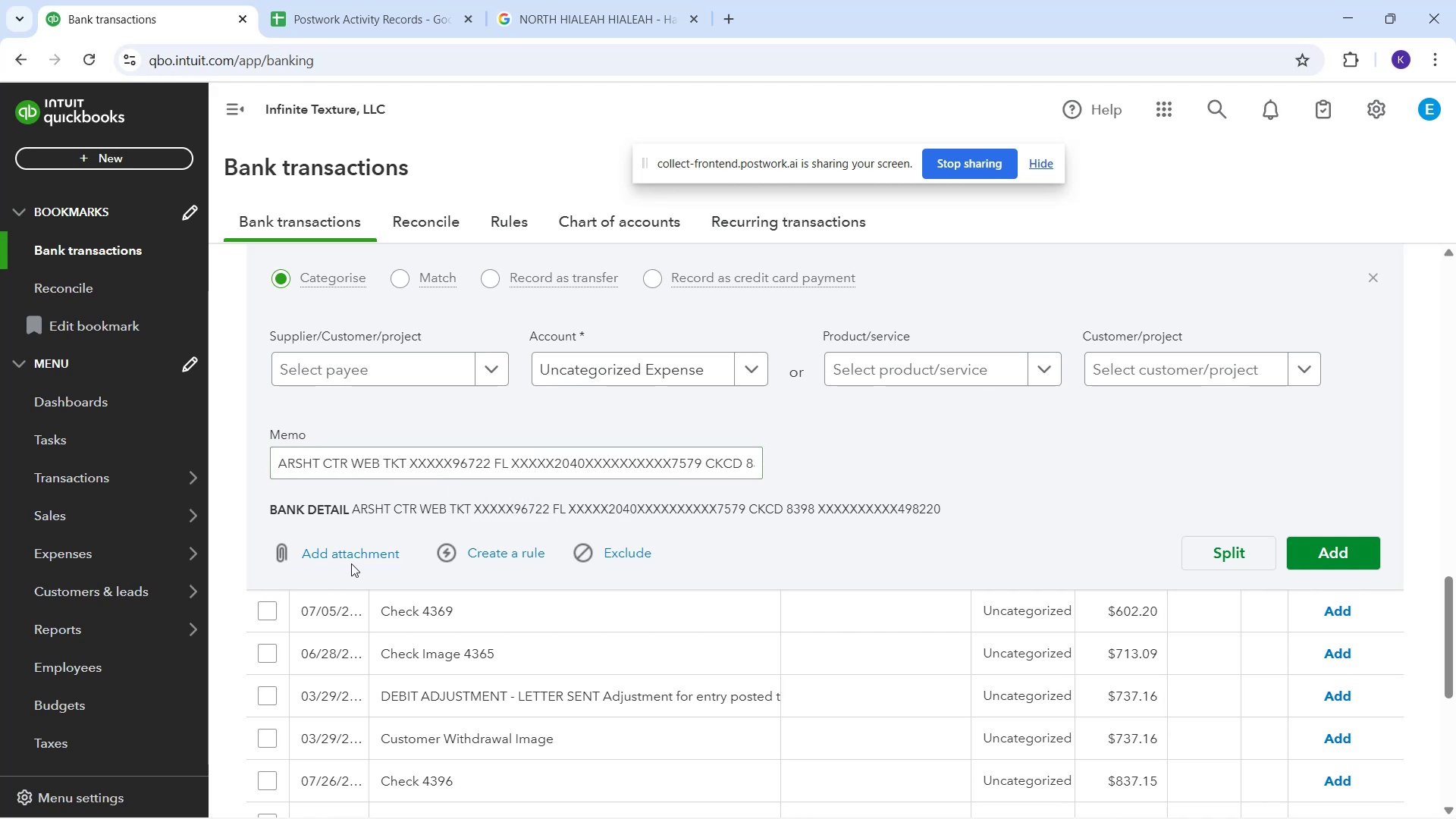 
left_click([361, 369])
 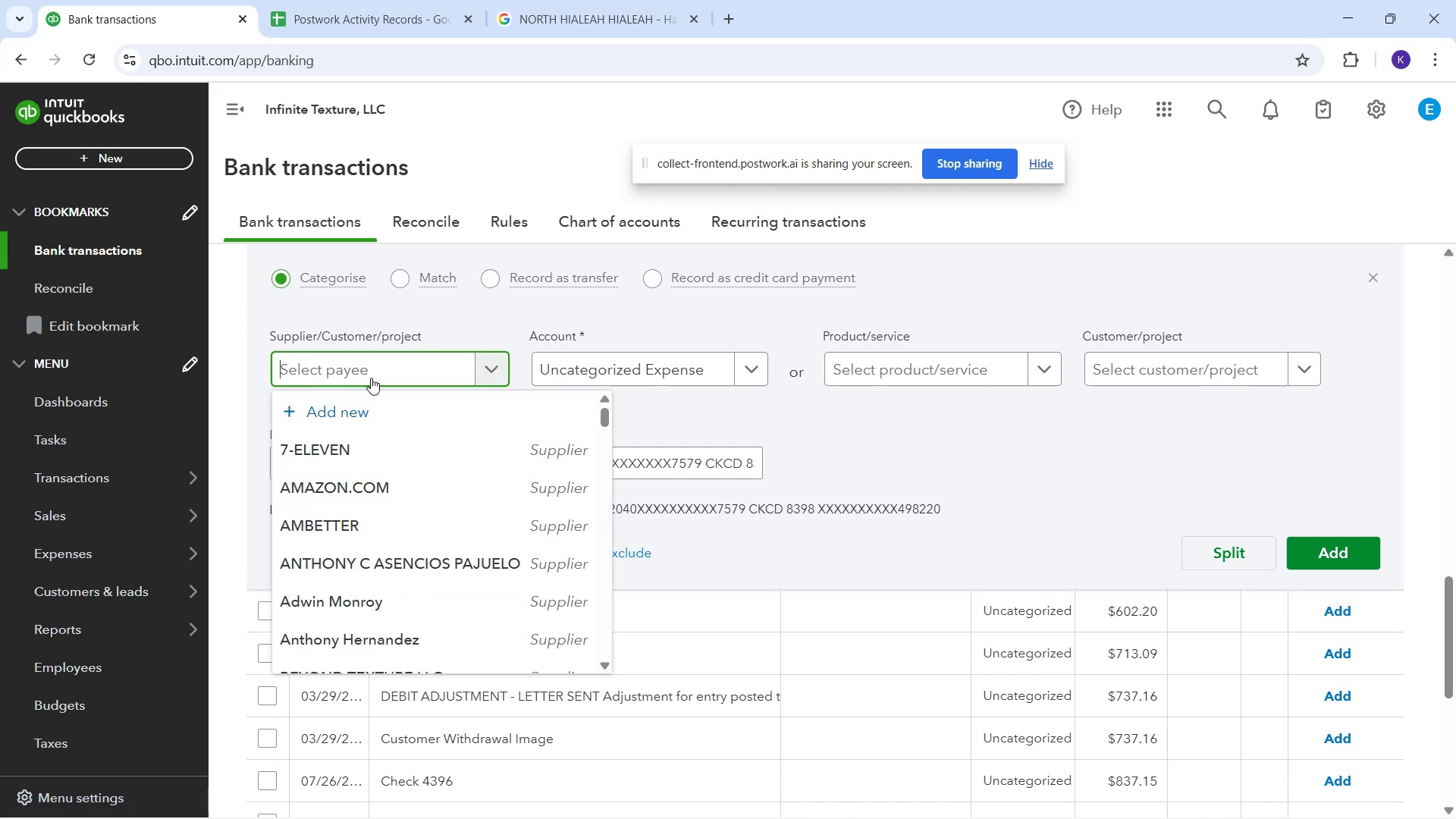 
key(A)
 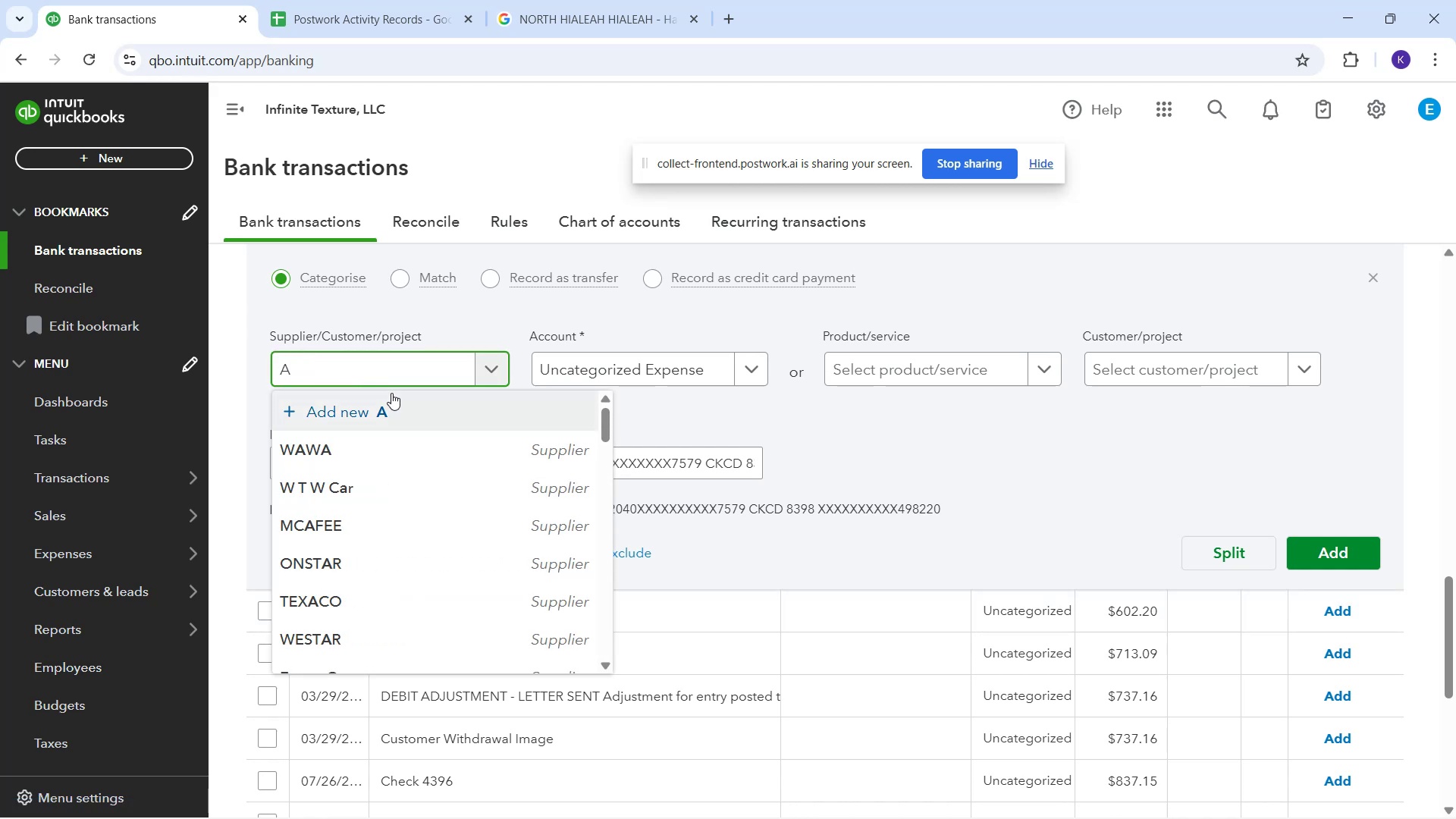 
key(CapsLock)
 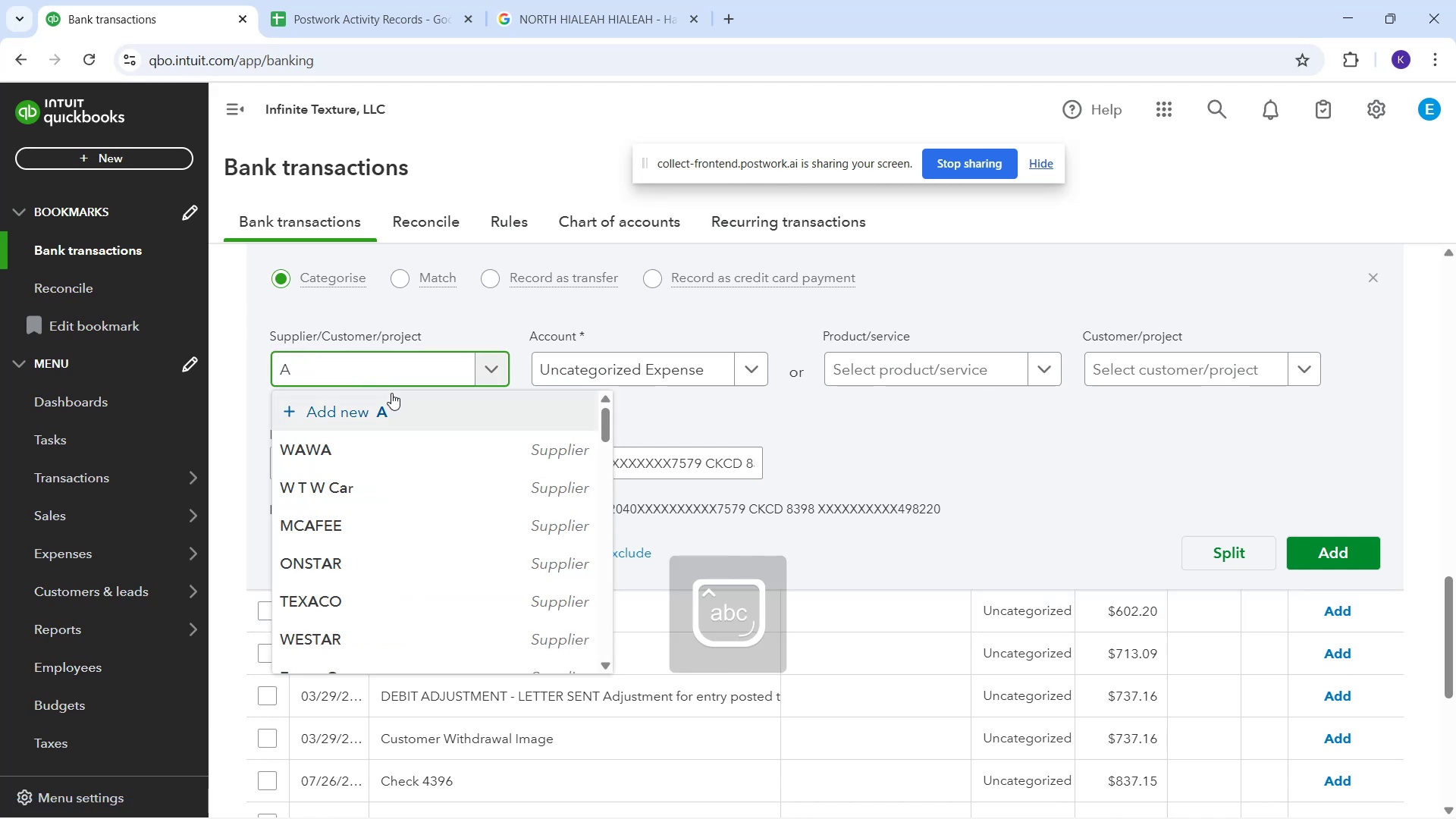 
key(R)
 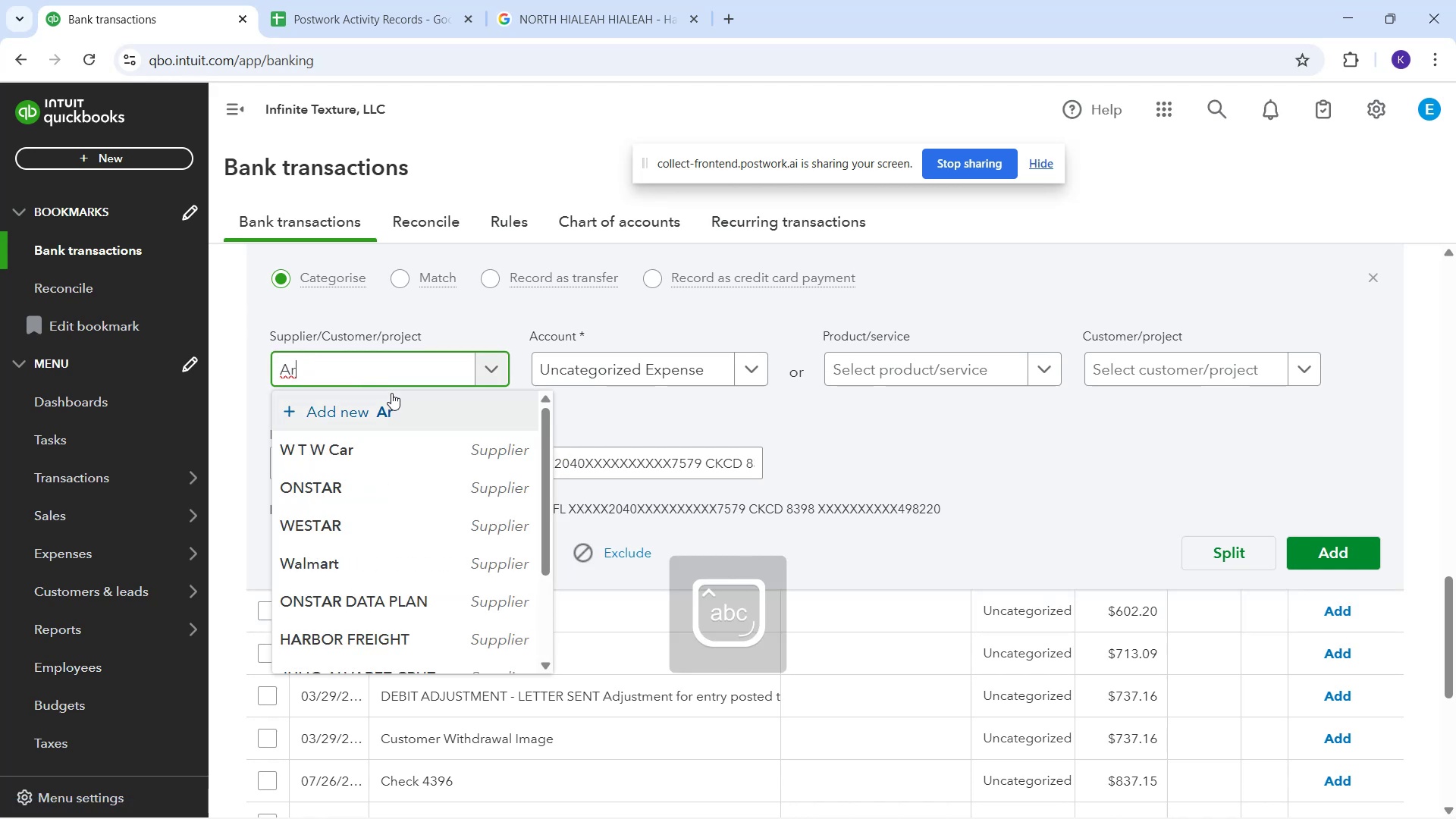 
type(sht )
 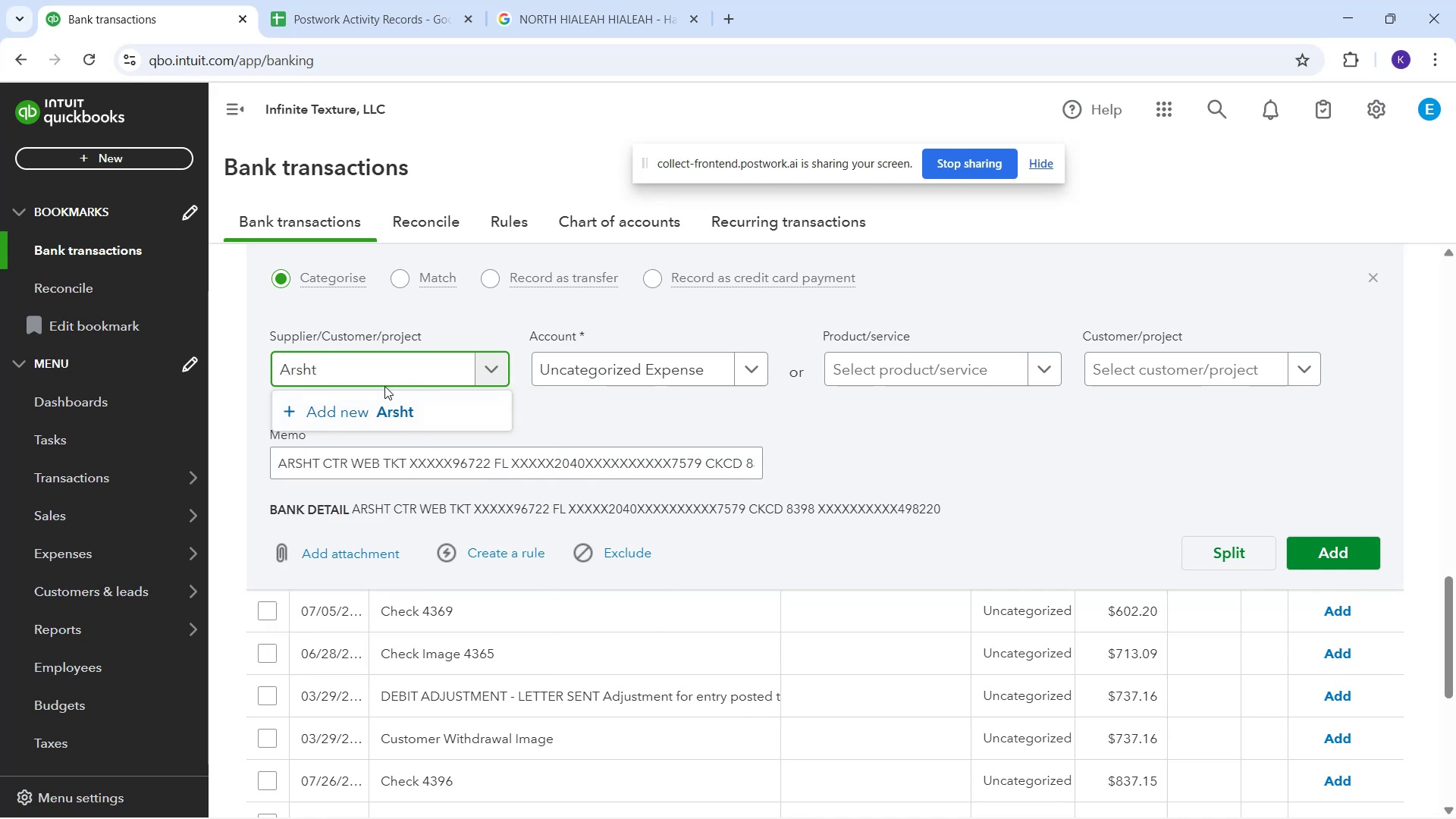 
wait(5.26)
 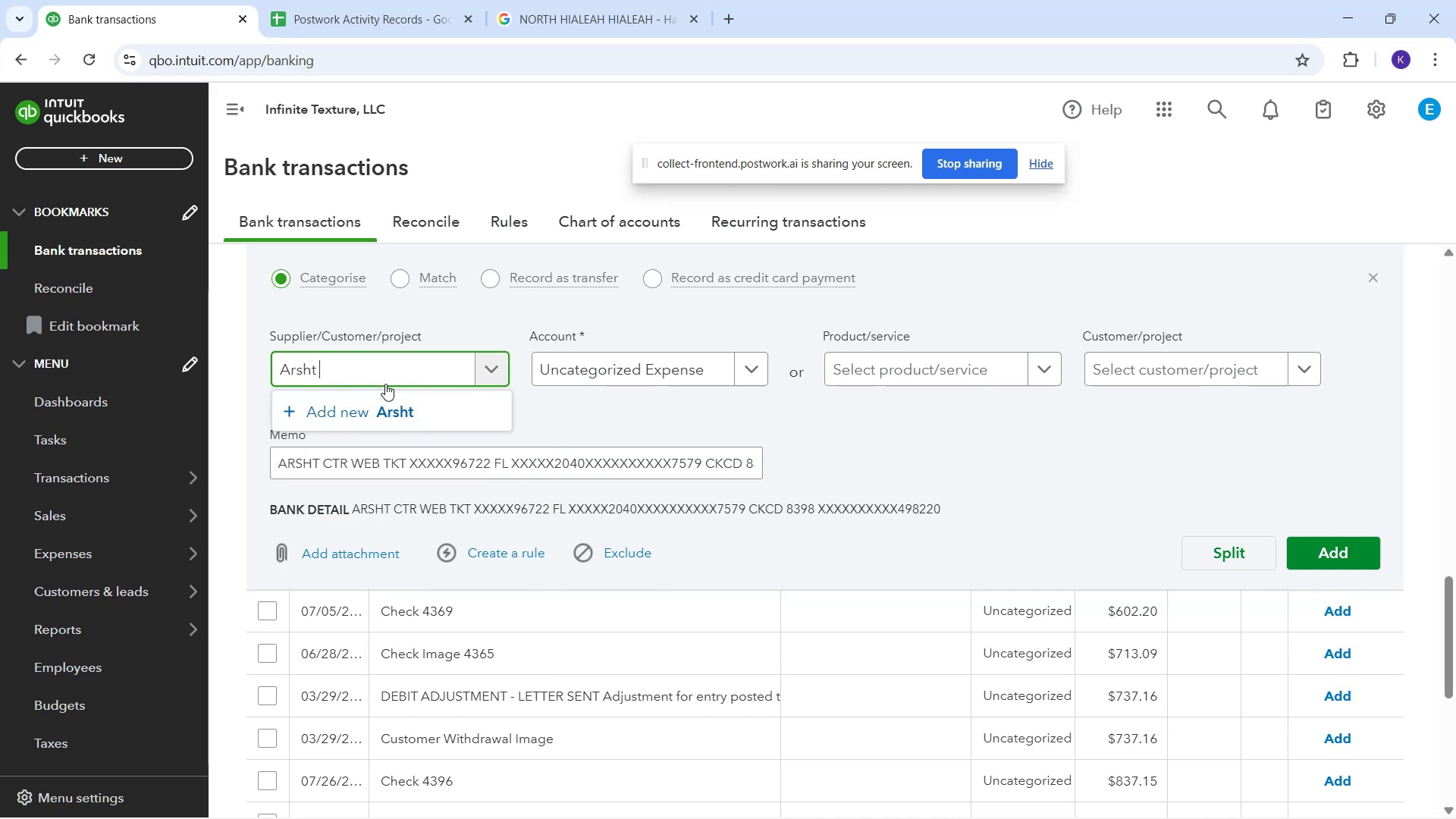 
type(Center)
 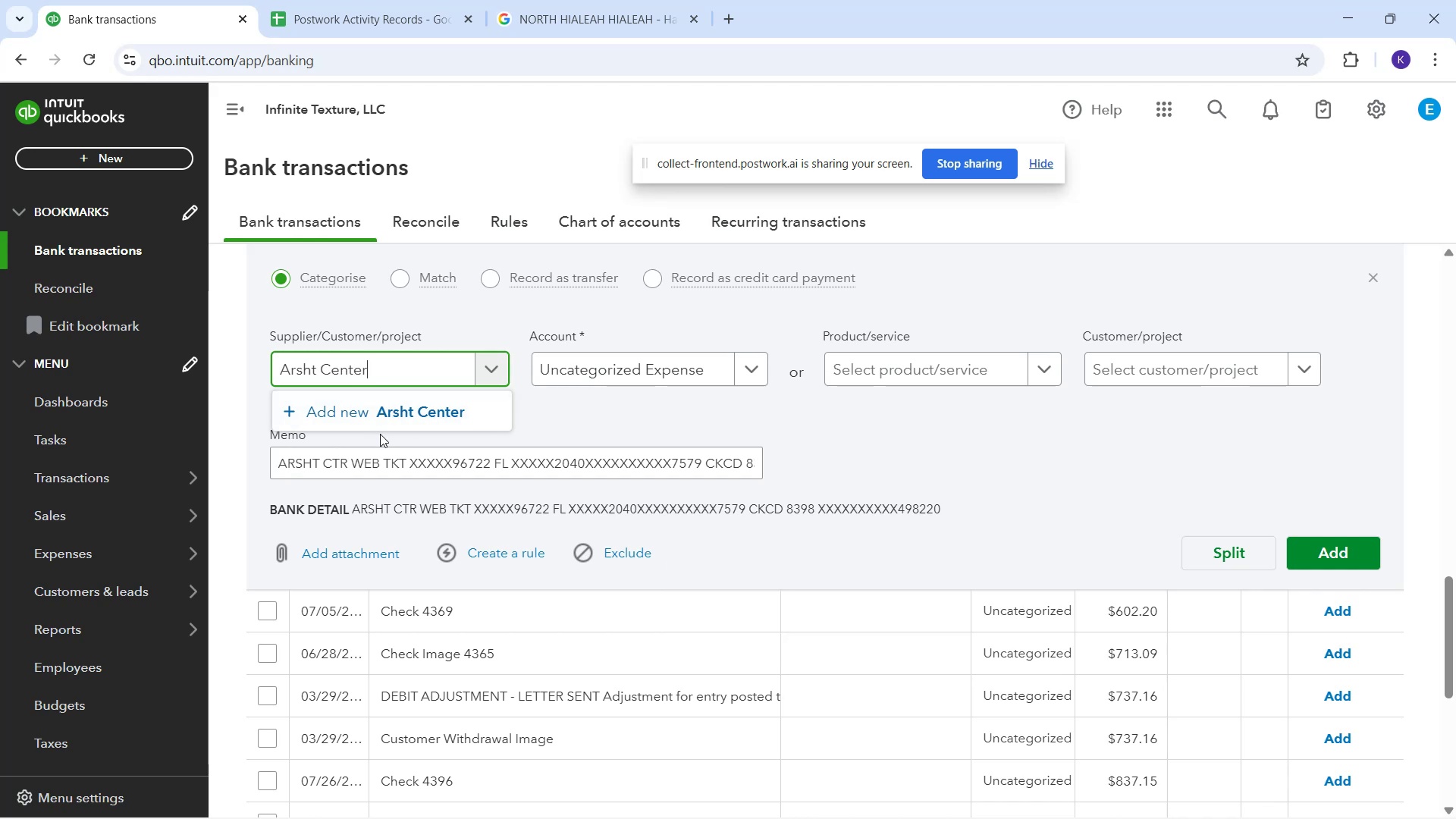 
wait(12.53)
 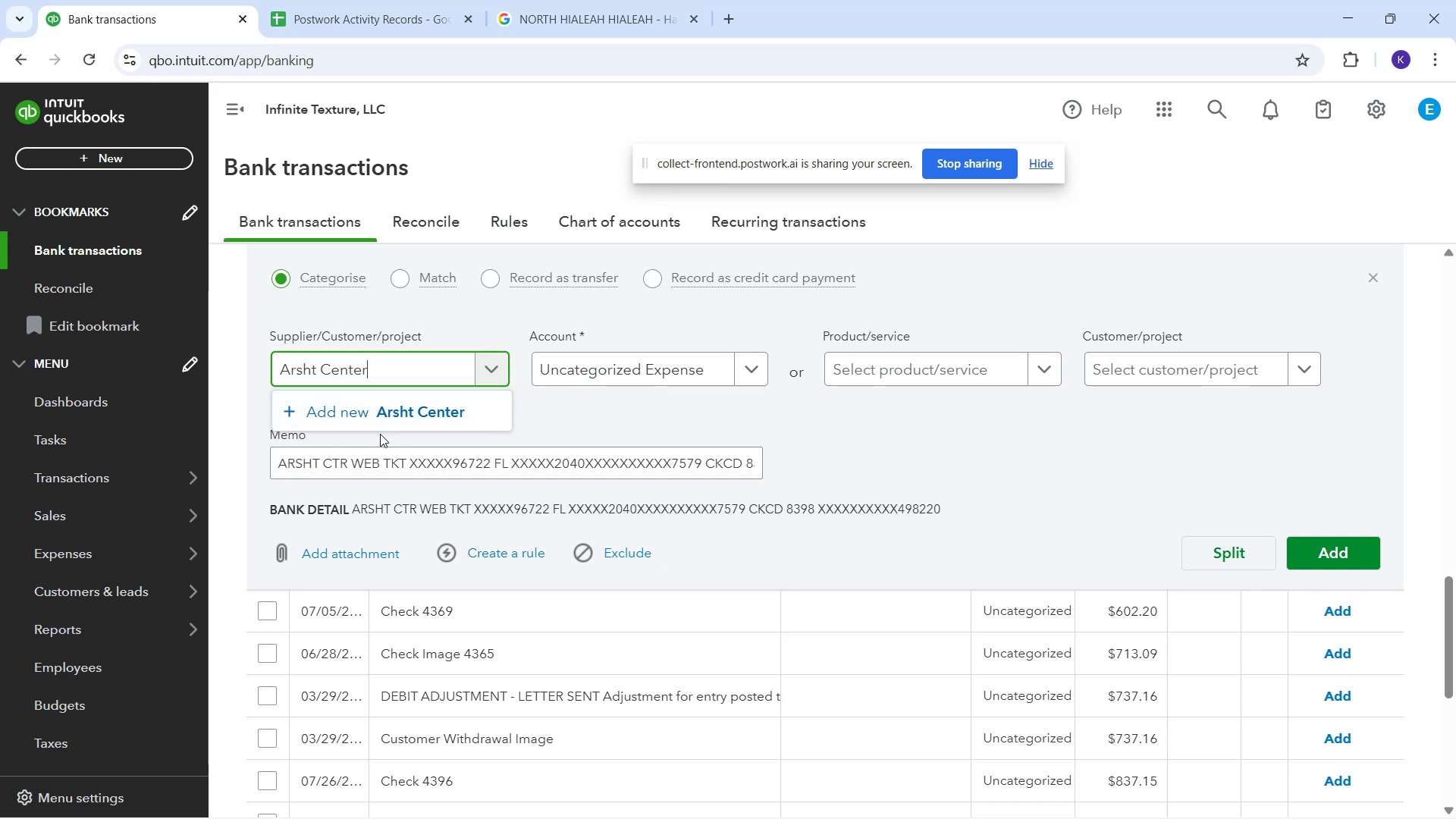 
left_click([417, 410])
 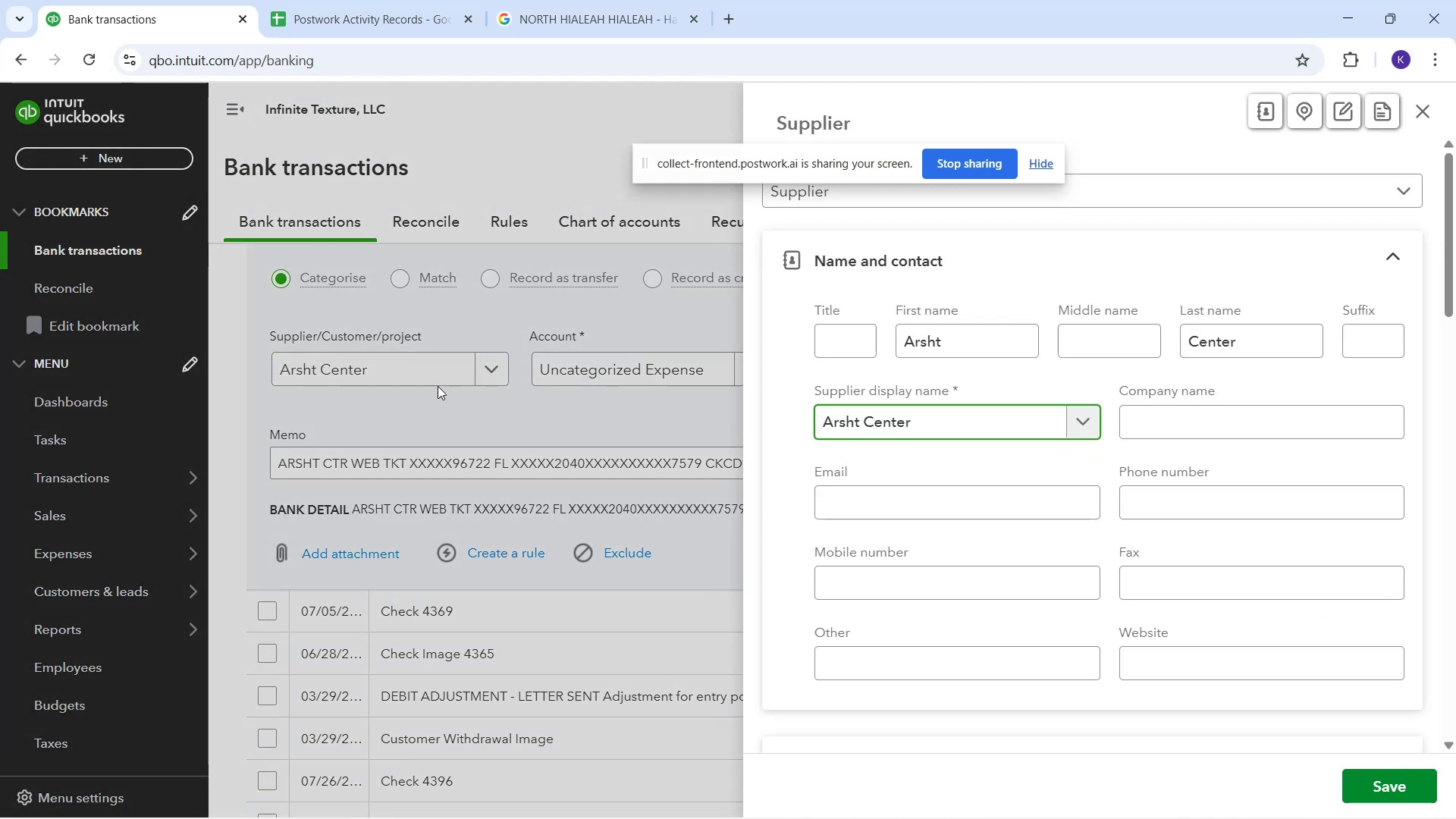 
wait(5.37)
 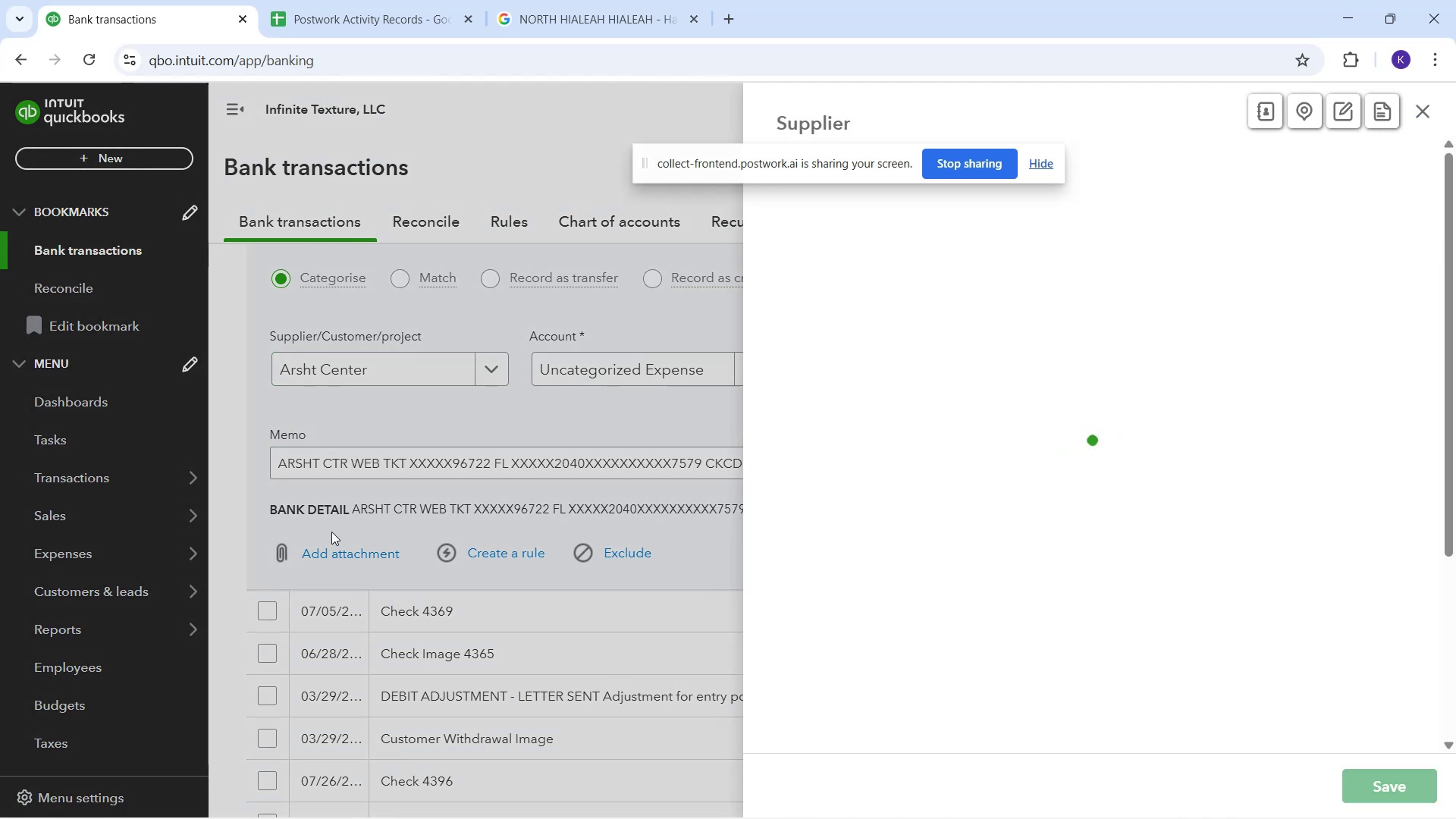 
left_click_drag(start_coordinate=[381, 366], to_coordinate=[300, 386])
 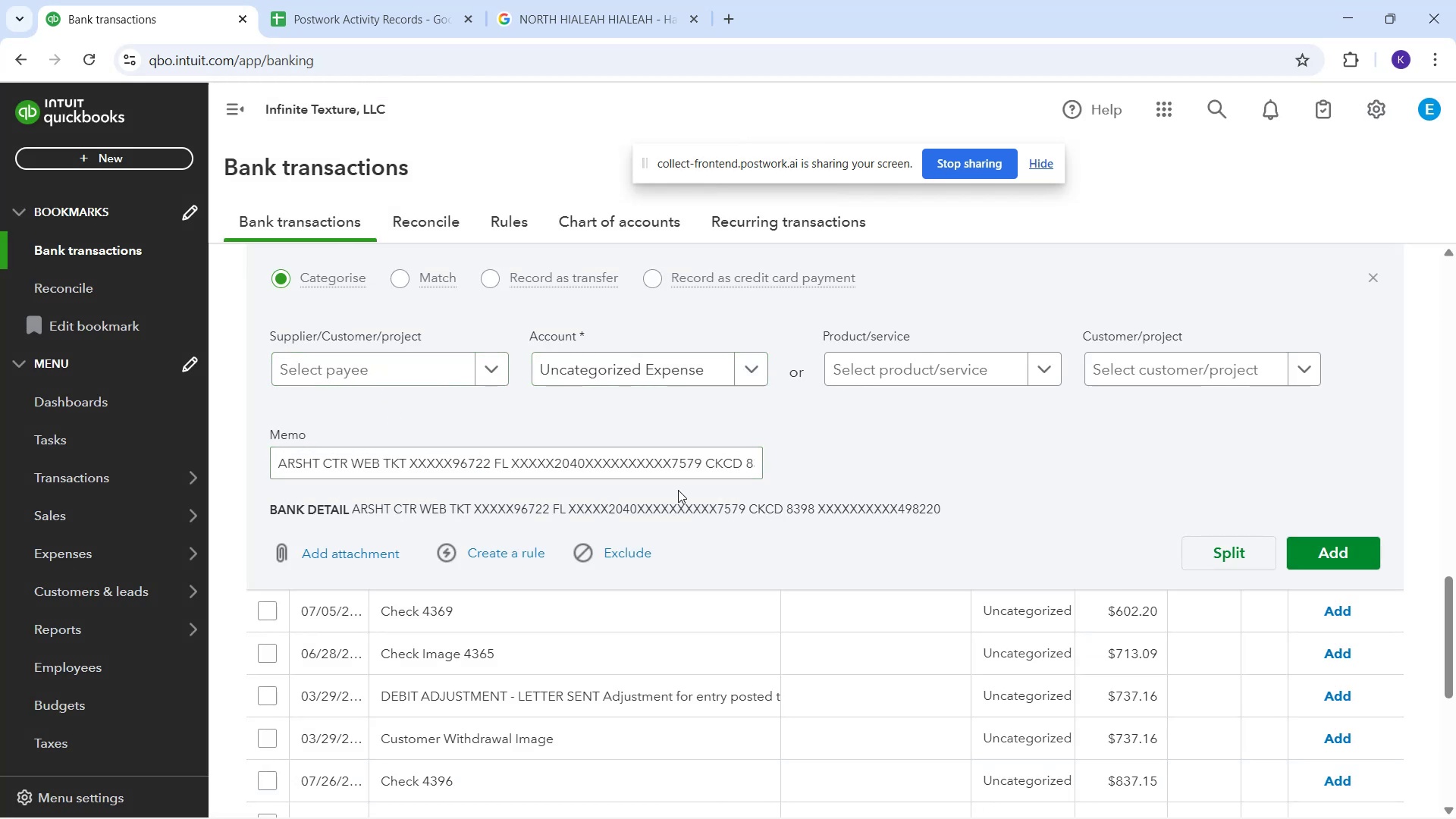 
wait(8.55)
 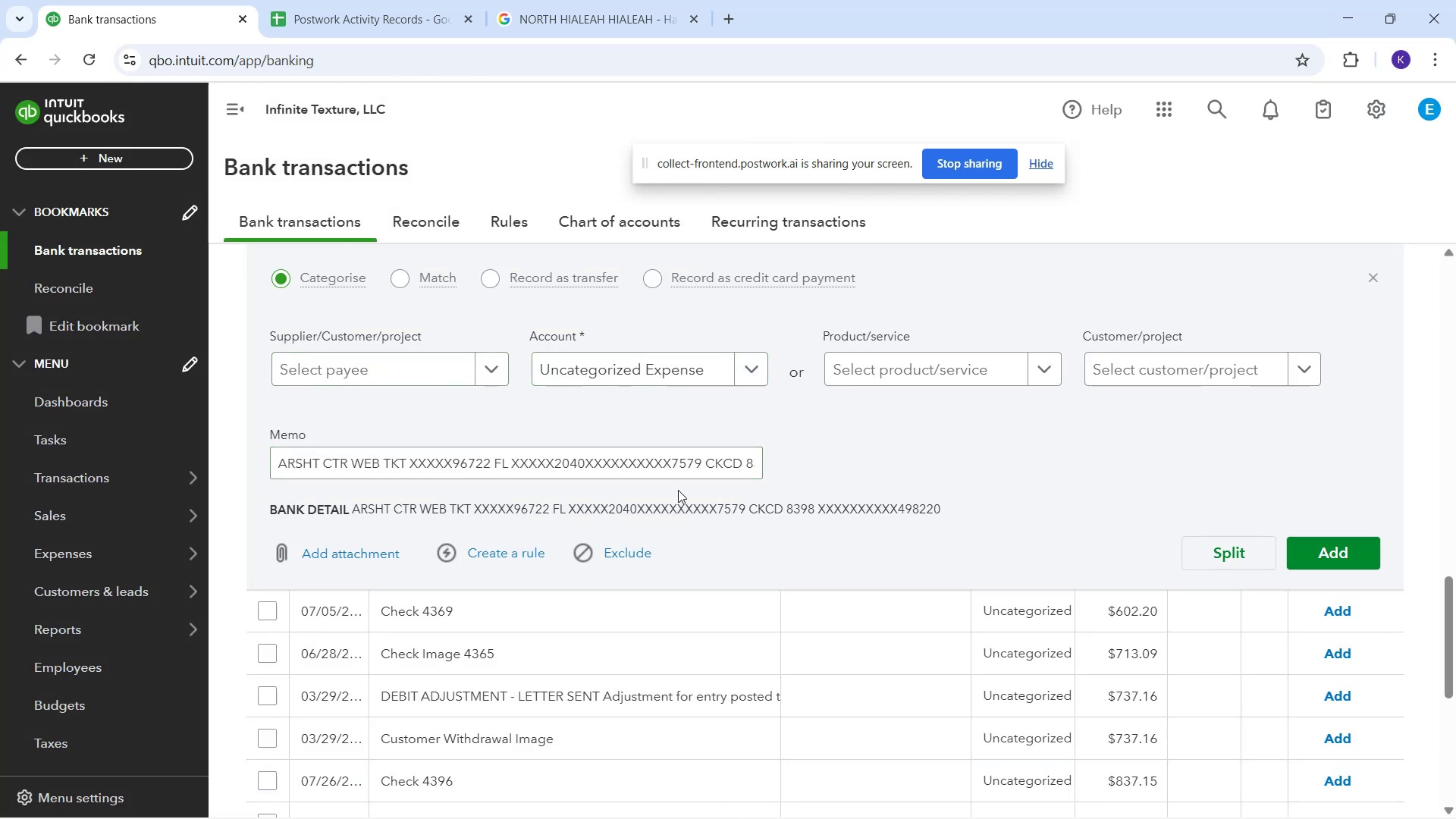 
left_click([567, 20])
 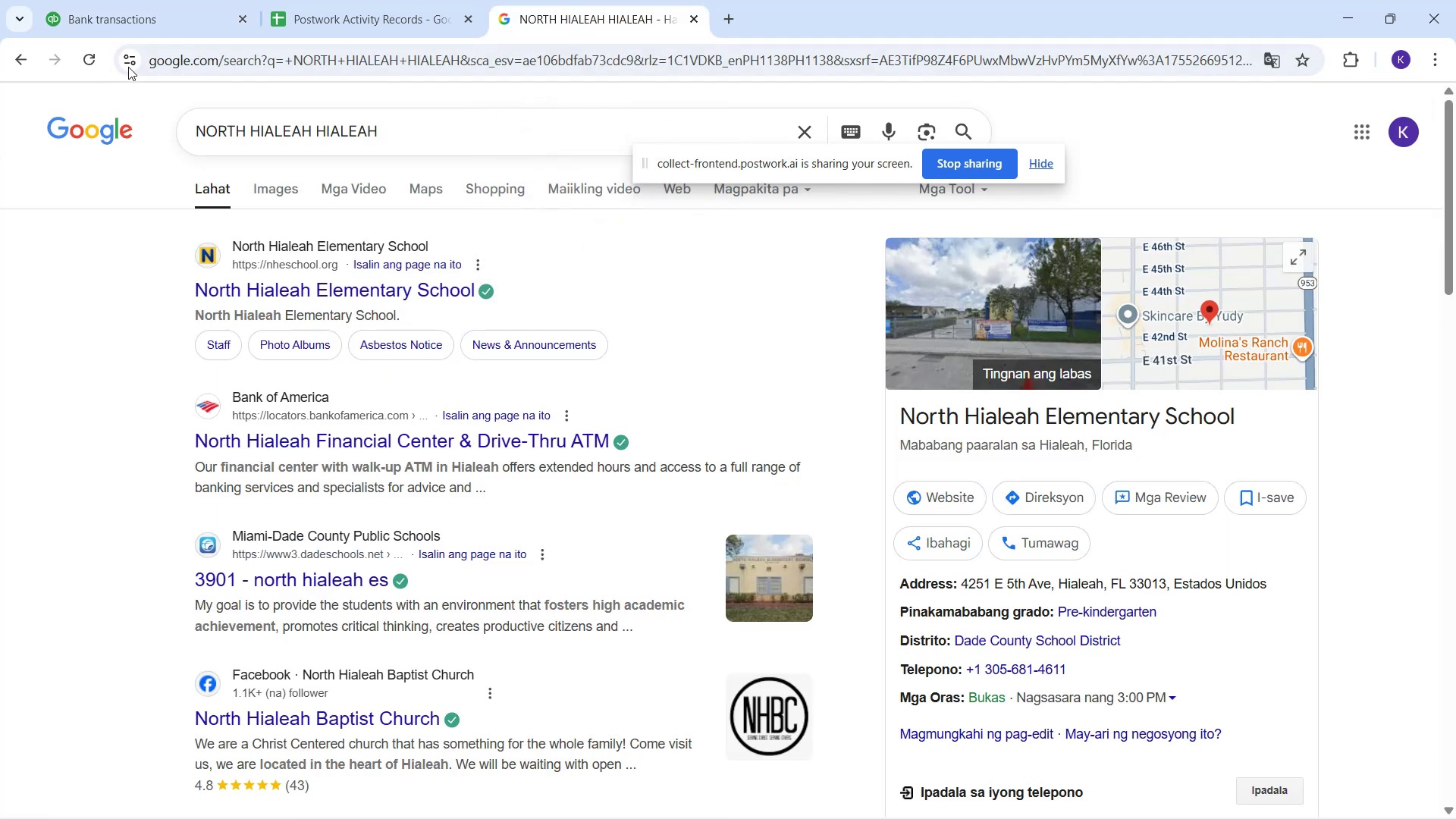 
mouse_move([134, 24])
 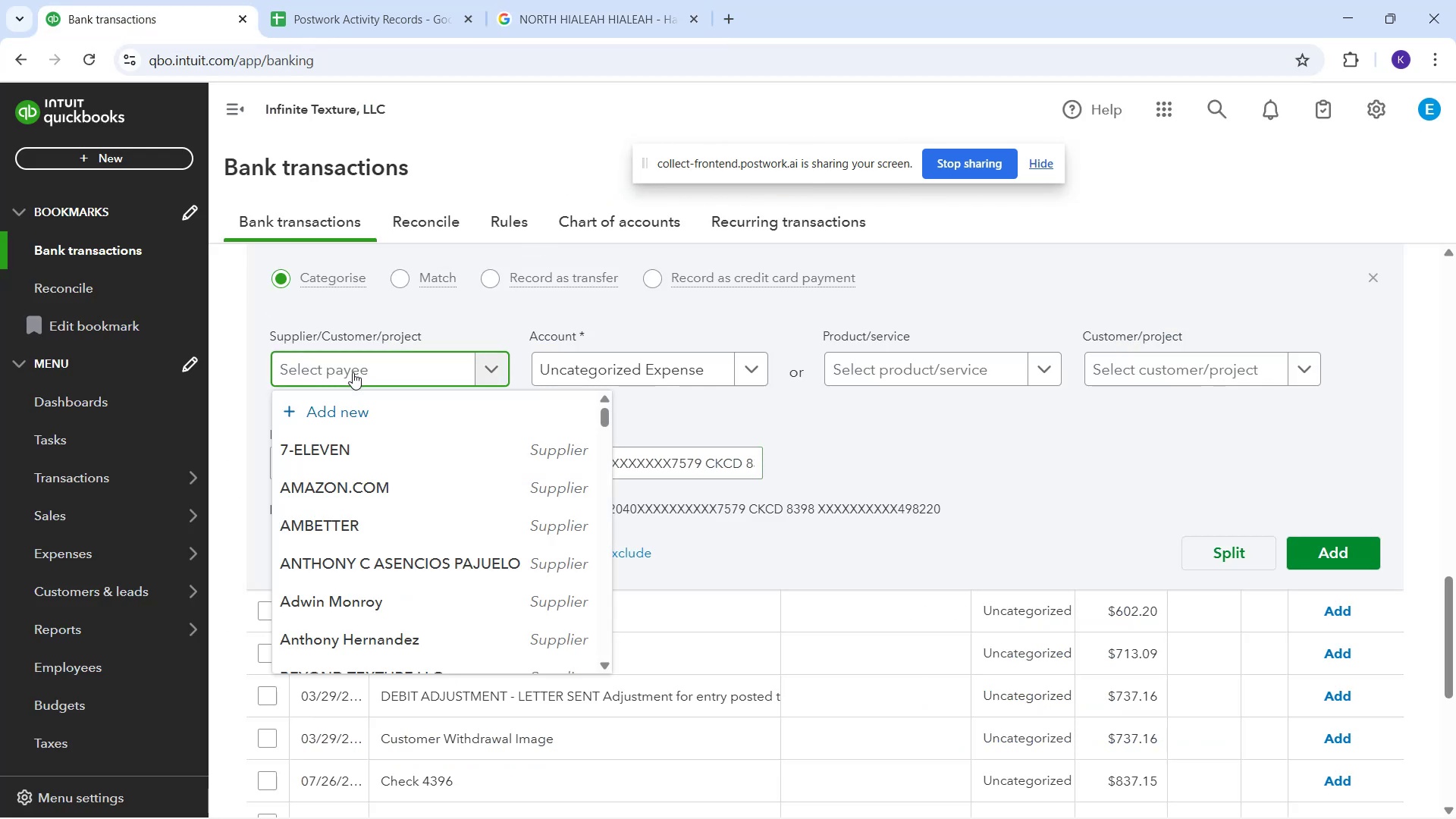 
key(A)
 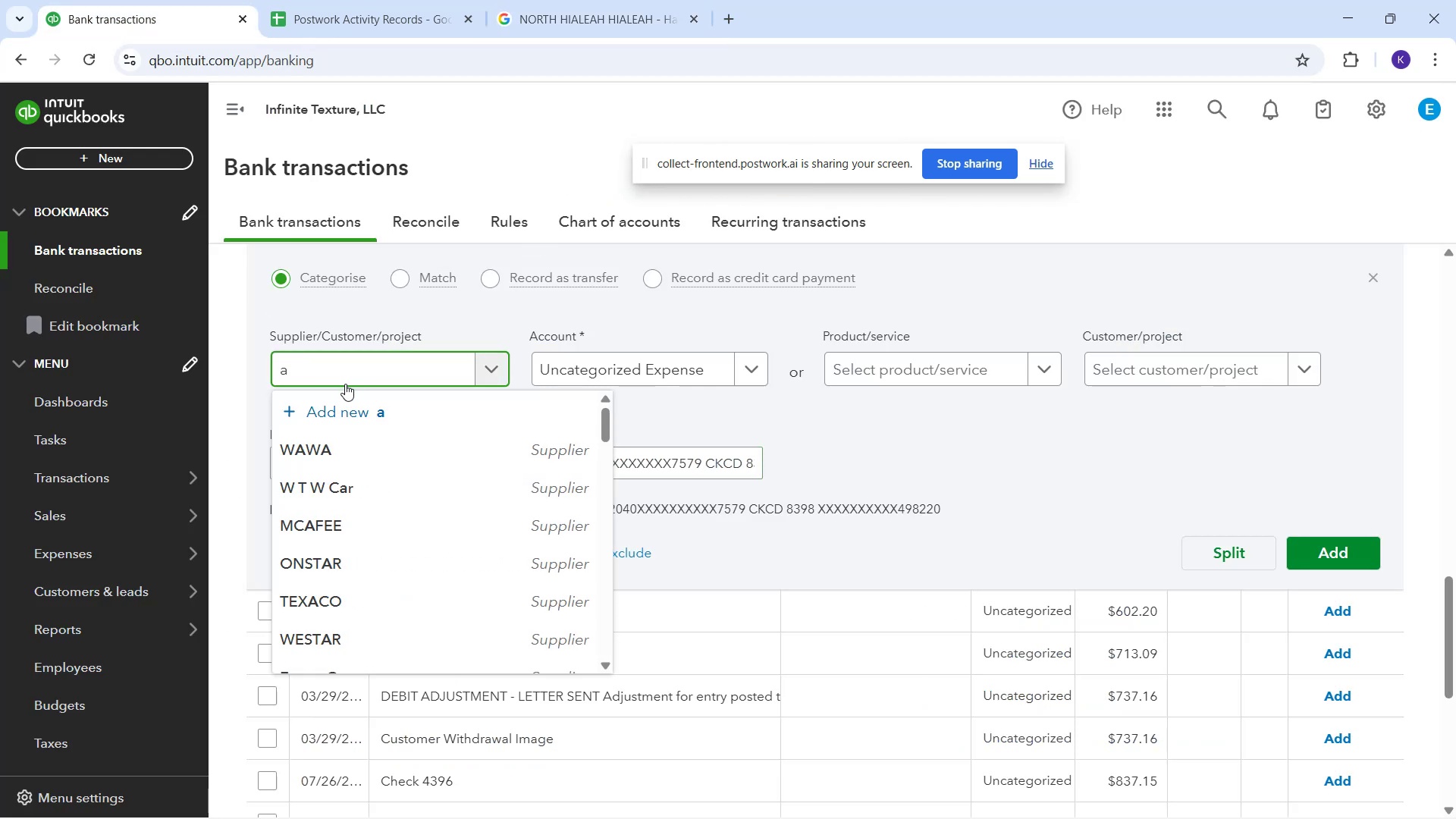 
scroll: coordinate [779, 441], scroll_direction: up, amount: 1.0
 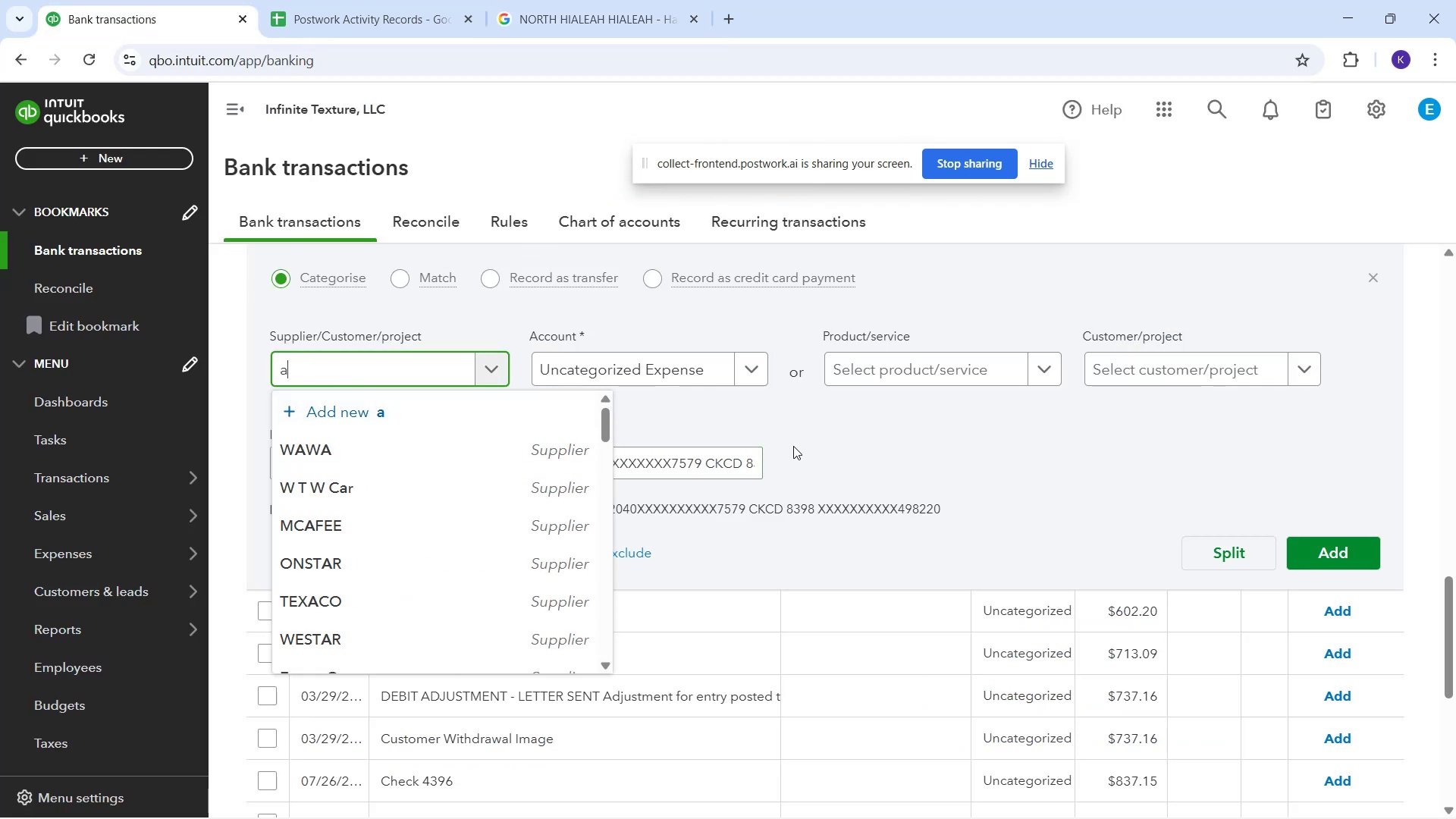 
mouse_move([759, 453])
 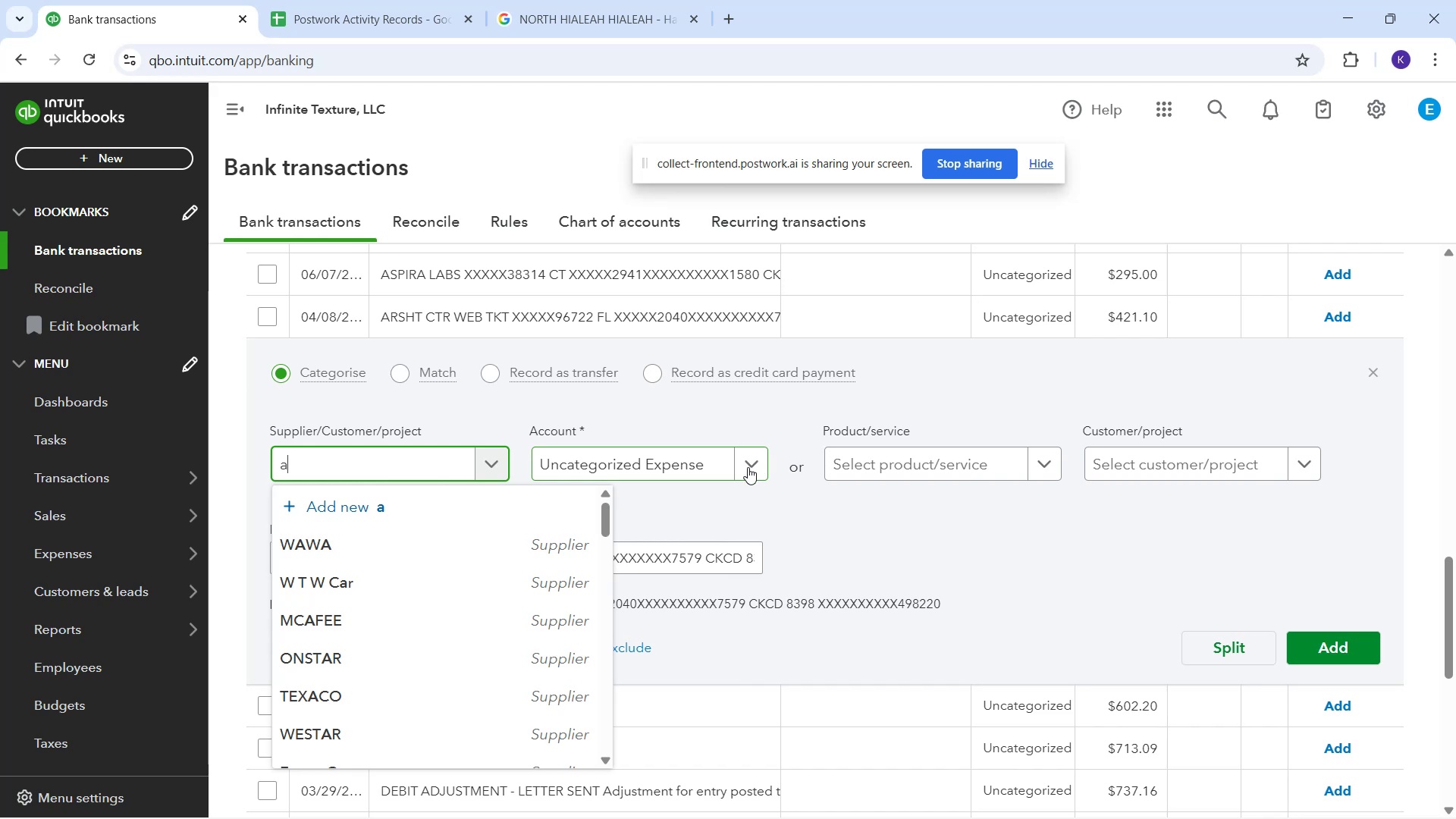 
key(Backspace)
type(Arst)
key(Backspace)
type(ht cene)
key(Backspace)
type(ter)
 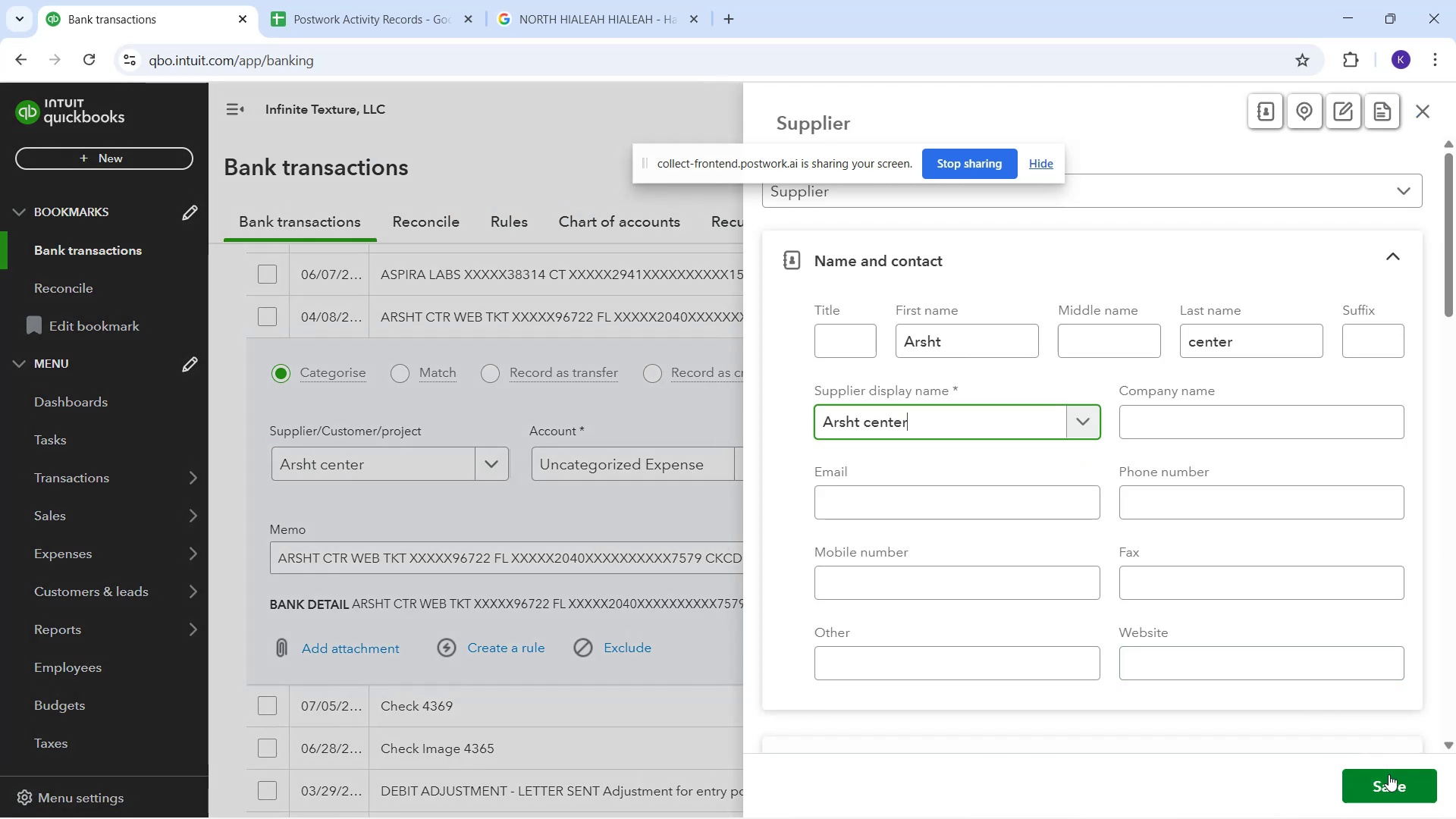 
wait(9.62)
 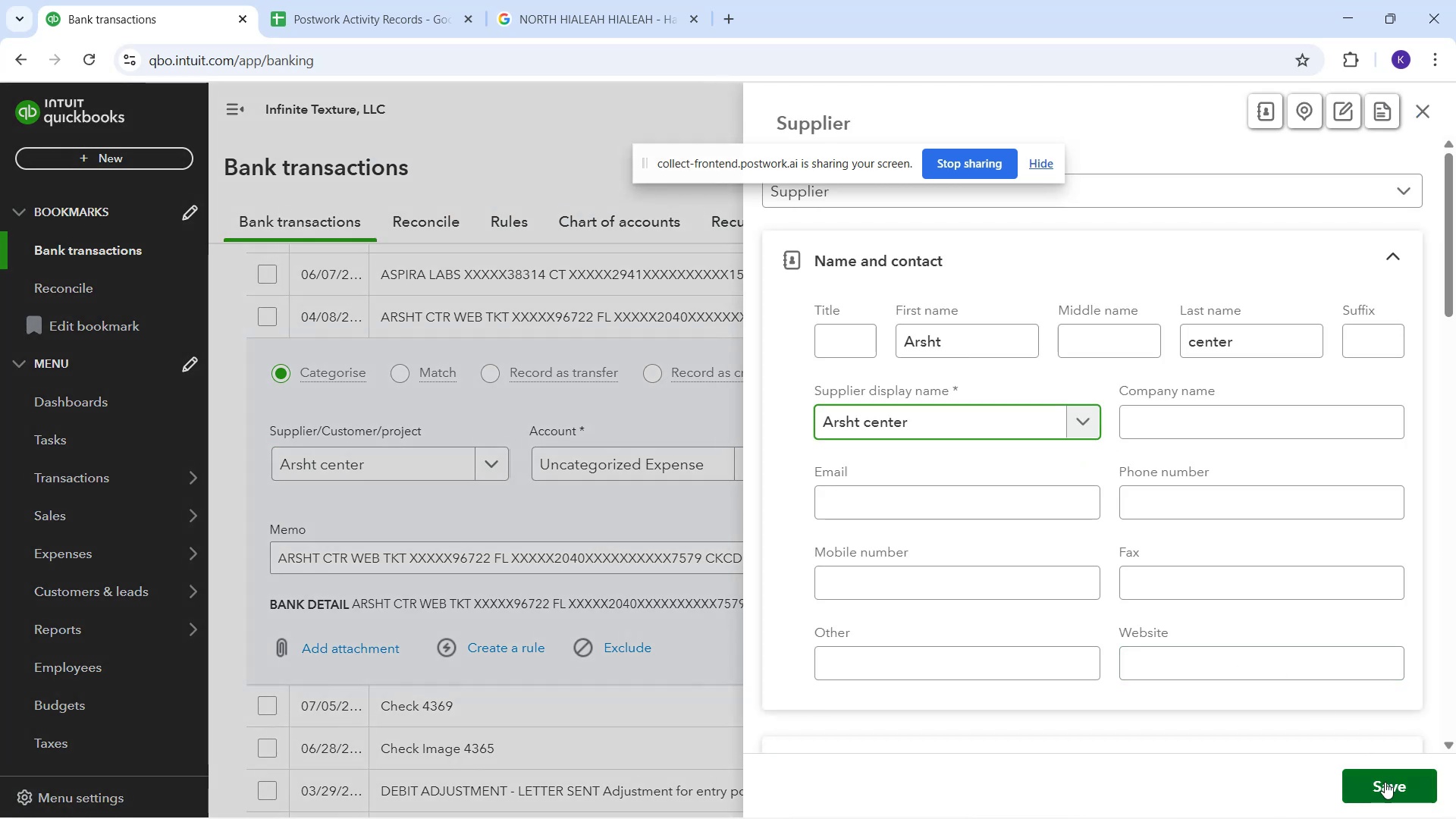 
key(Control+C)
 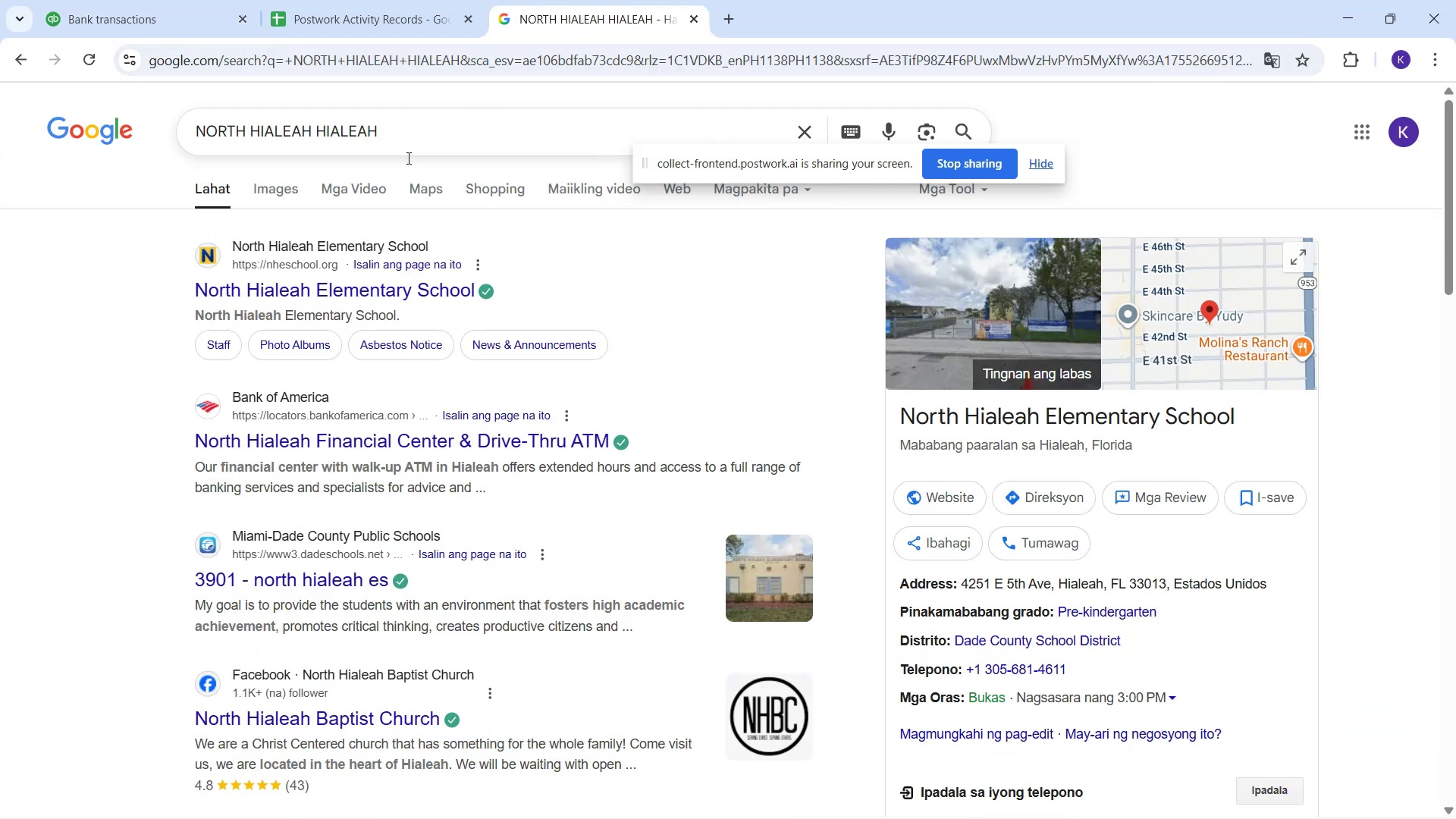 
left_click_drag(start_coordinate=[403, 130], to_coordinate=[180, 127])
 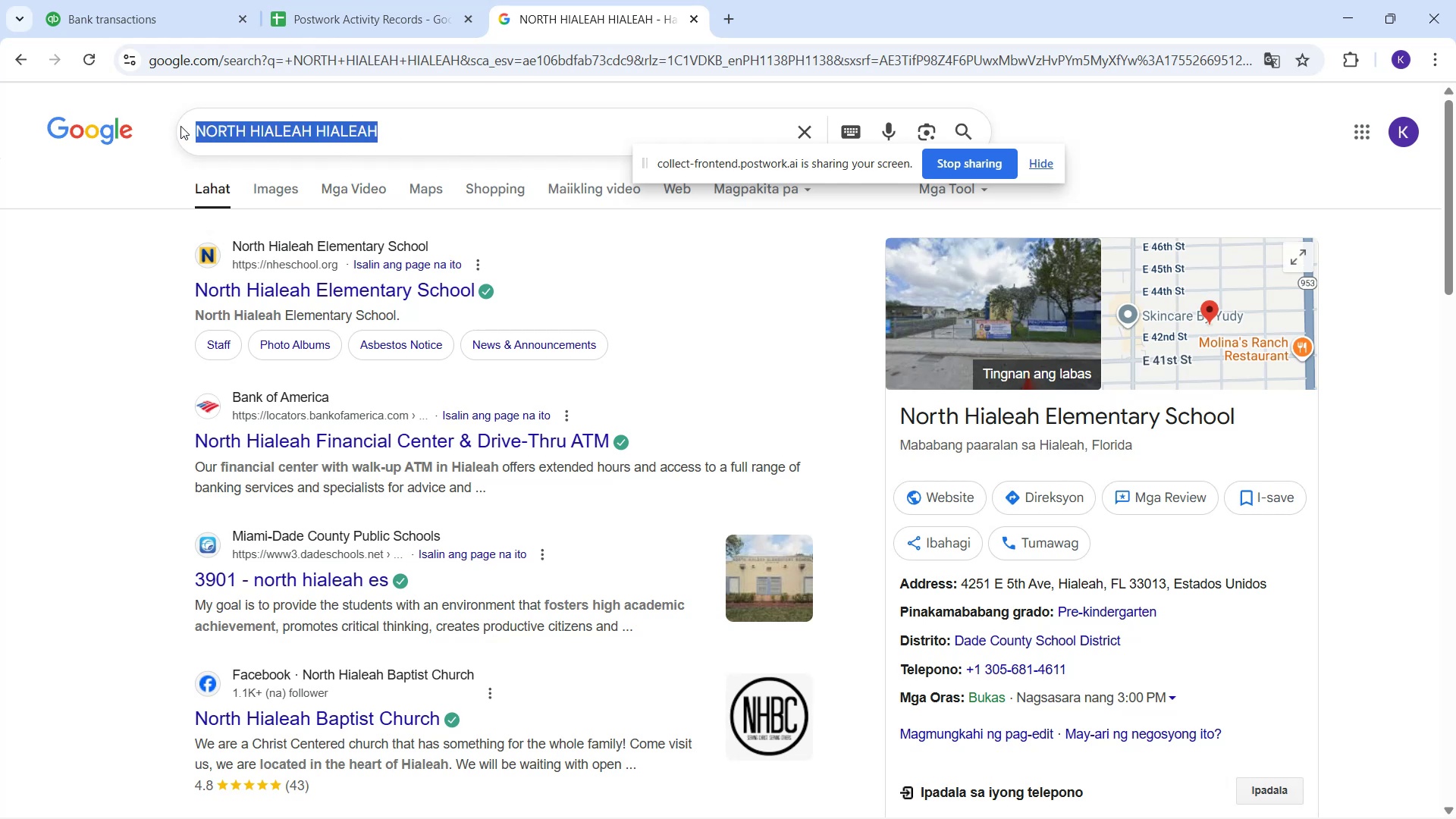 
key(Control+V)
 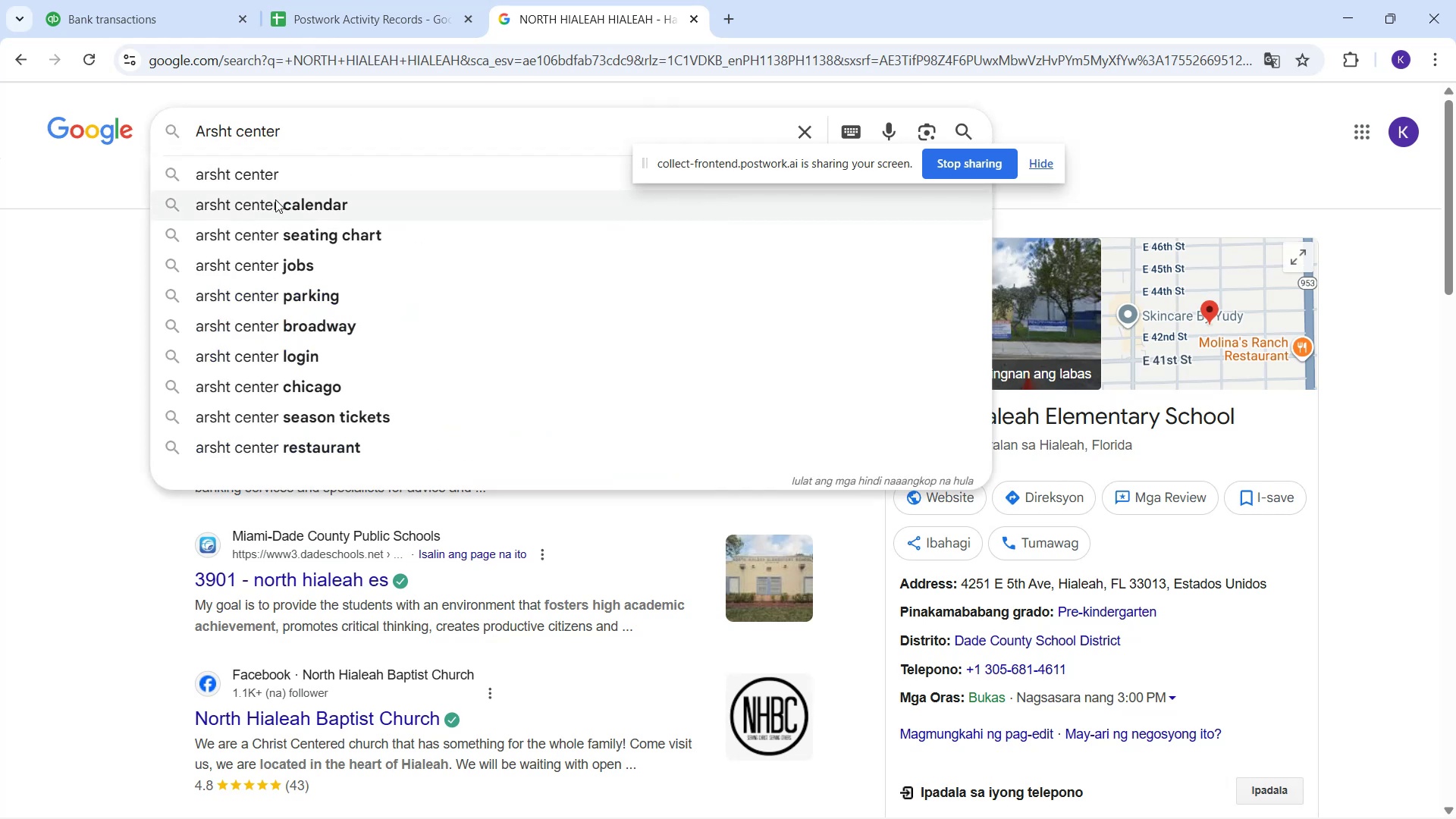 
key(Enter)
 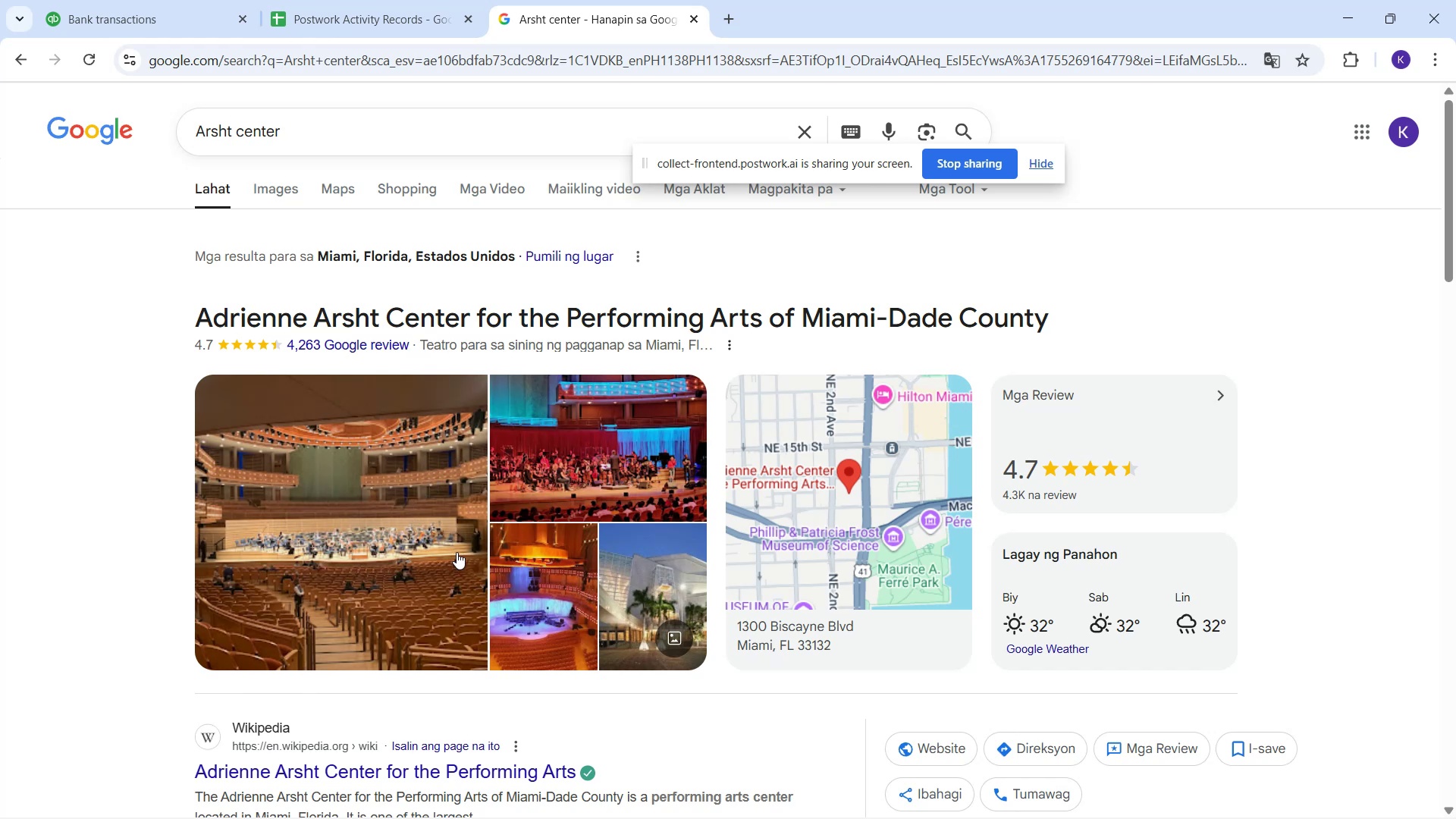 
wait(13.22)
 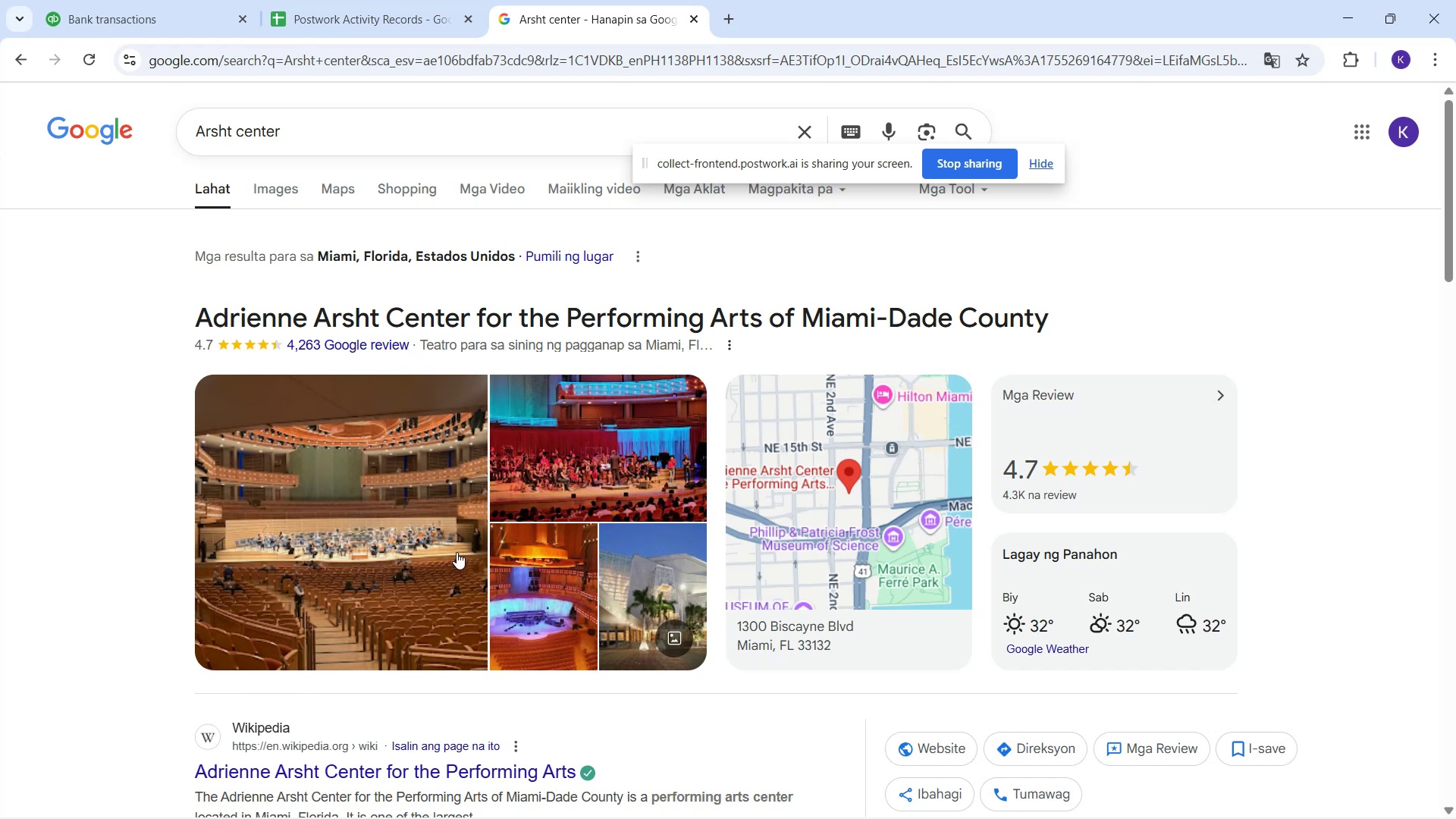 
left_click_drag(start_coordinate=[695, 468], to_coordinate=[684, 474])
 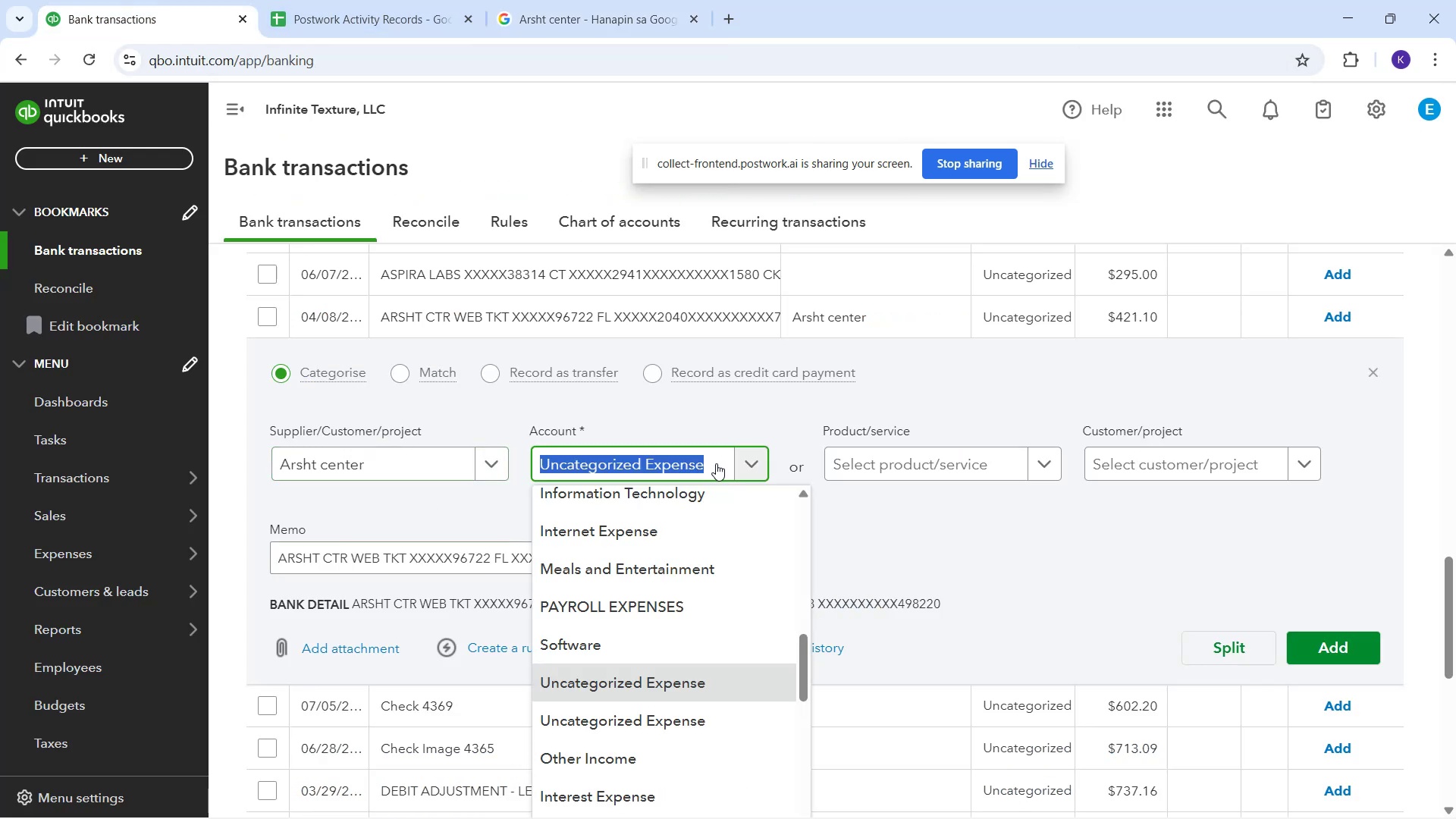 
type(in)
 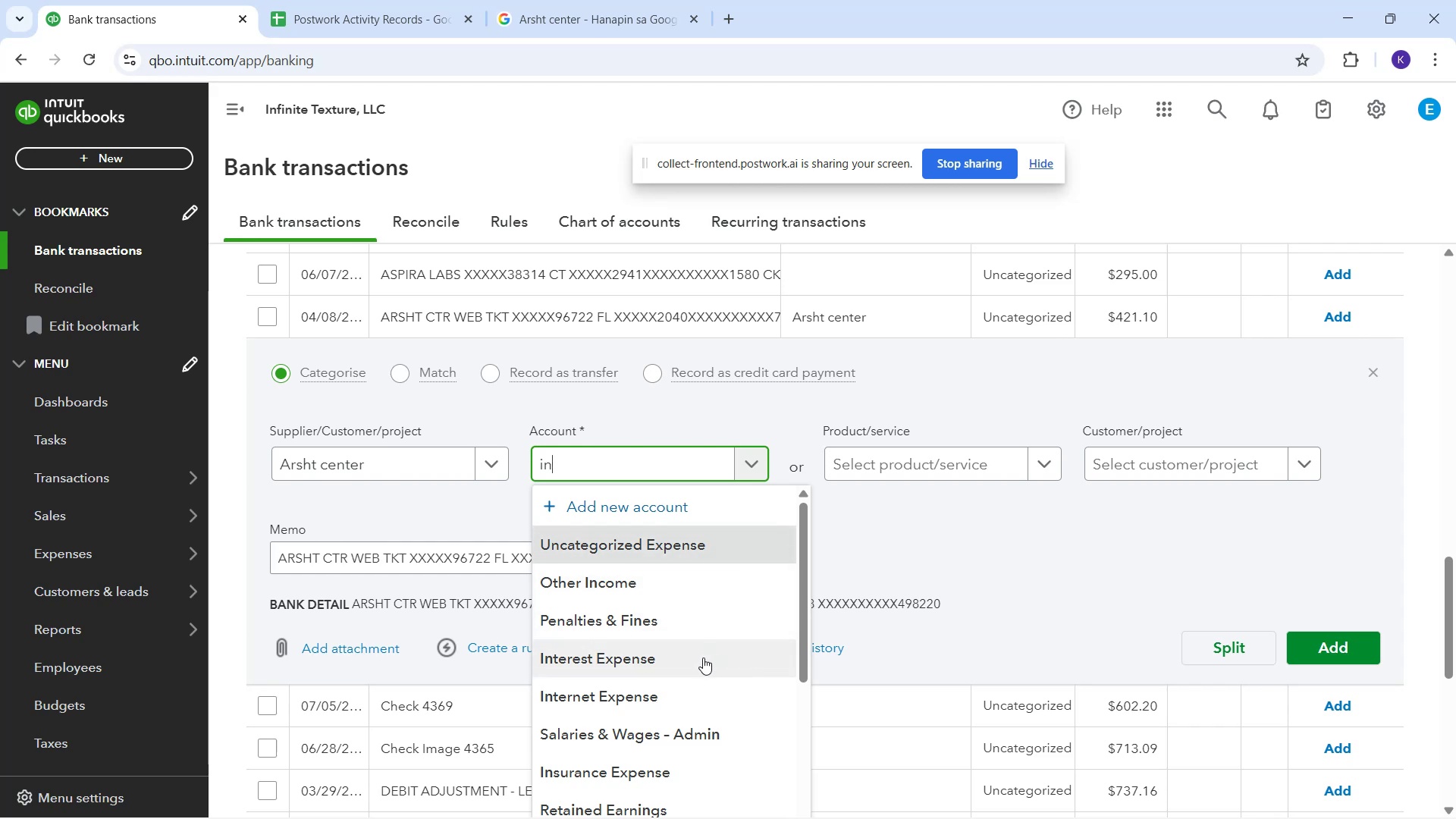 
type(ter)
 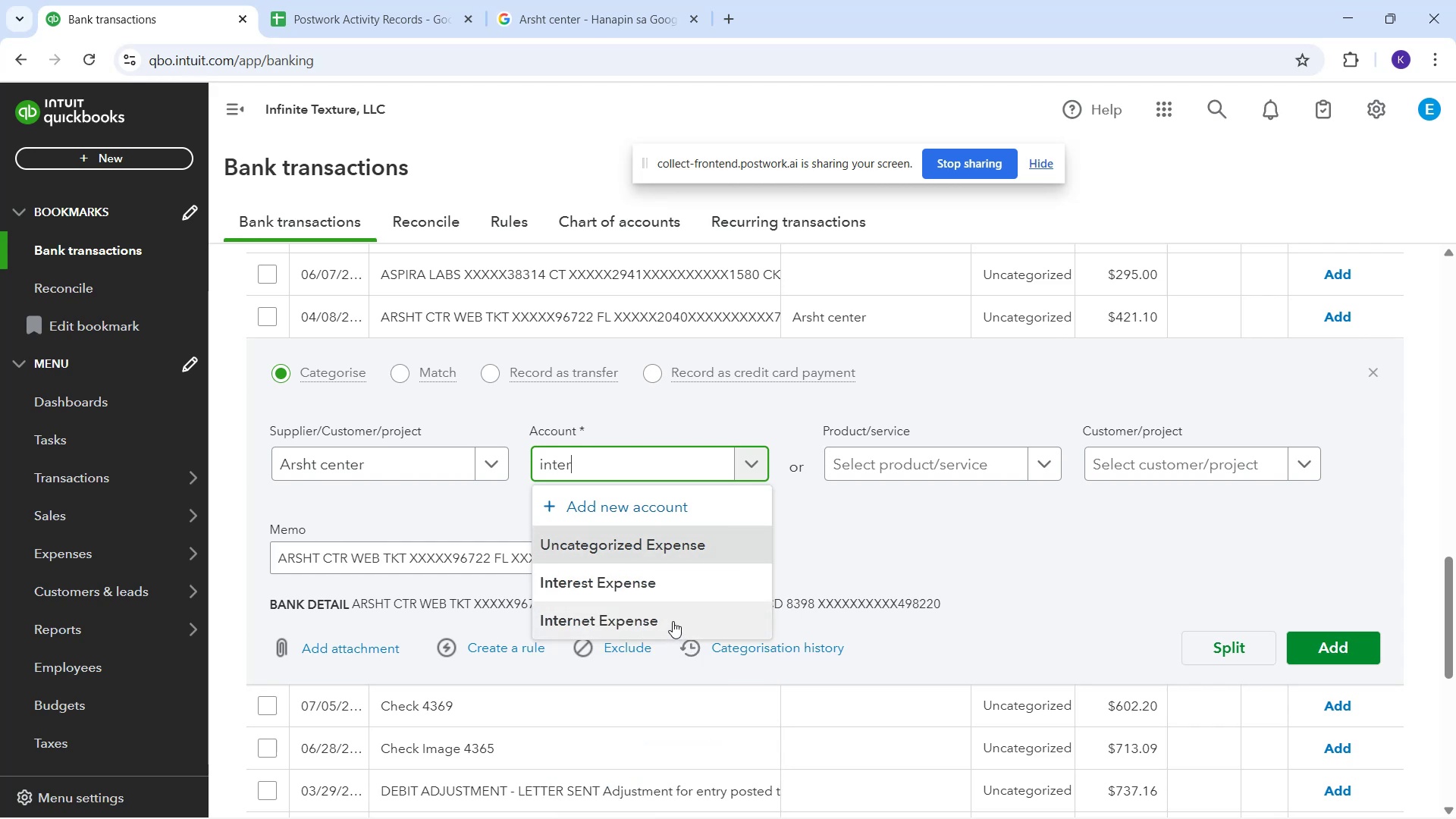 
key(Space)
 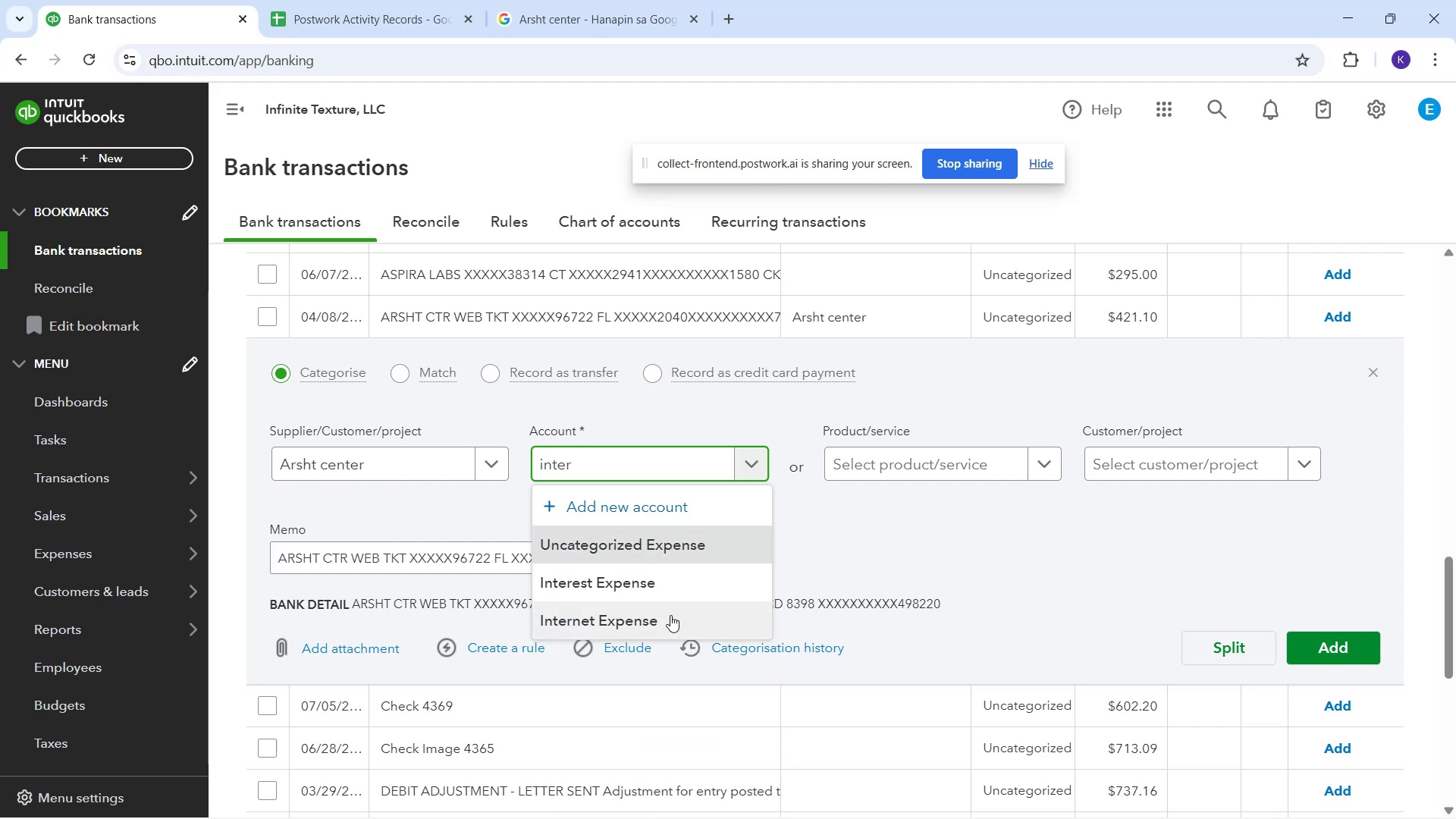 
key(Backspace)
 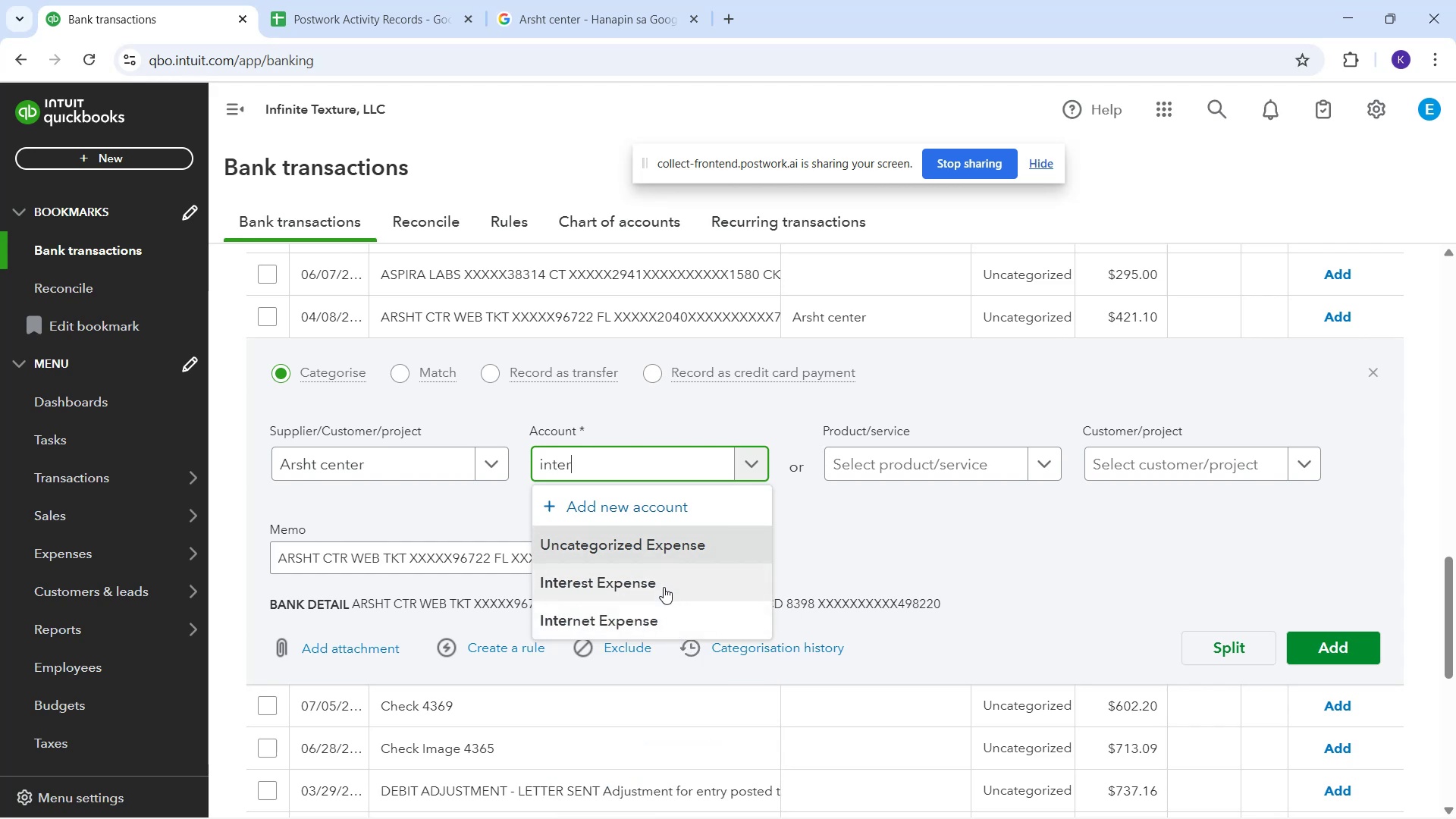 
key(Backspace)
 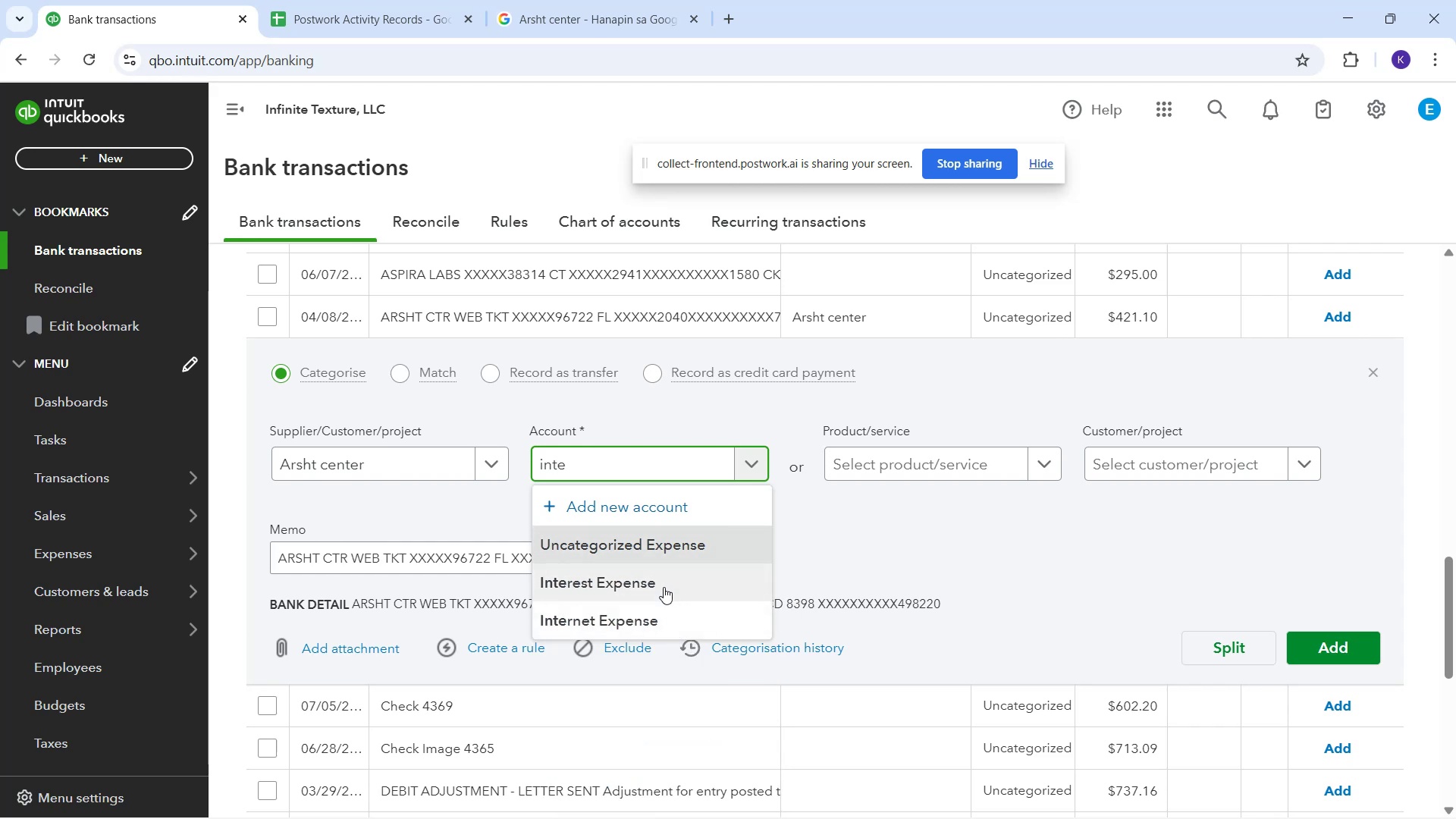 
key(Backspace)
 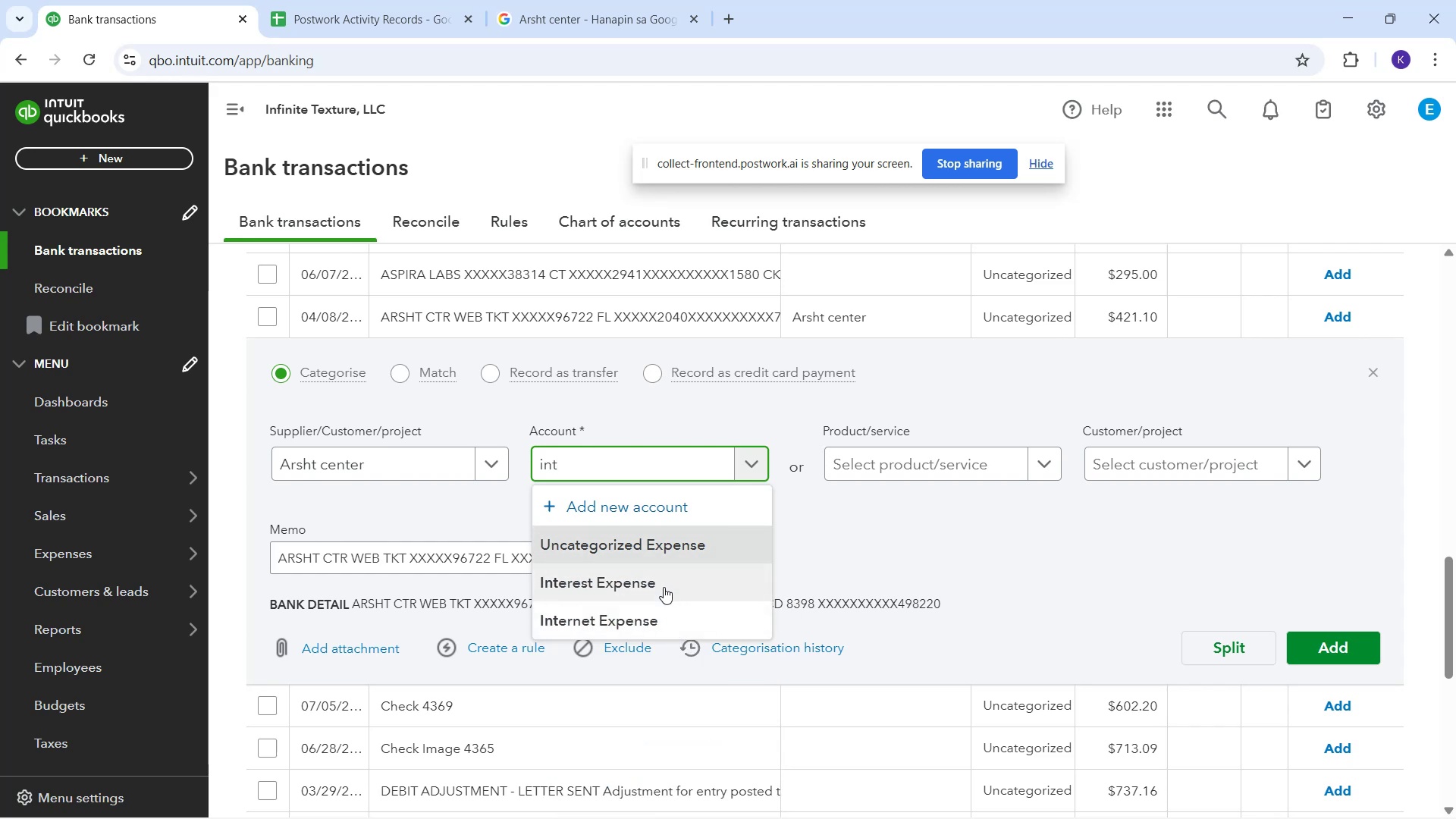 
key(Backspace)
 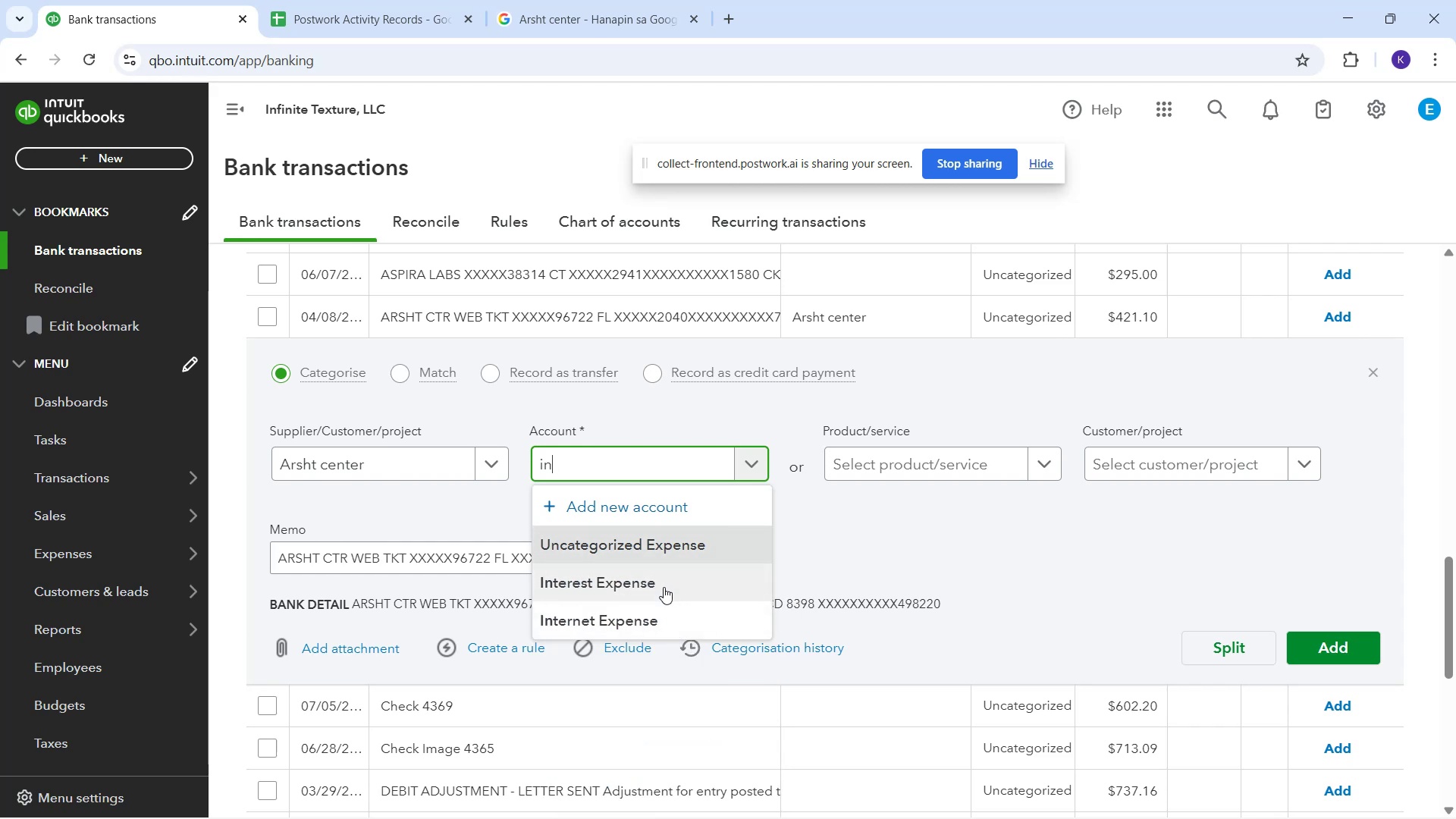 
key(Backspace)
 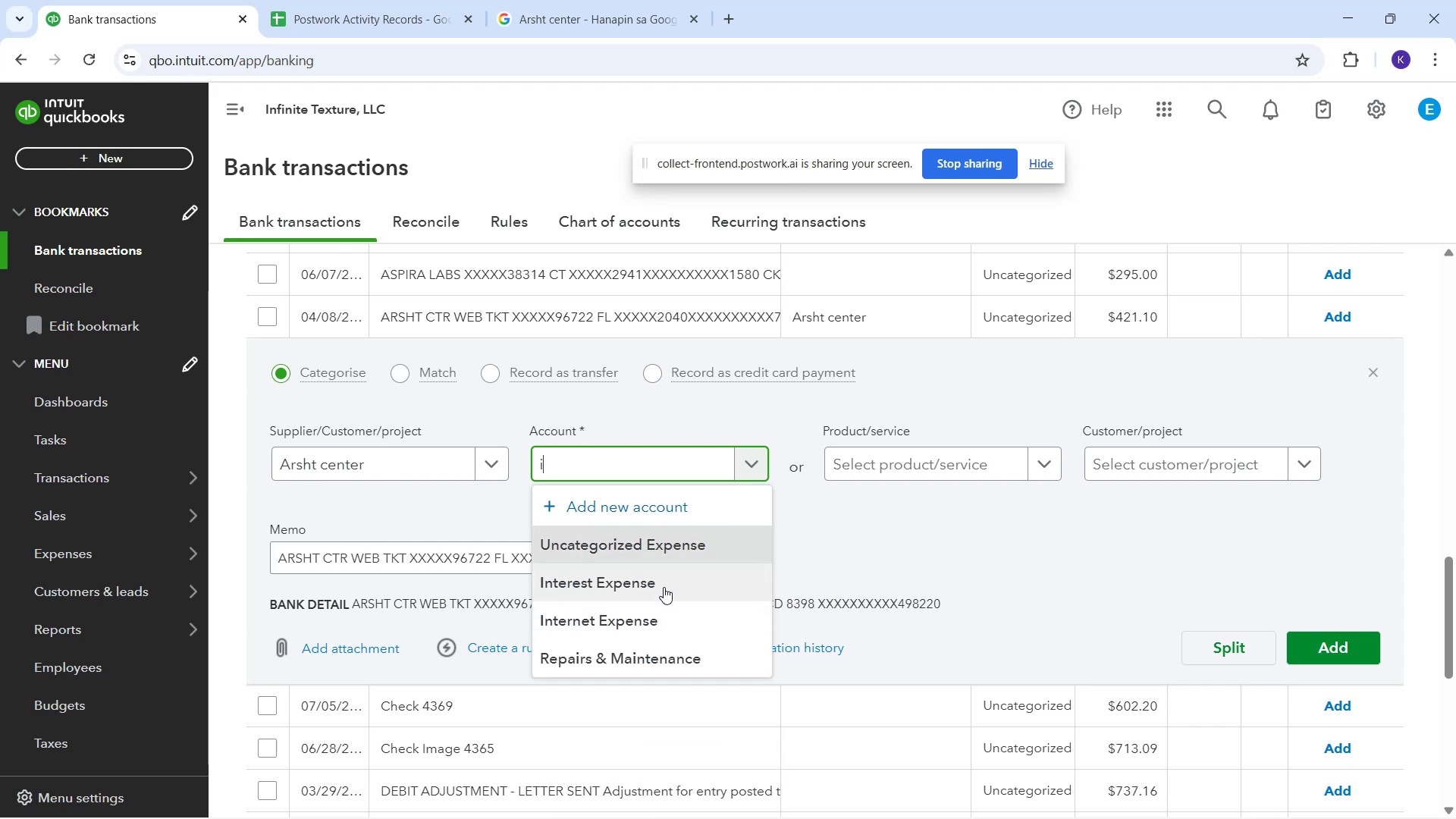 
key(Backspace)
 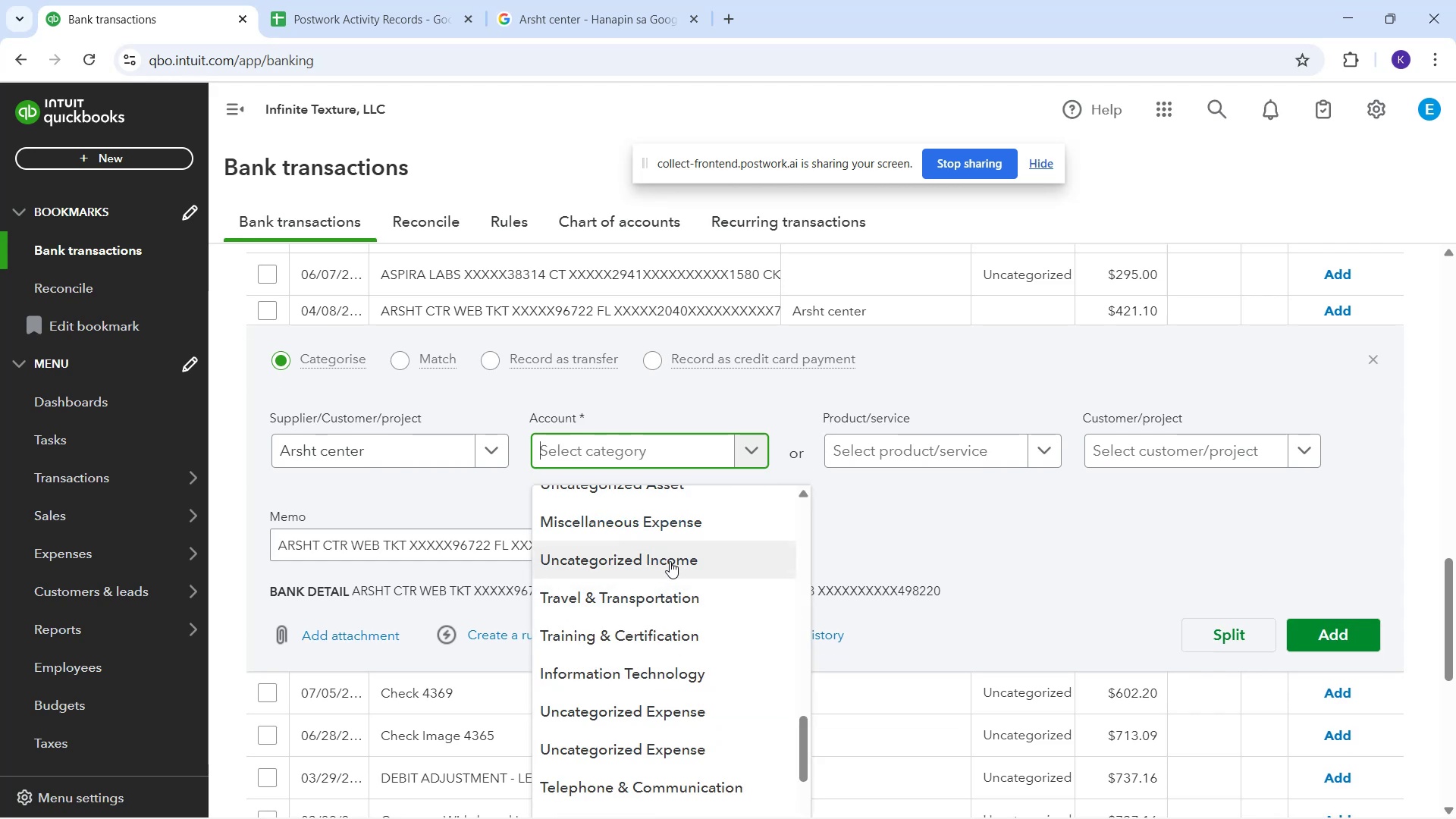 
scroll: coordinate [687, 625], scroll_direction: down, amount: 10.0
 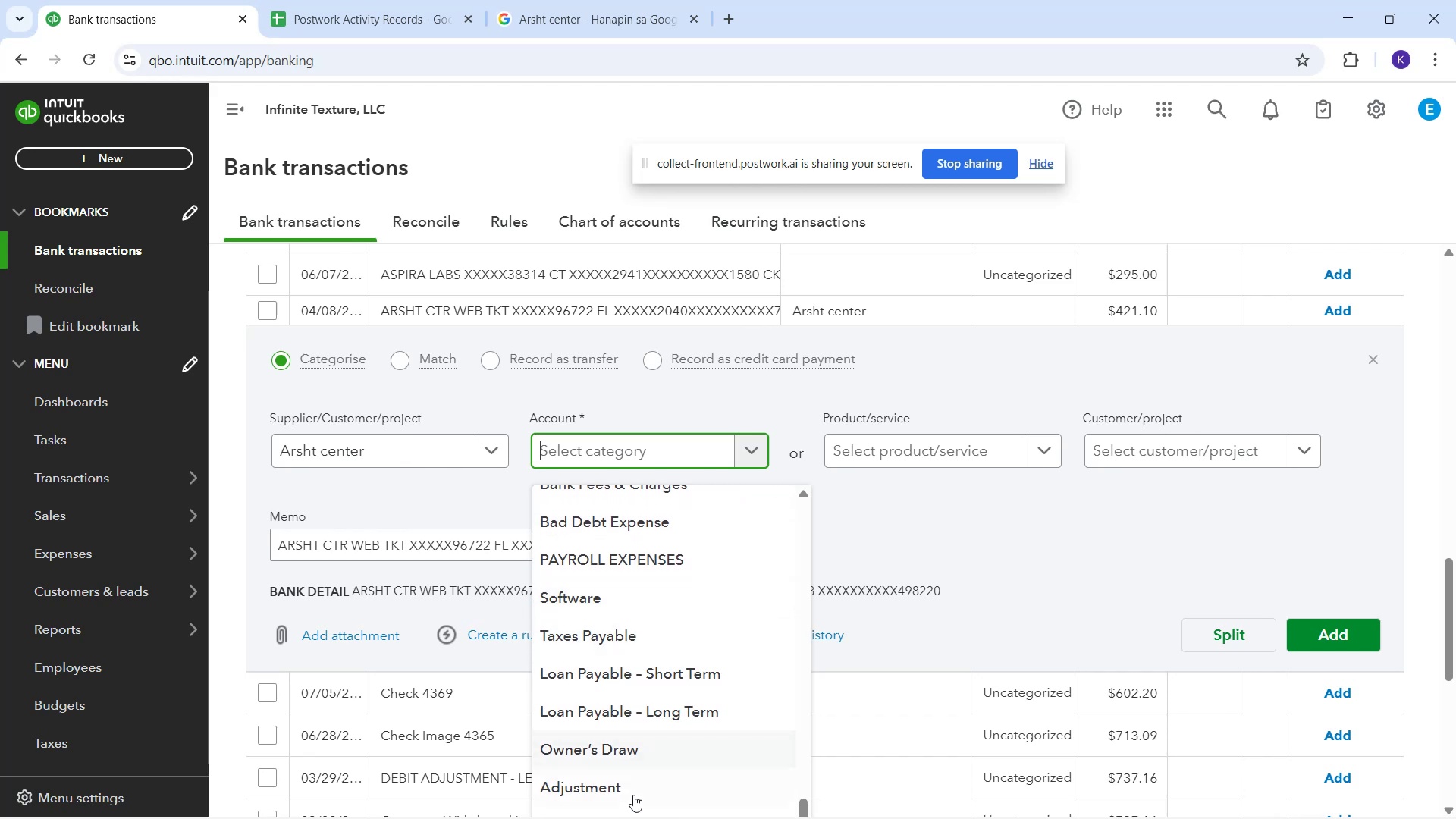 
scroll: coordinate [617, 747], scroll_direction: up, amount: 8.0
 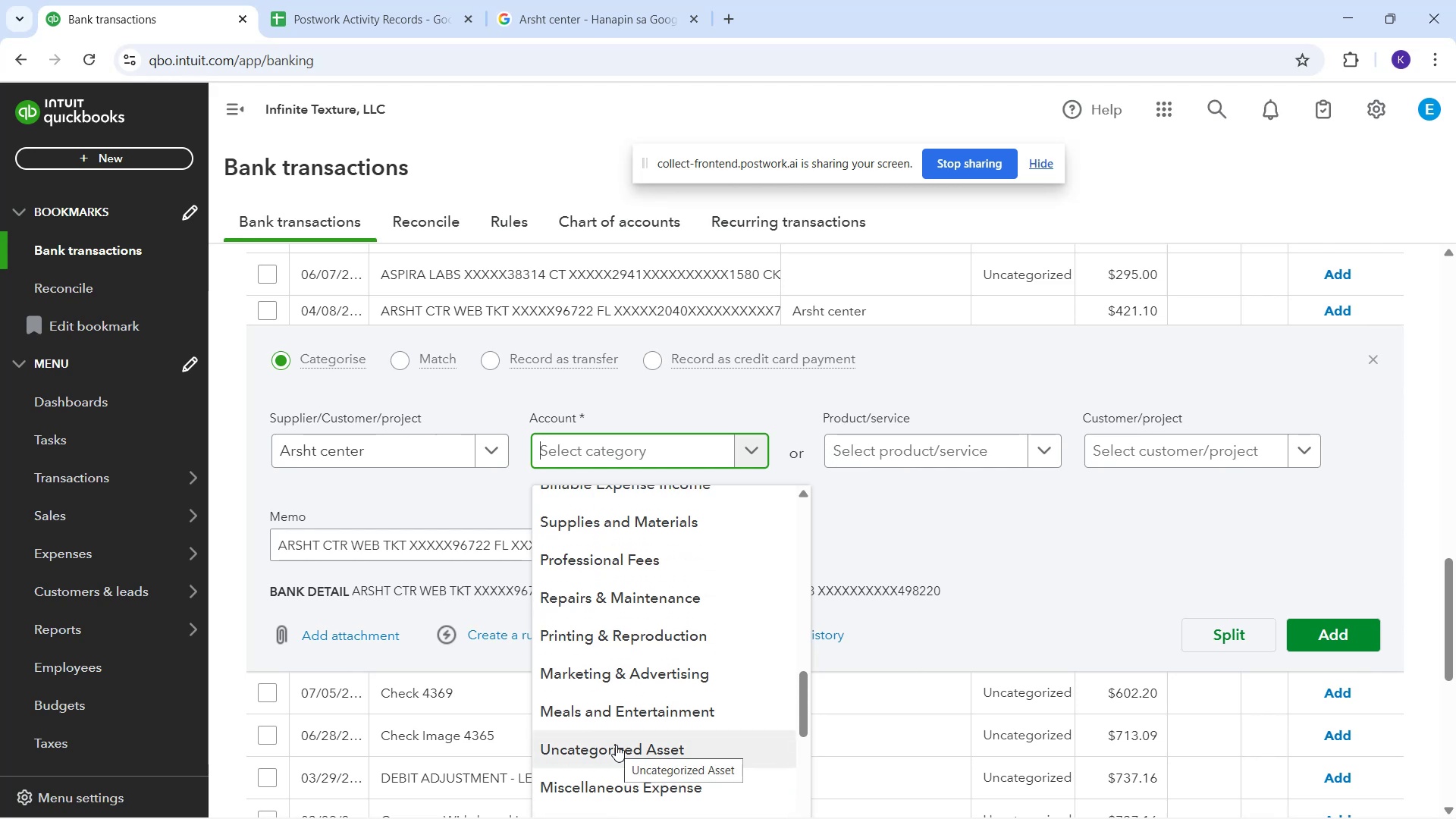 
scroll: coordinate [618, 736], scroll_direction: up, amount: 6.0
 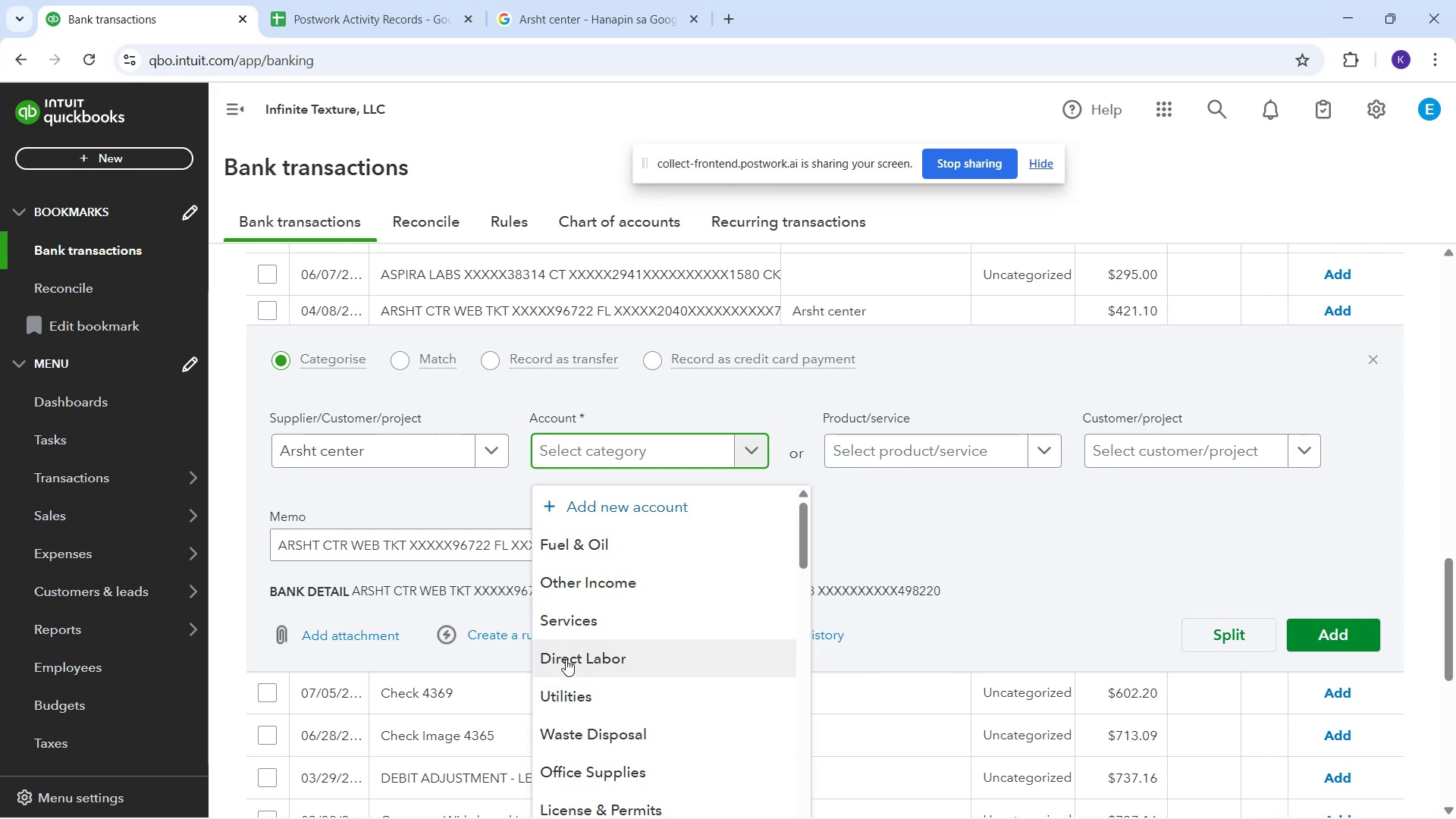 
scroll: coordinate [607, 623], scroll_direction: down, amount: 12.0
 